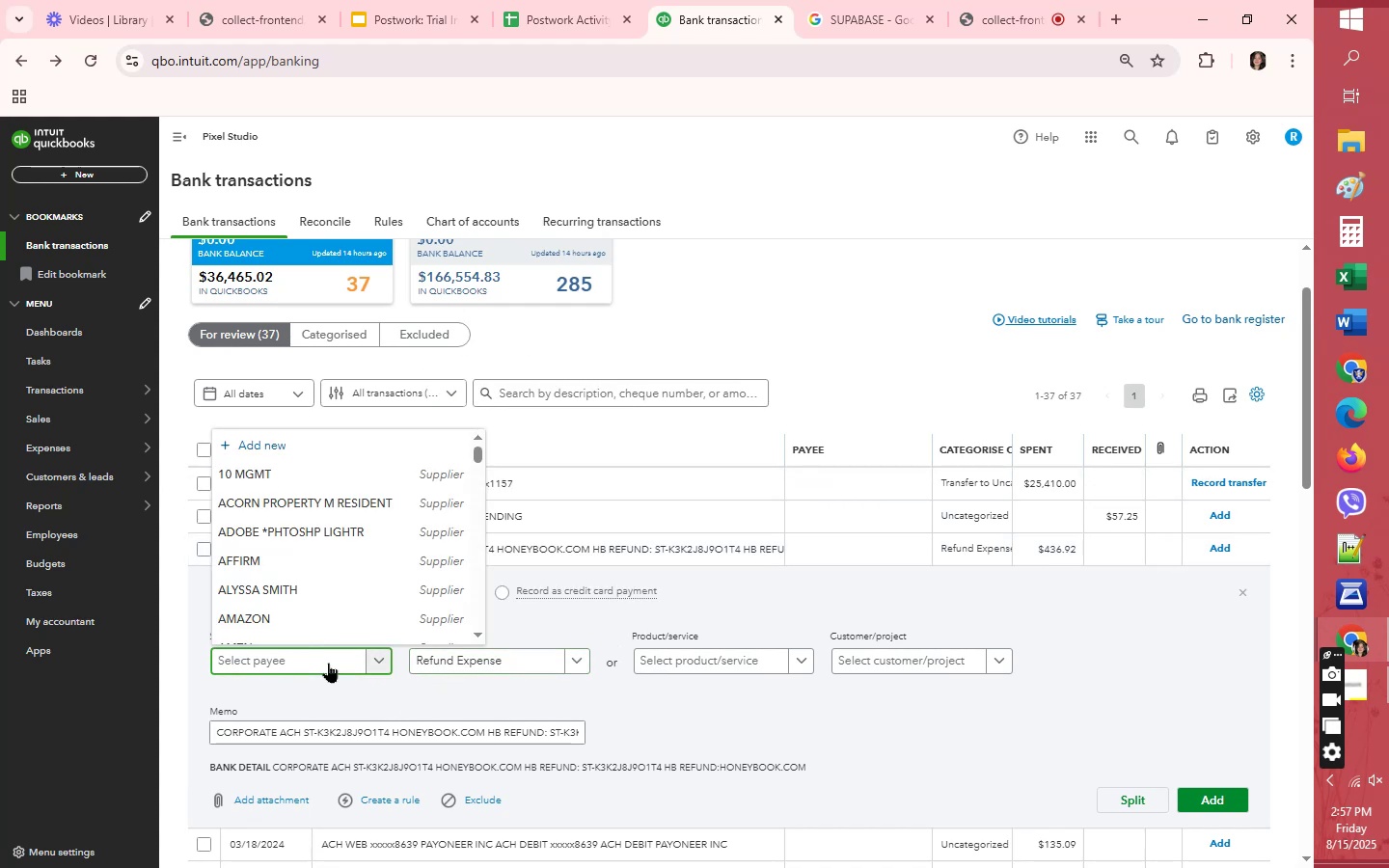 
type(ho)
 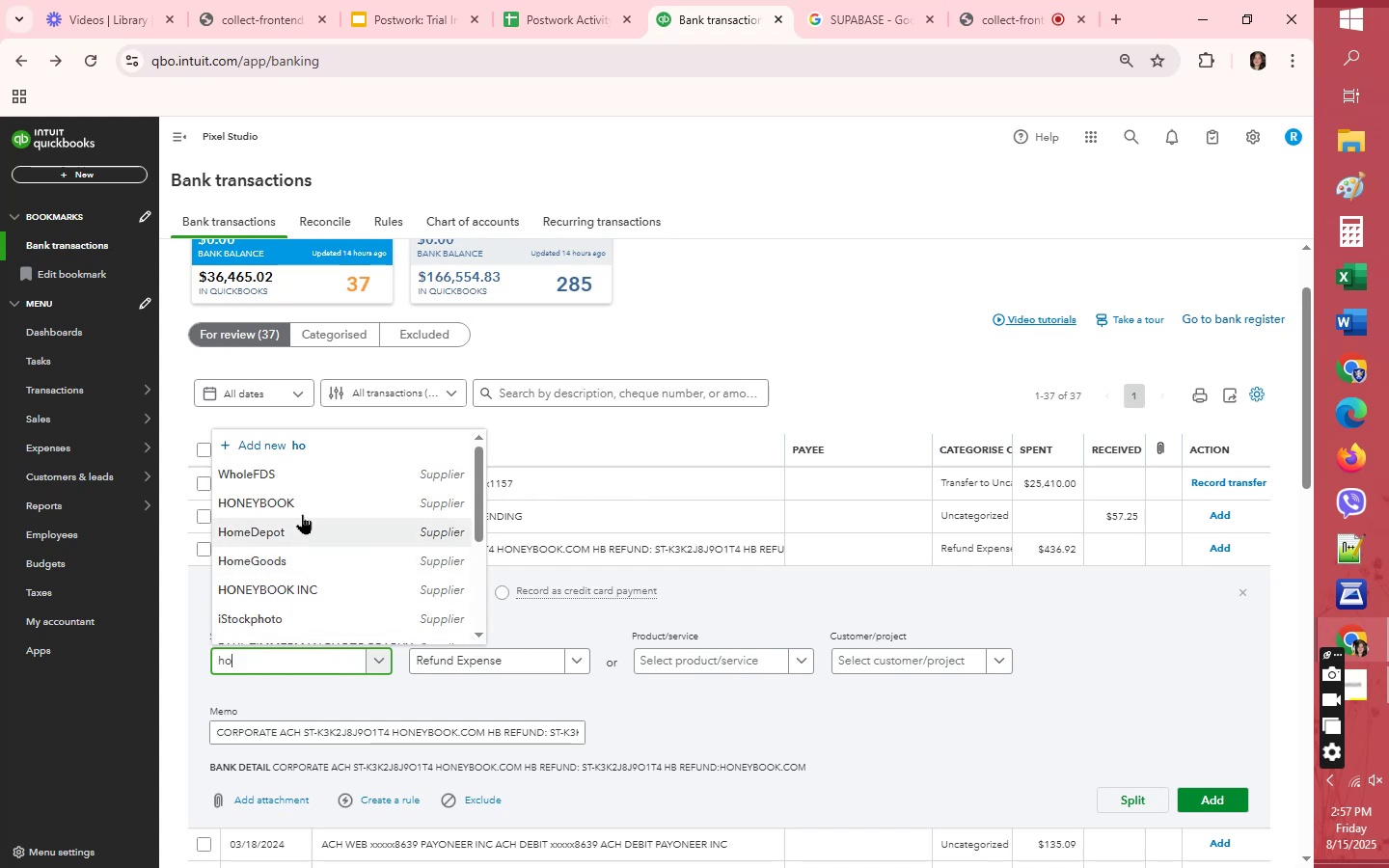 
left_click([302, 509])
 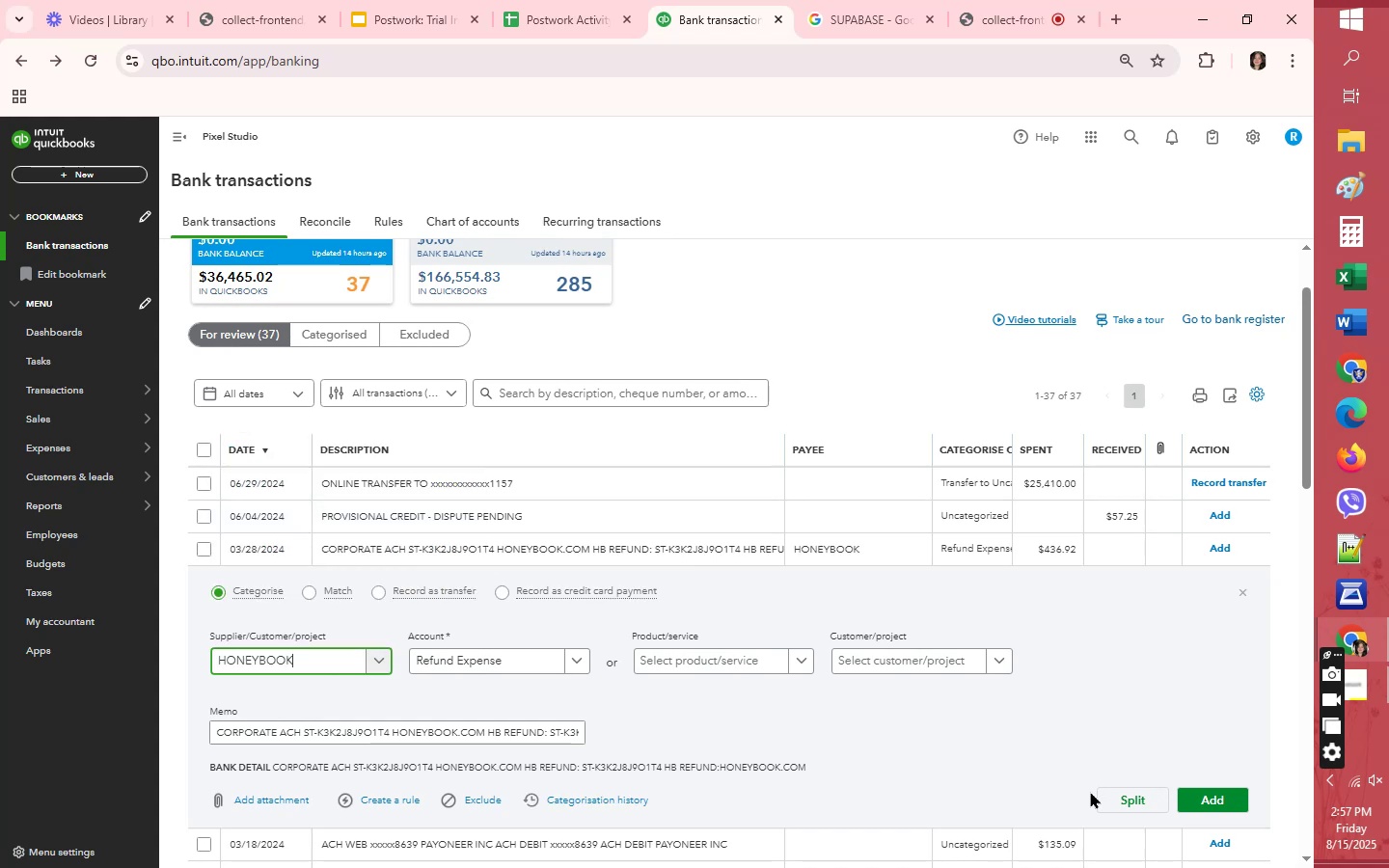 
scroll: coordinate [1002, 697], scroll_direction: down, amount: 5.0
 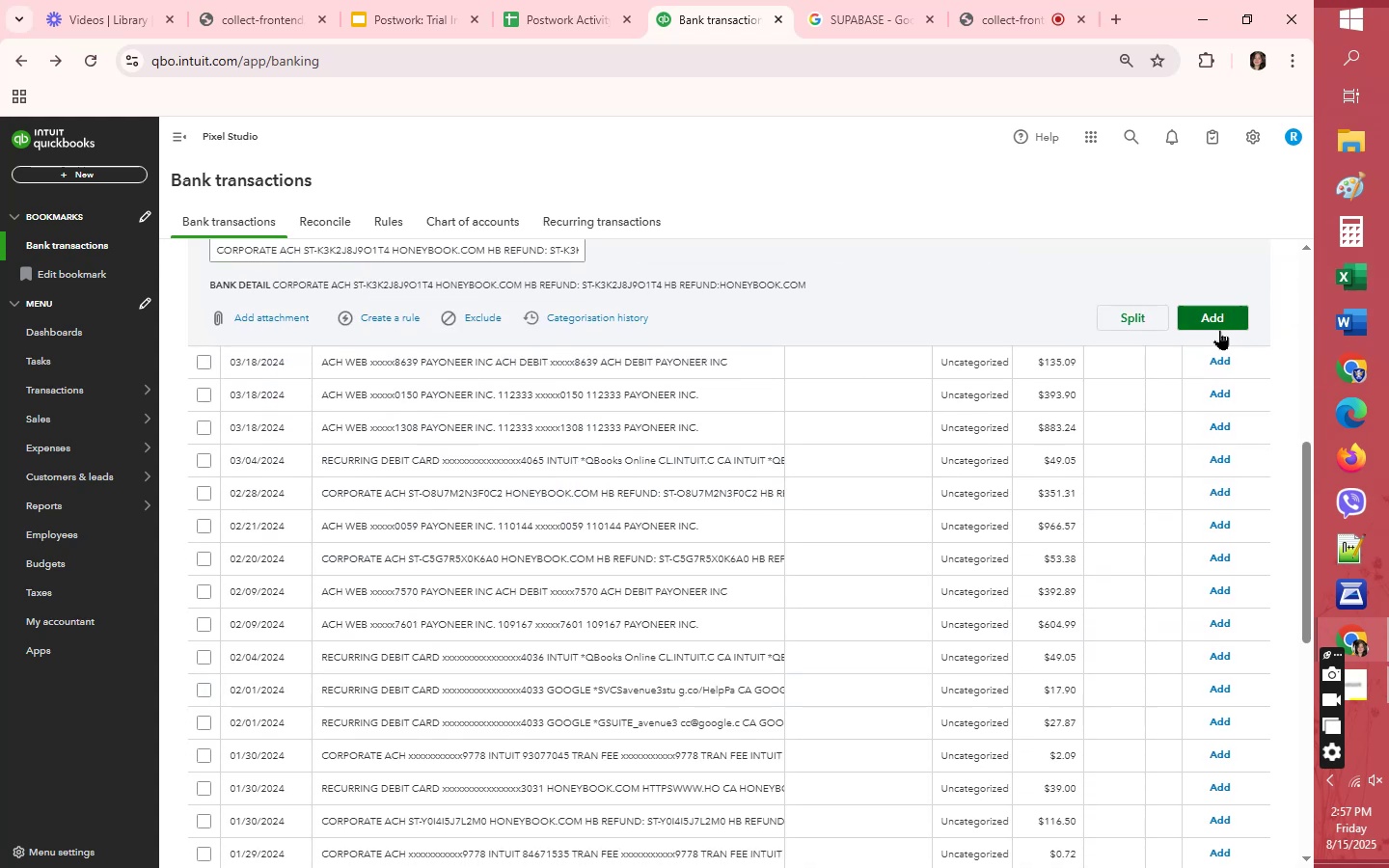 
left_click([1219, 316])
 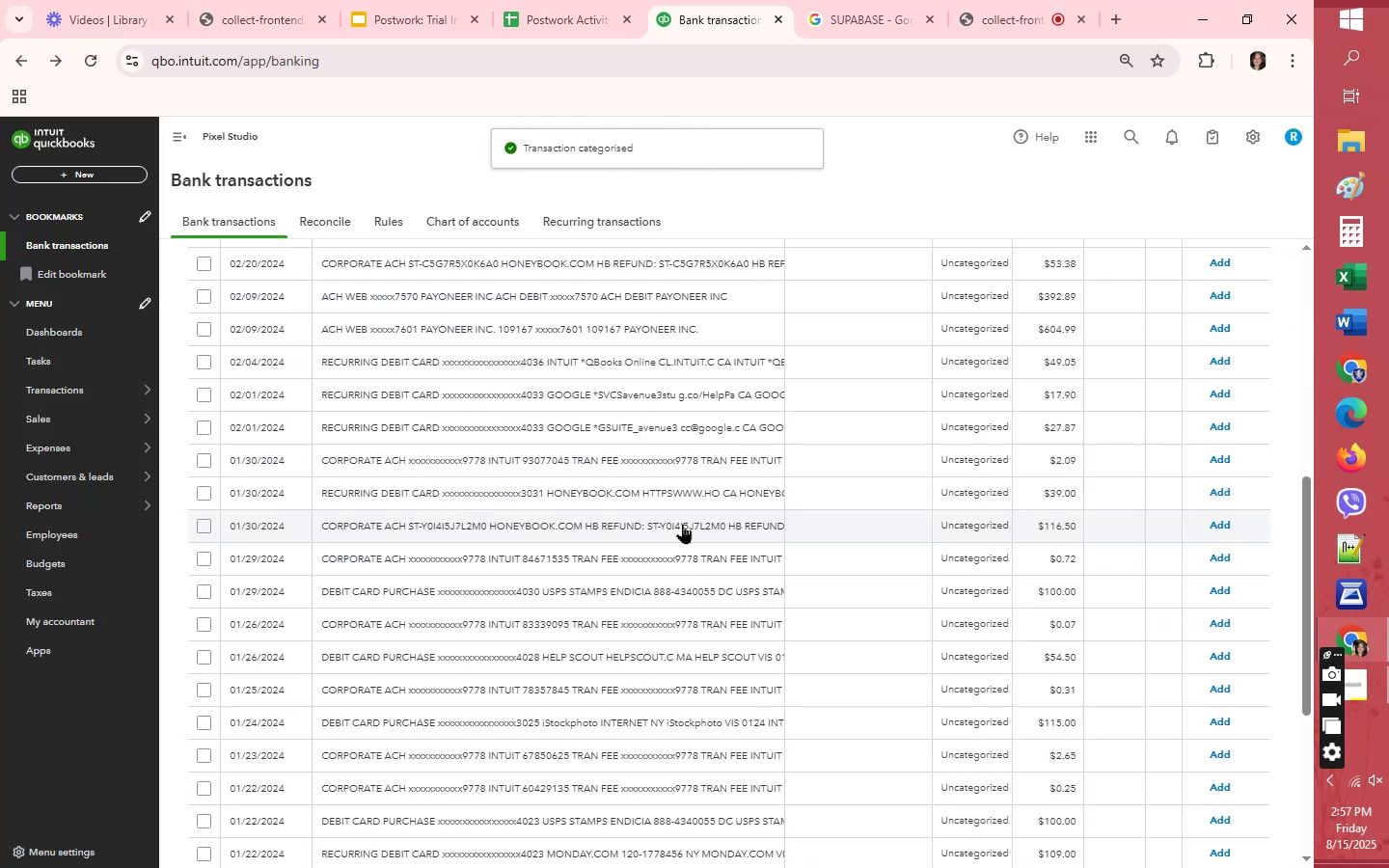 
wait(5.81)
 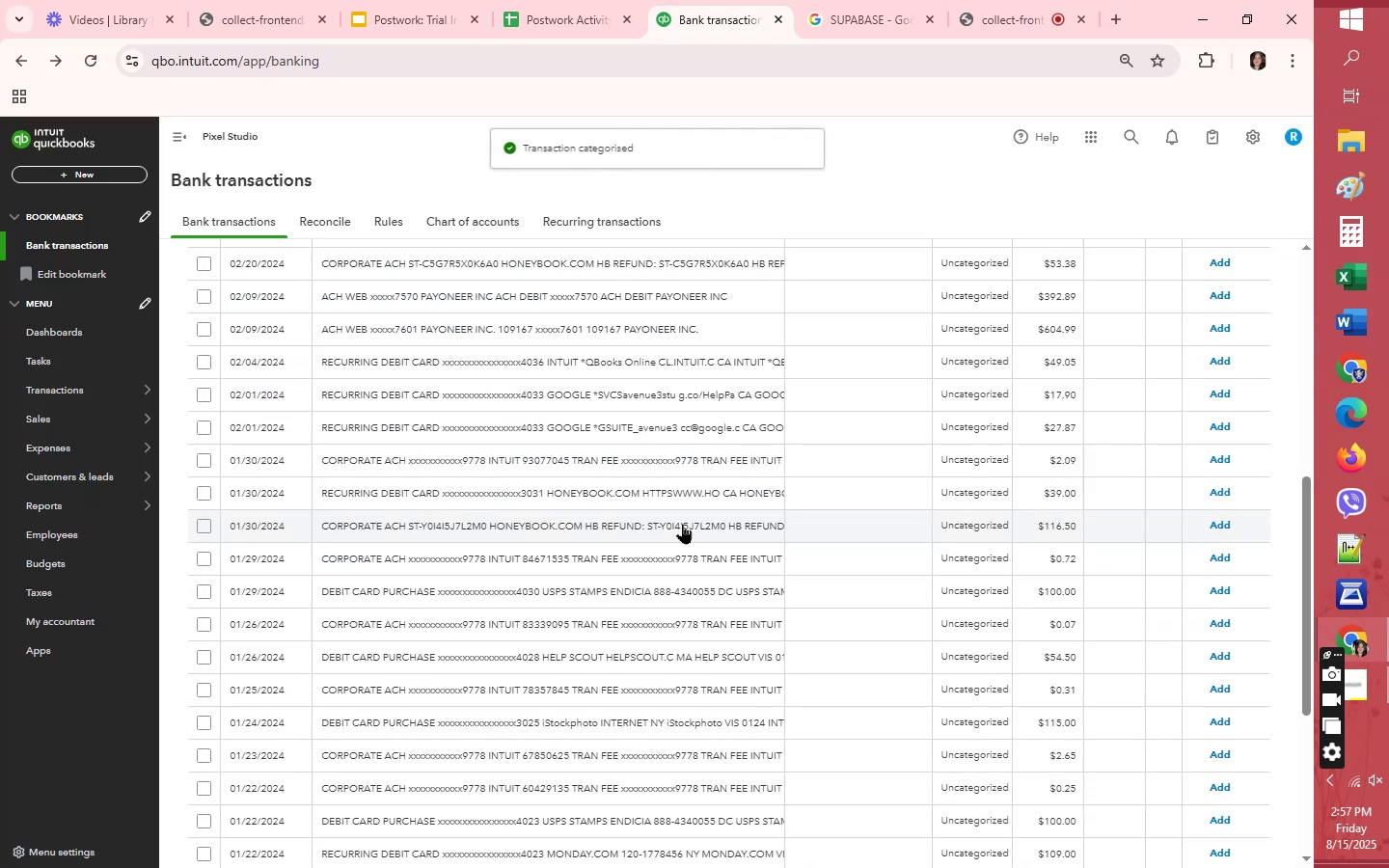 
left_click([864, 468])
 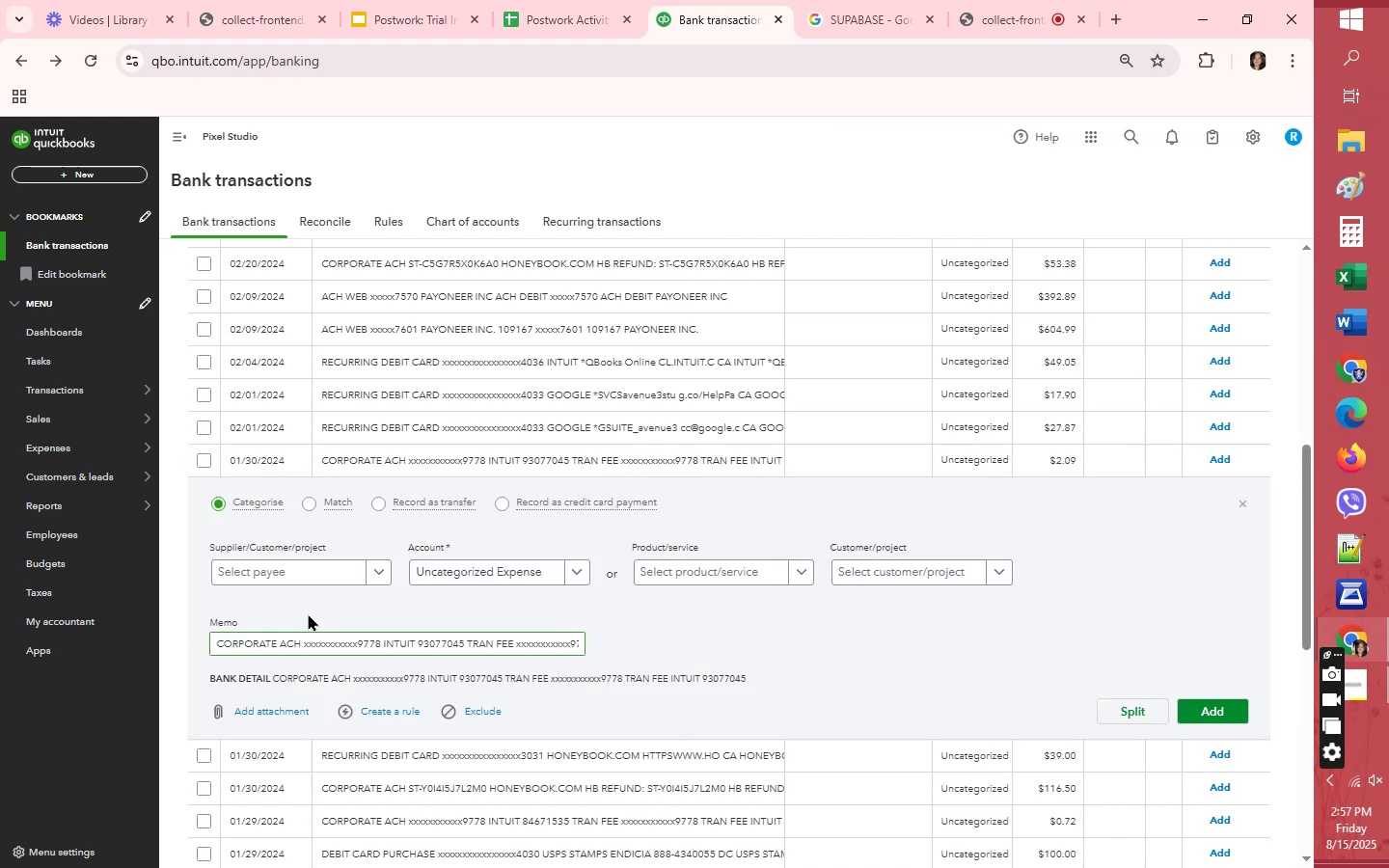 
left_click([313, 571])
 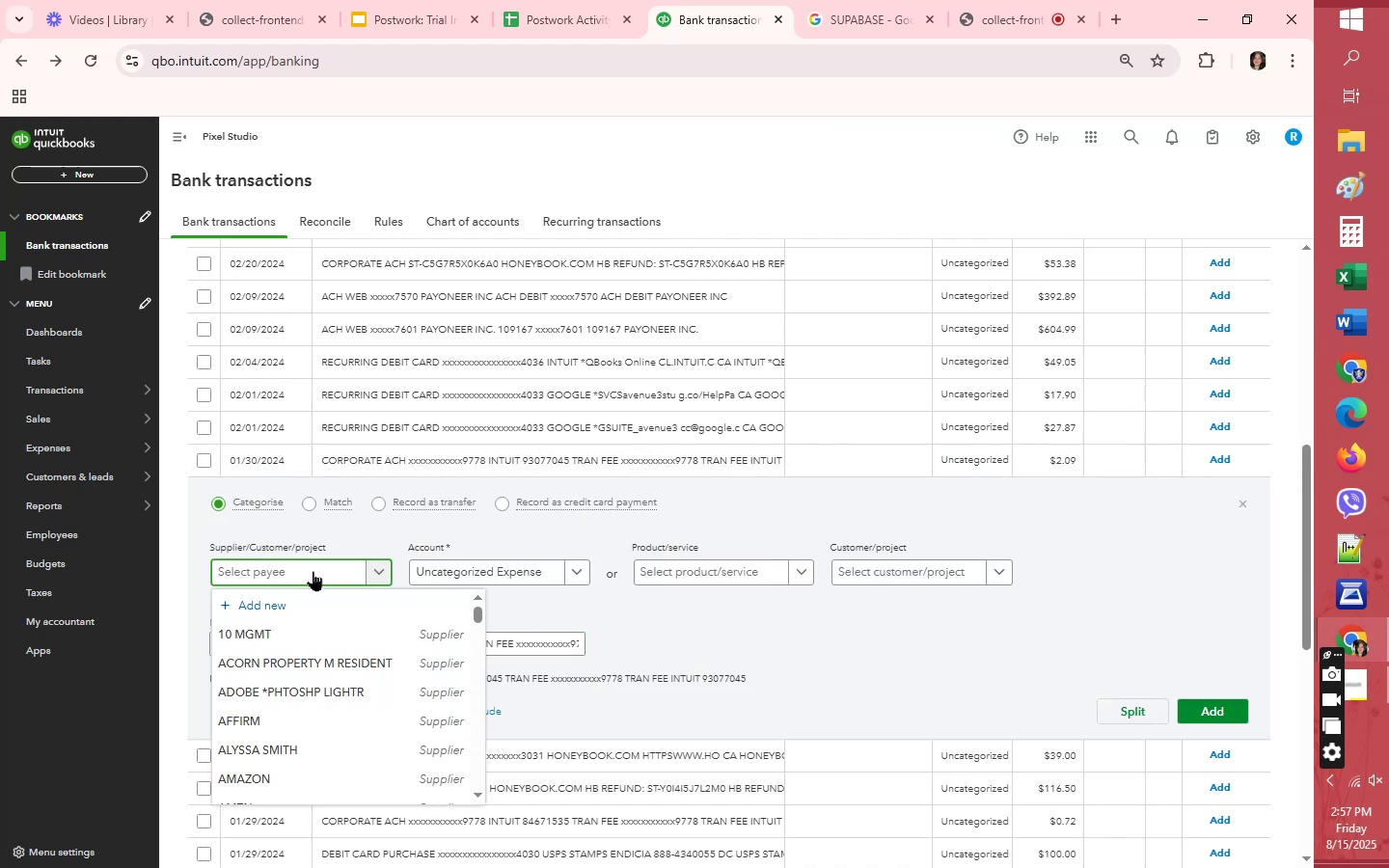 
key(Q)
 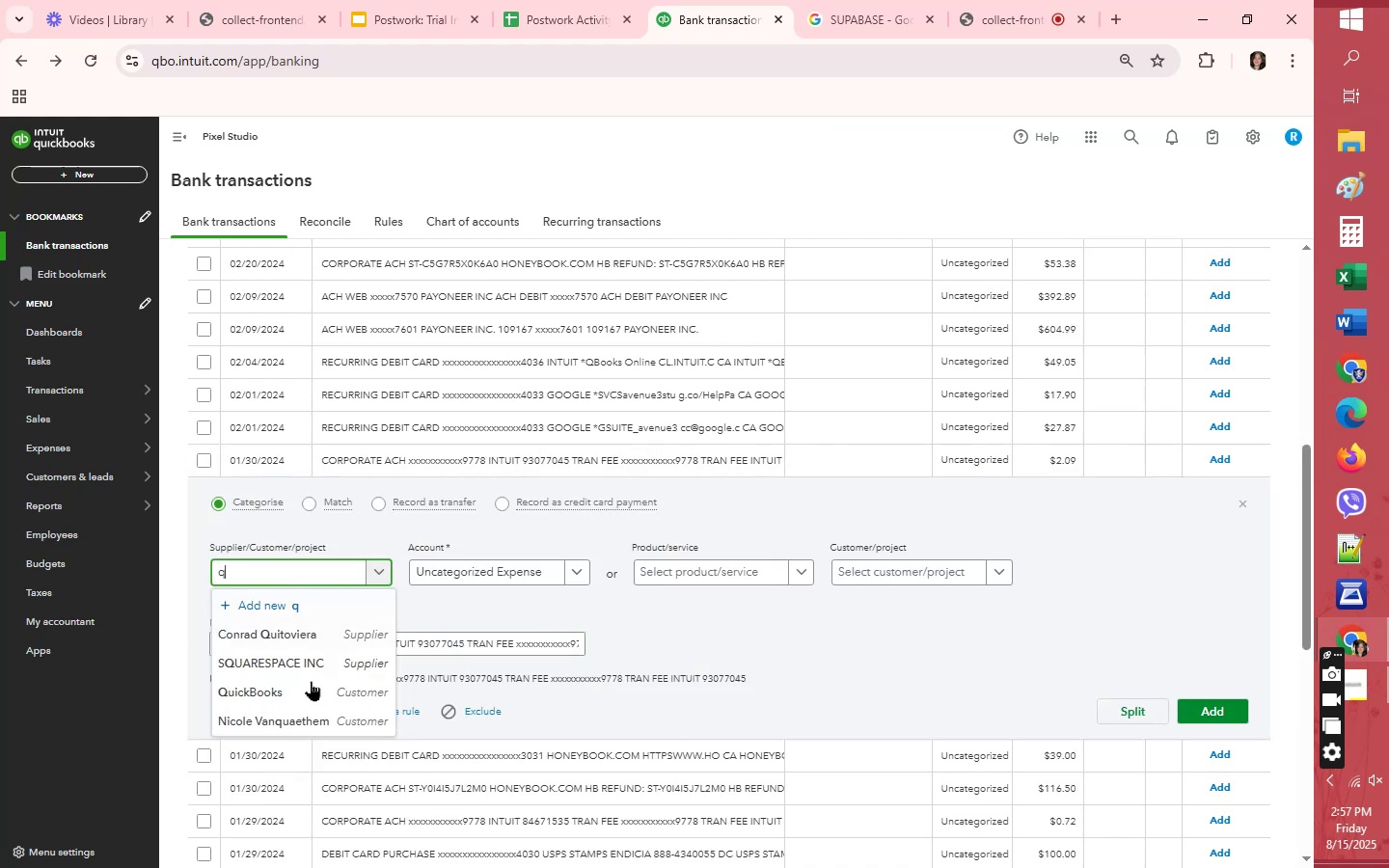 
left_click([302, 695])
 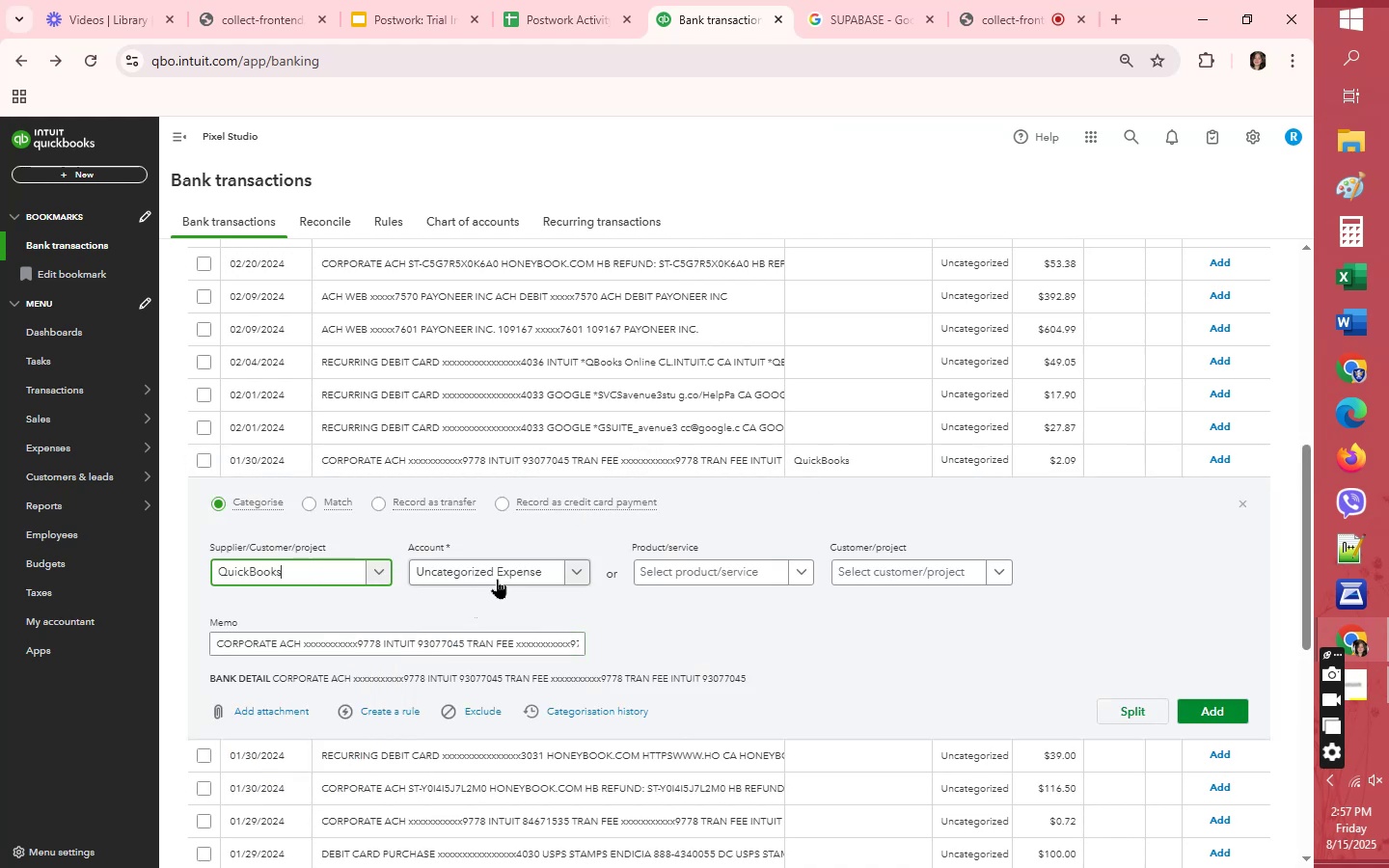 
left_click([500, 574])
 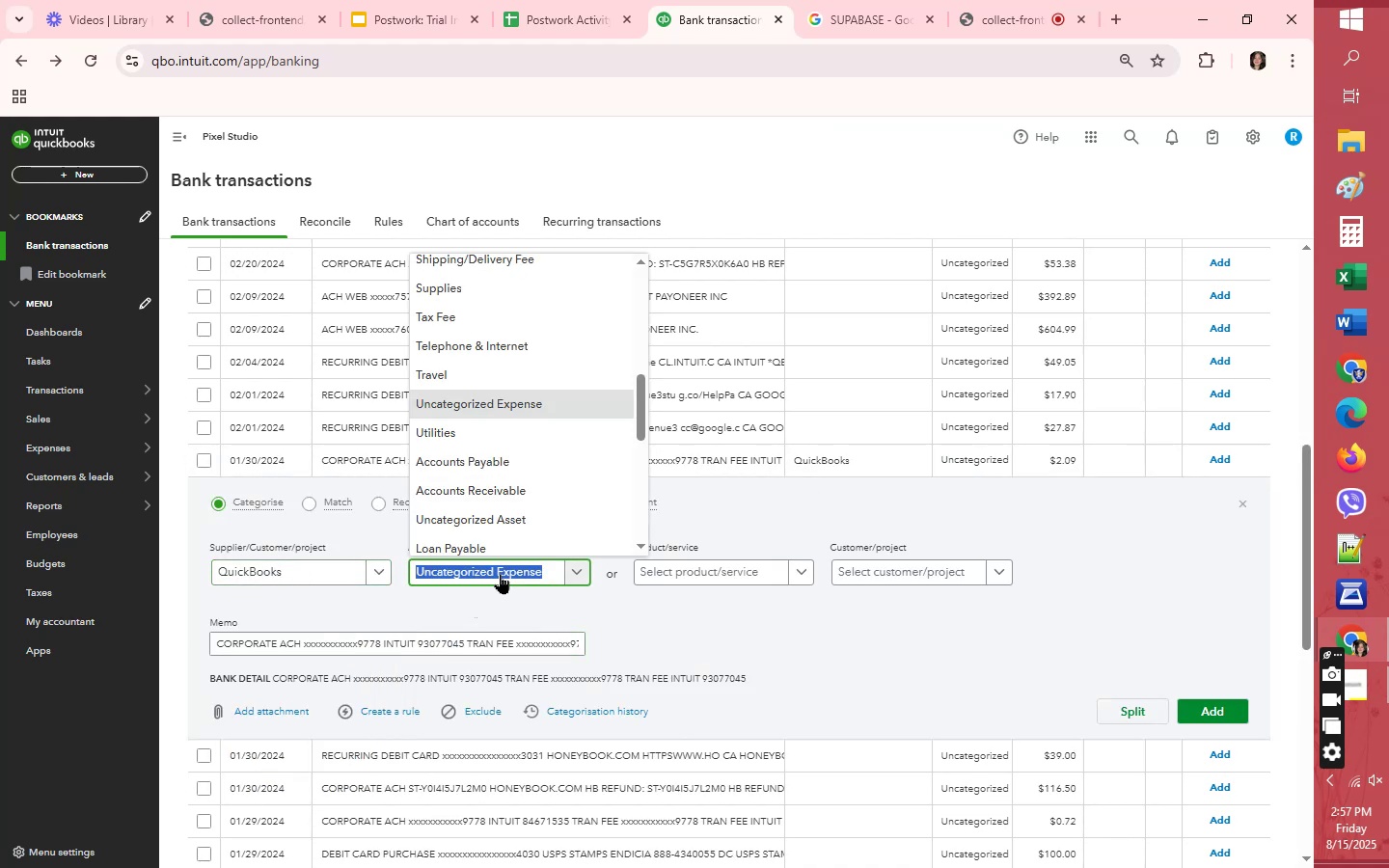 
scroll: coordinate [492, 501], scroll_direction: up, amount: 3.0
 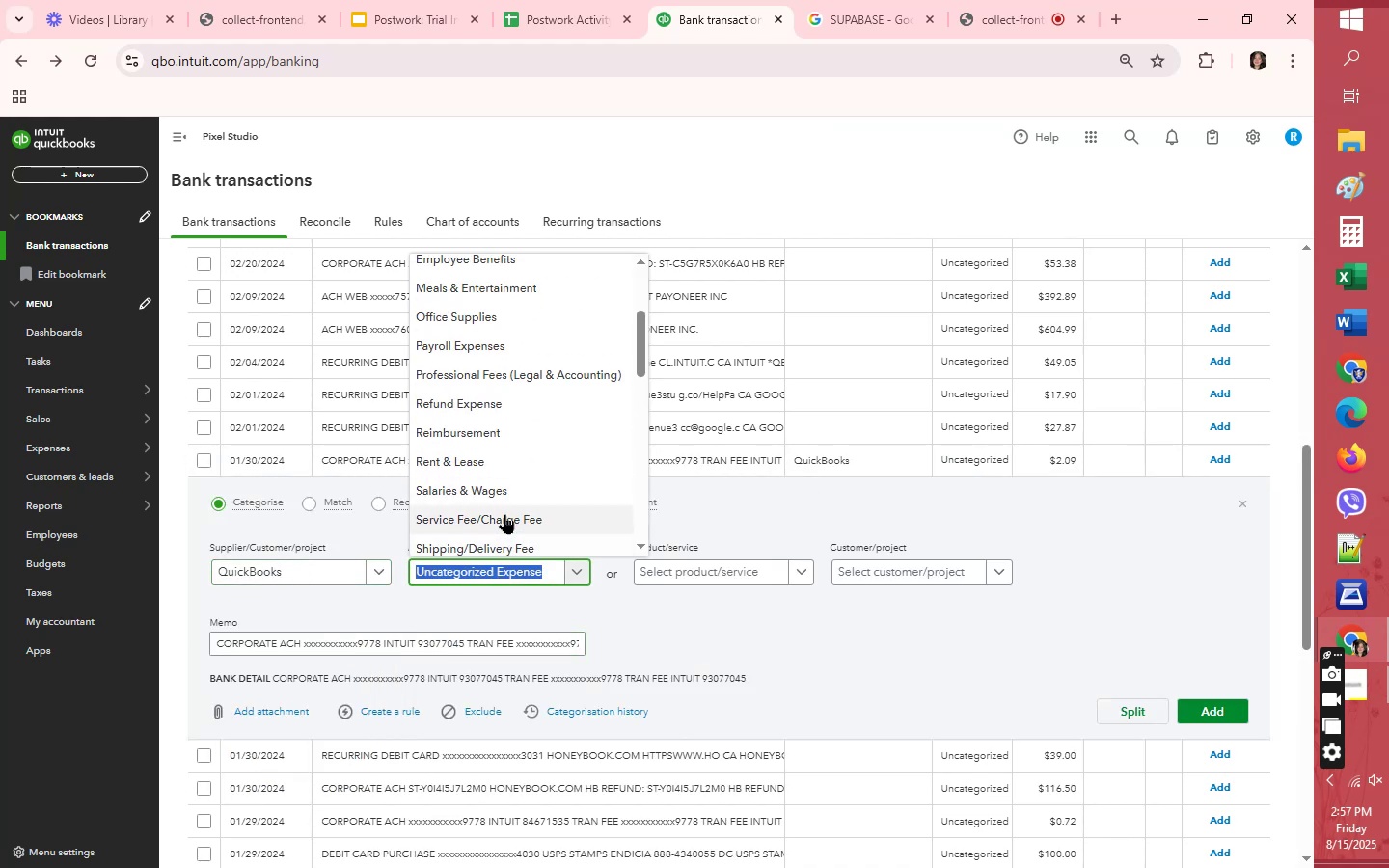 
left_click([504, 514])
 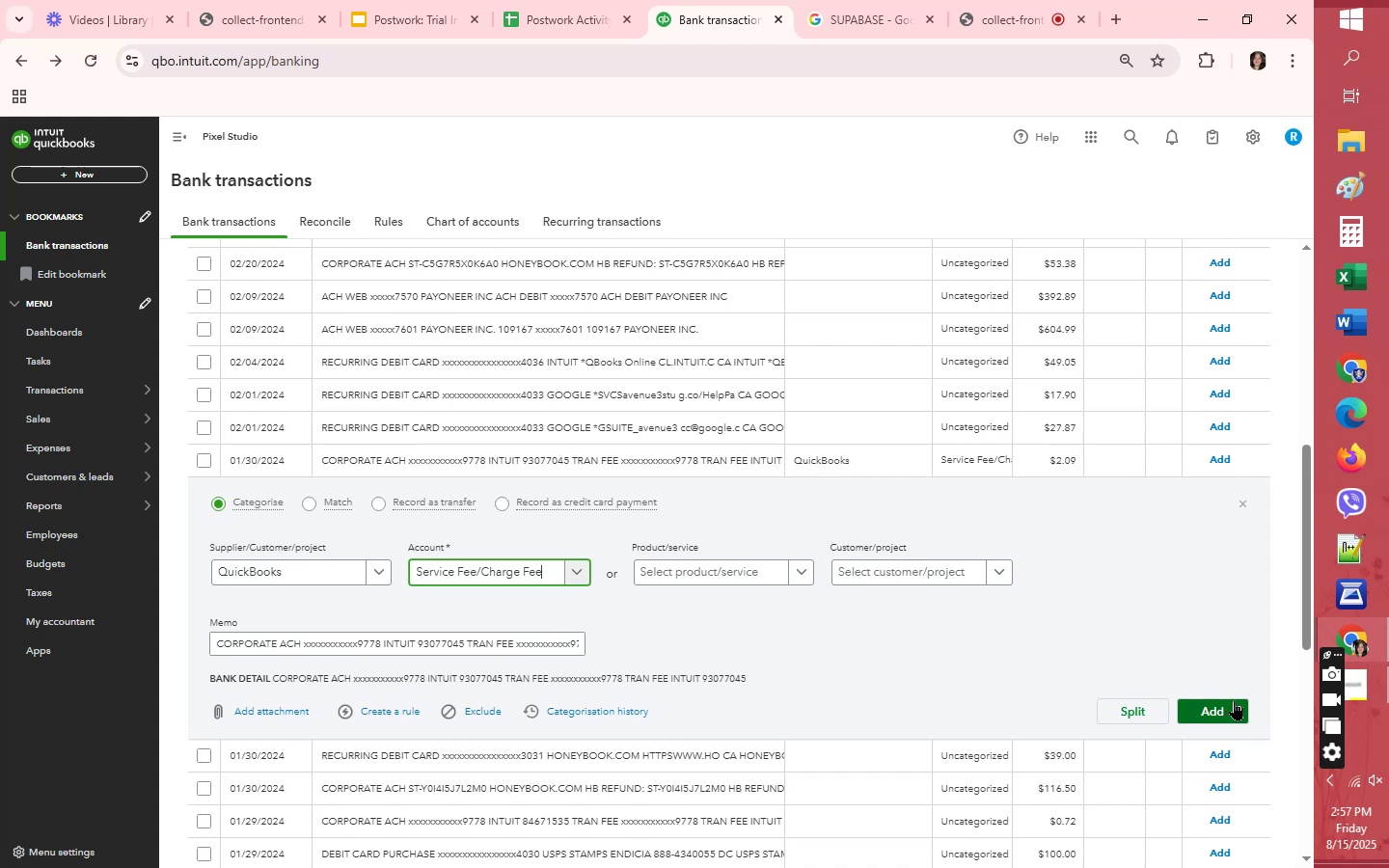 
left_click([1234, 700])
 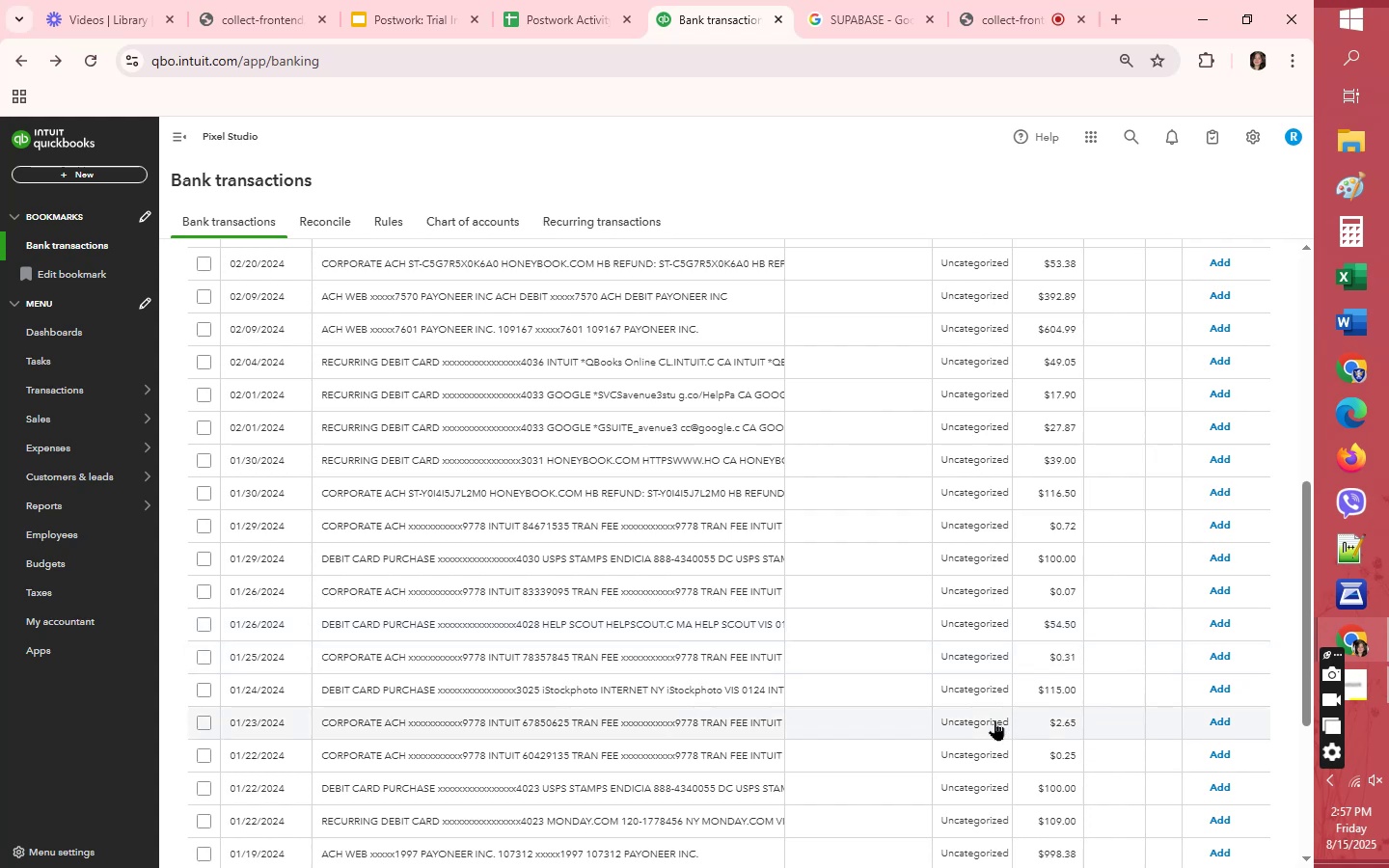 
wait(14.42)
 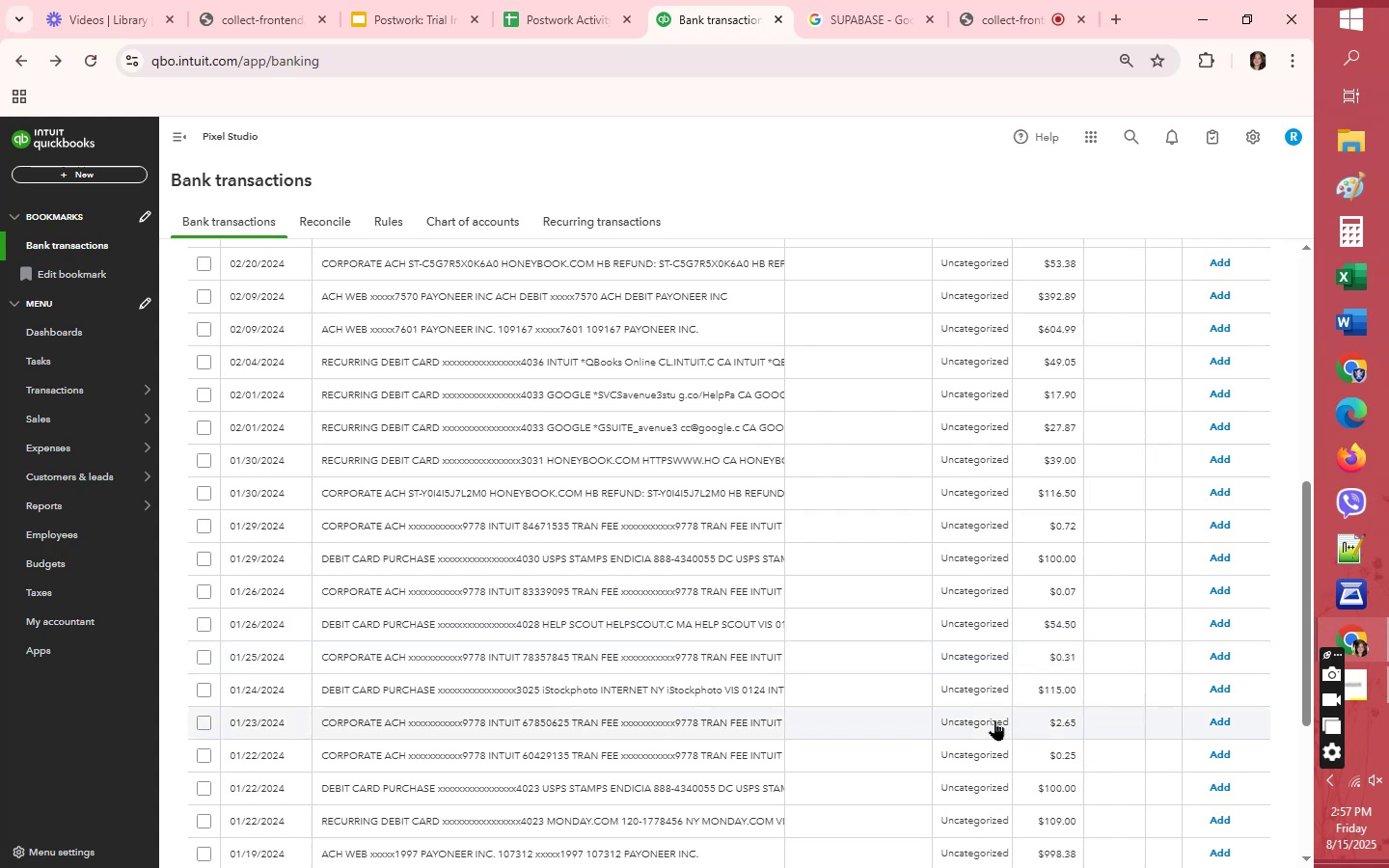 
left_click([839, 693])
 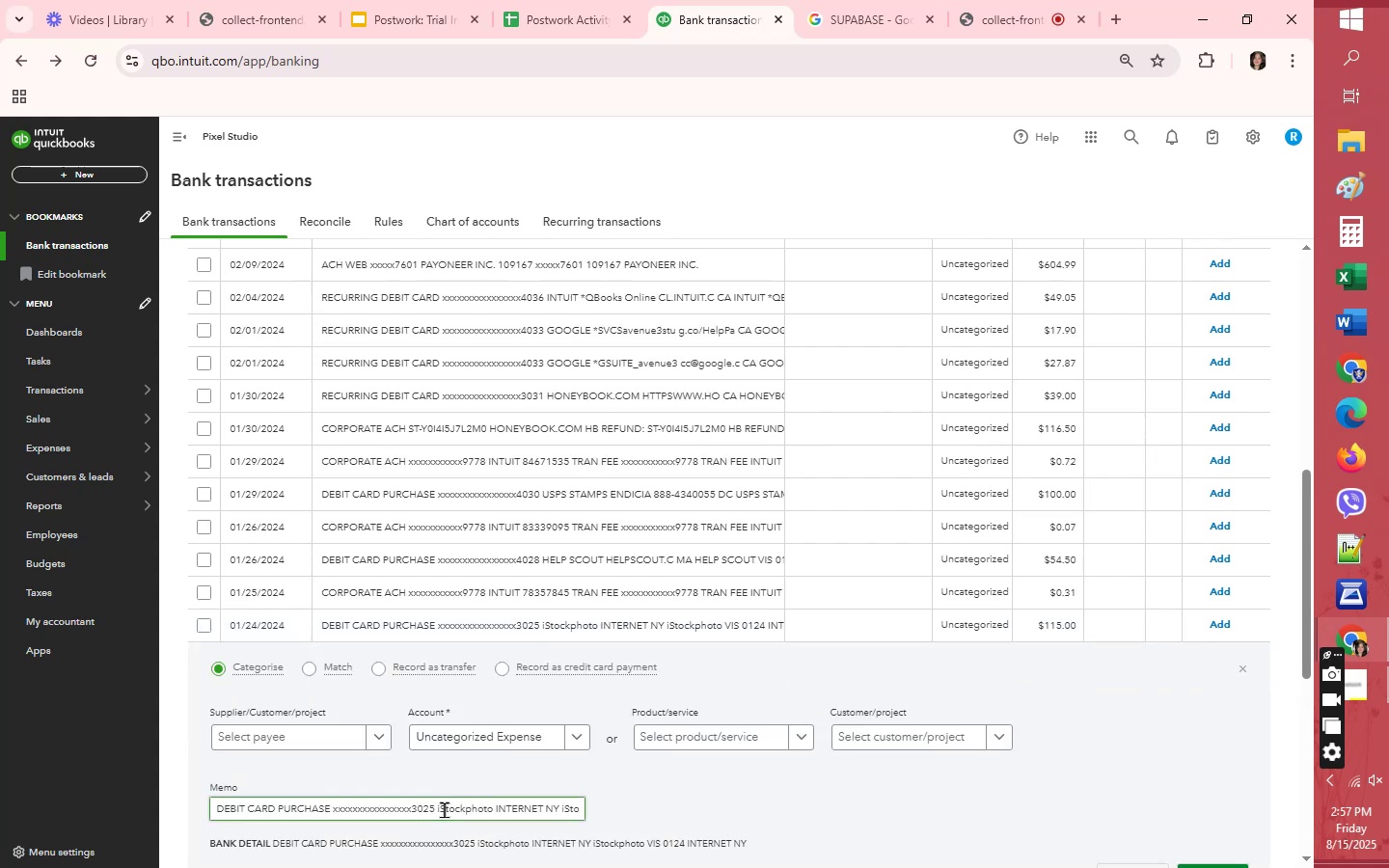 
left_click_drag(start_coordinate=[437, 809], to_coordinate=[492, 805])
 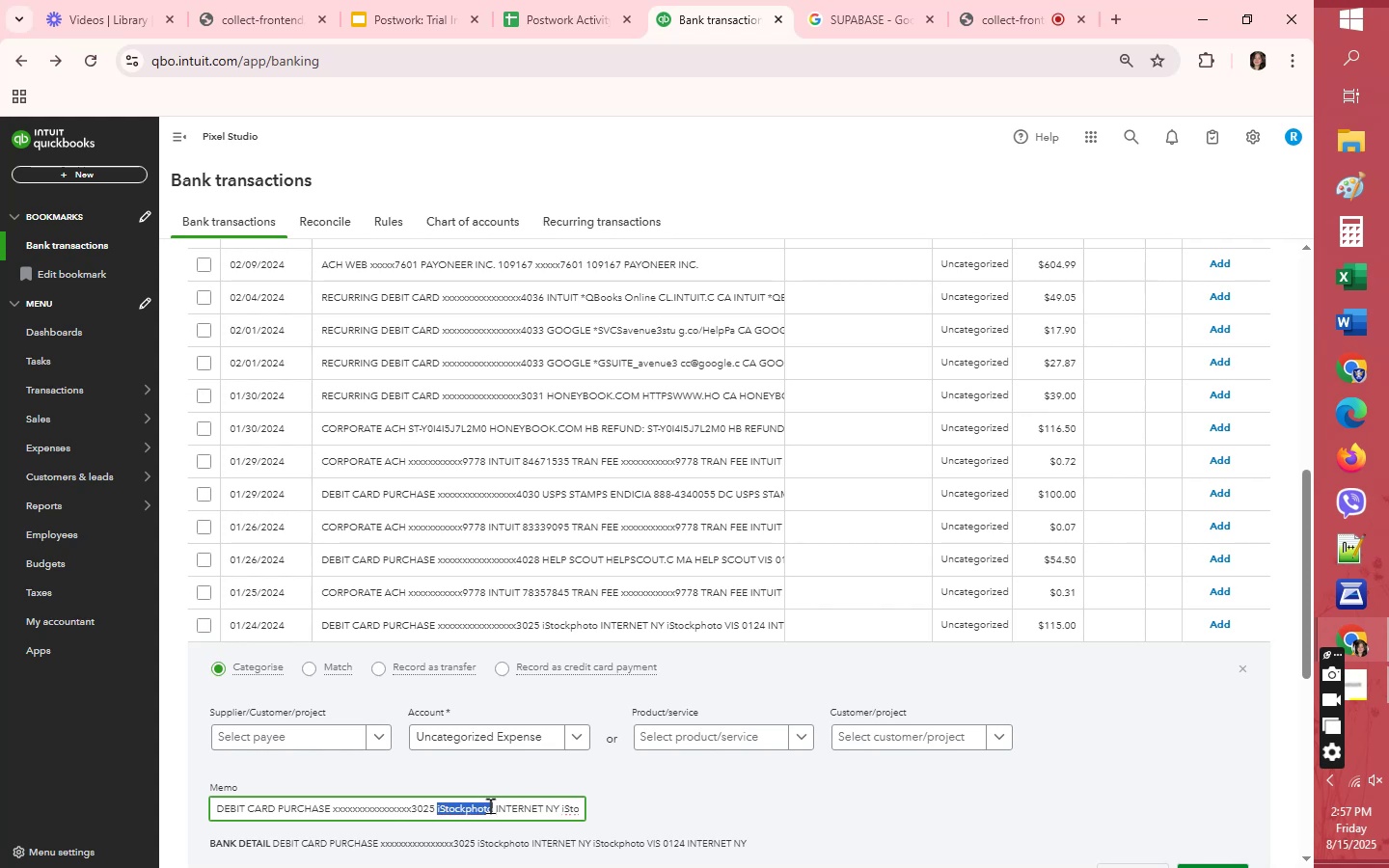 
key(Control+C)
 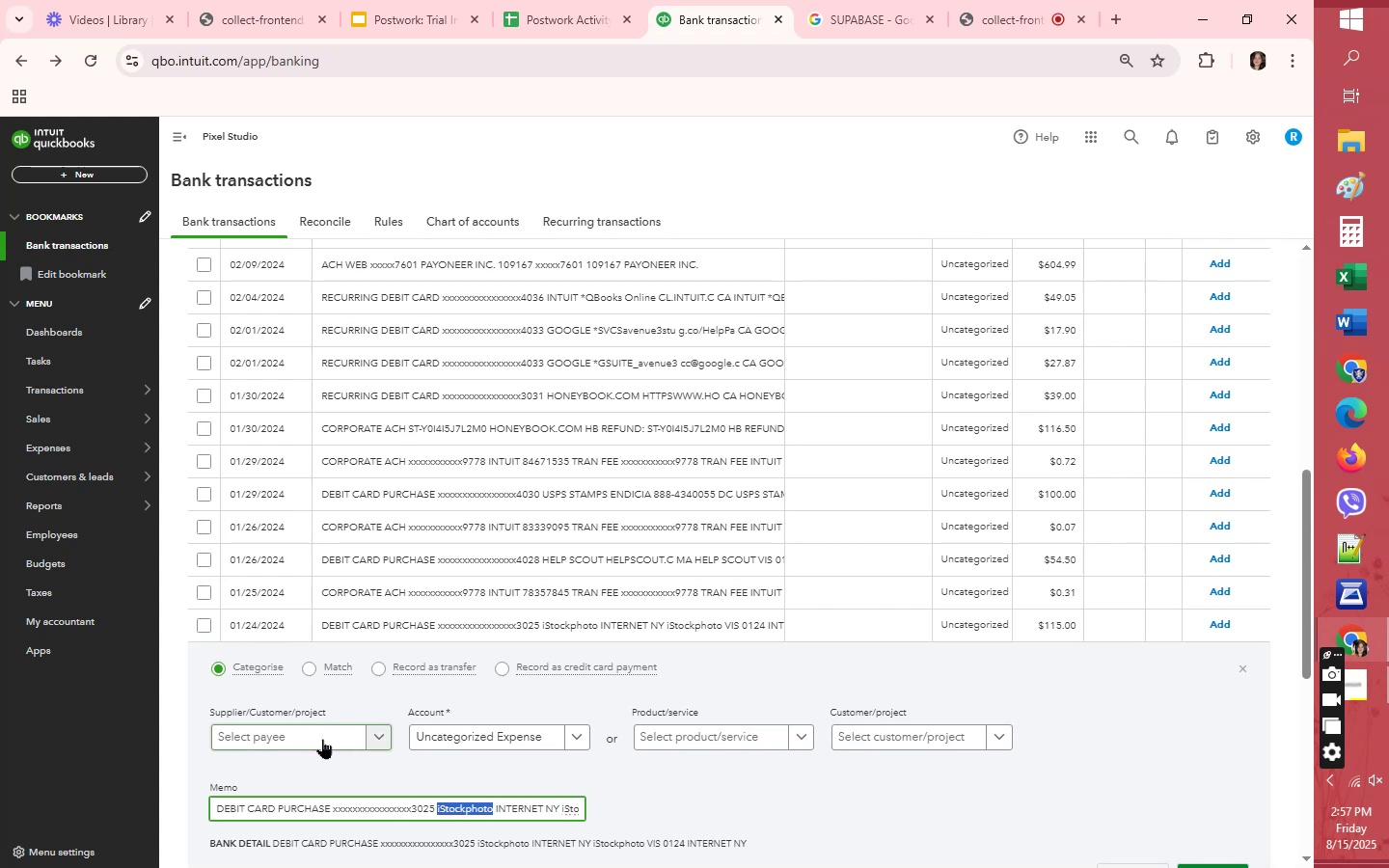 
left_click([321, 734])
 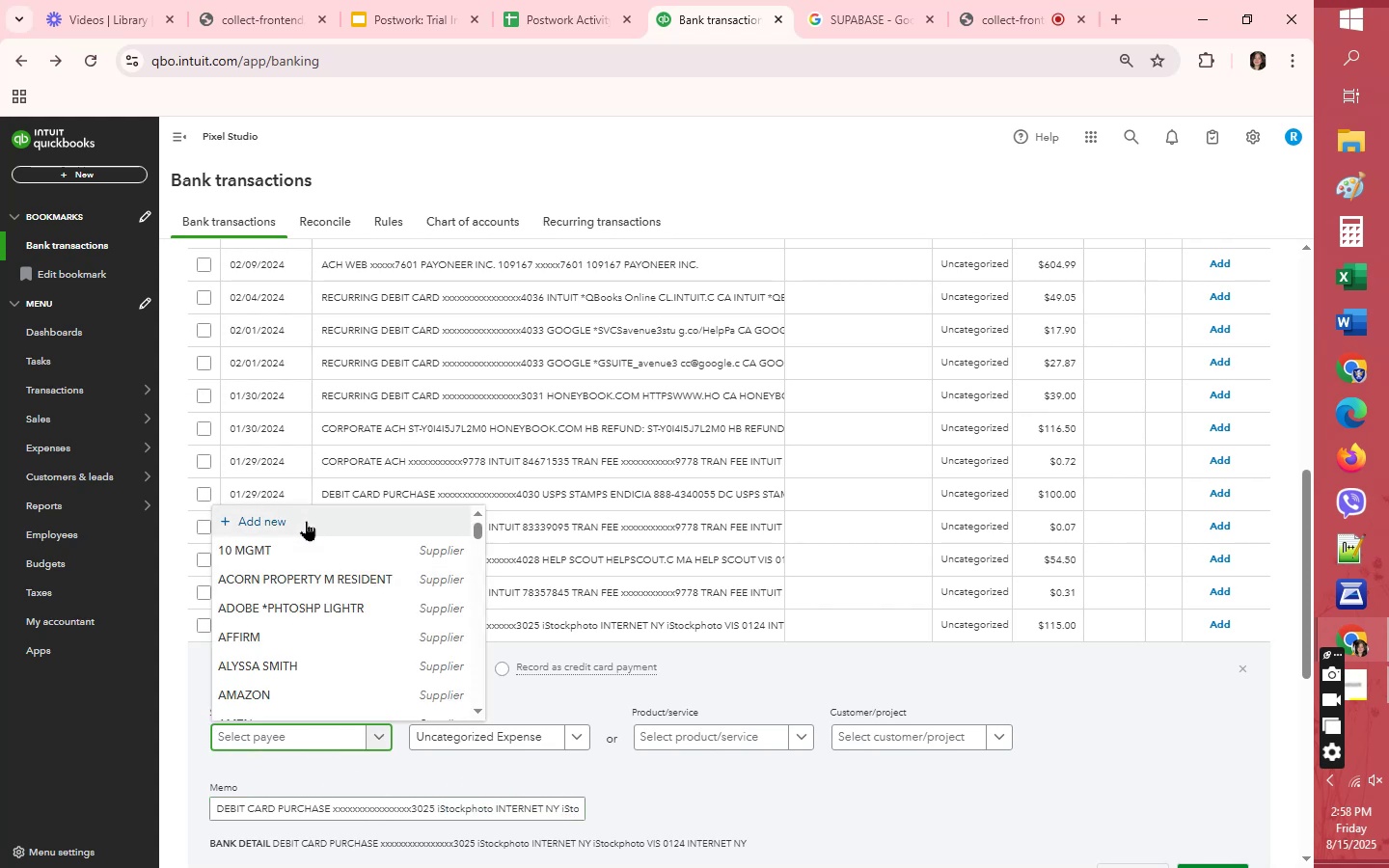 
left_click([307, 520])
 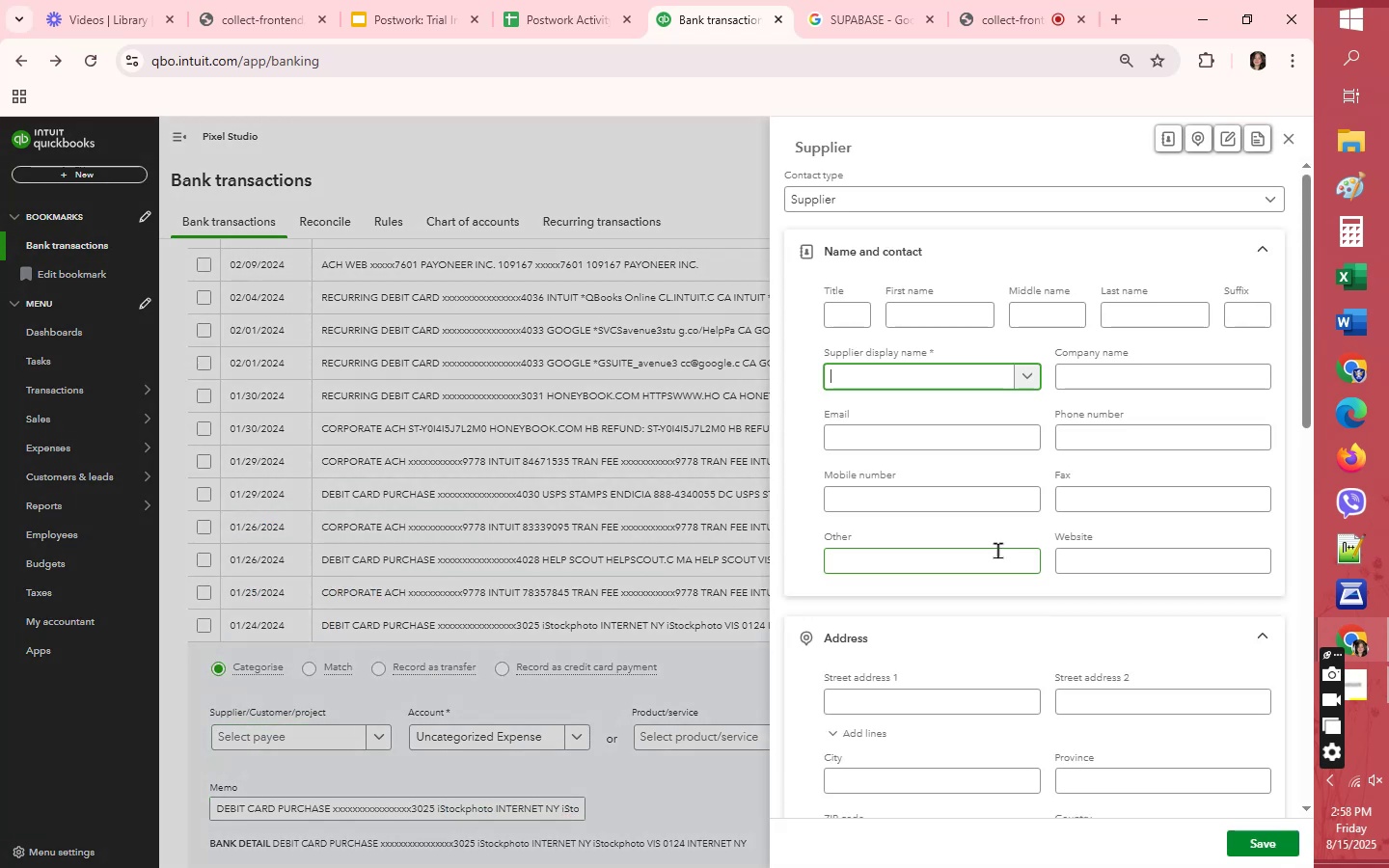 
key(Control+V)
 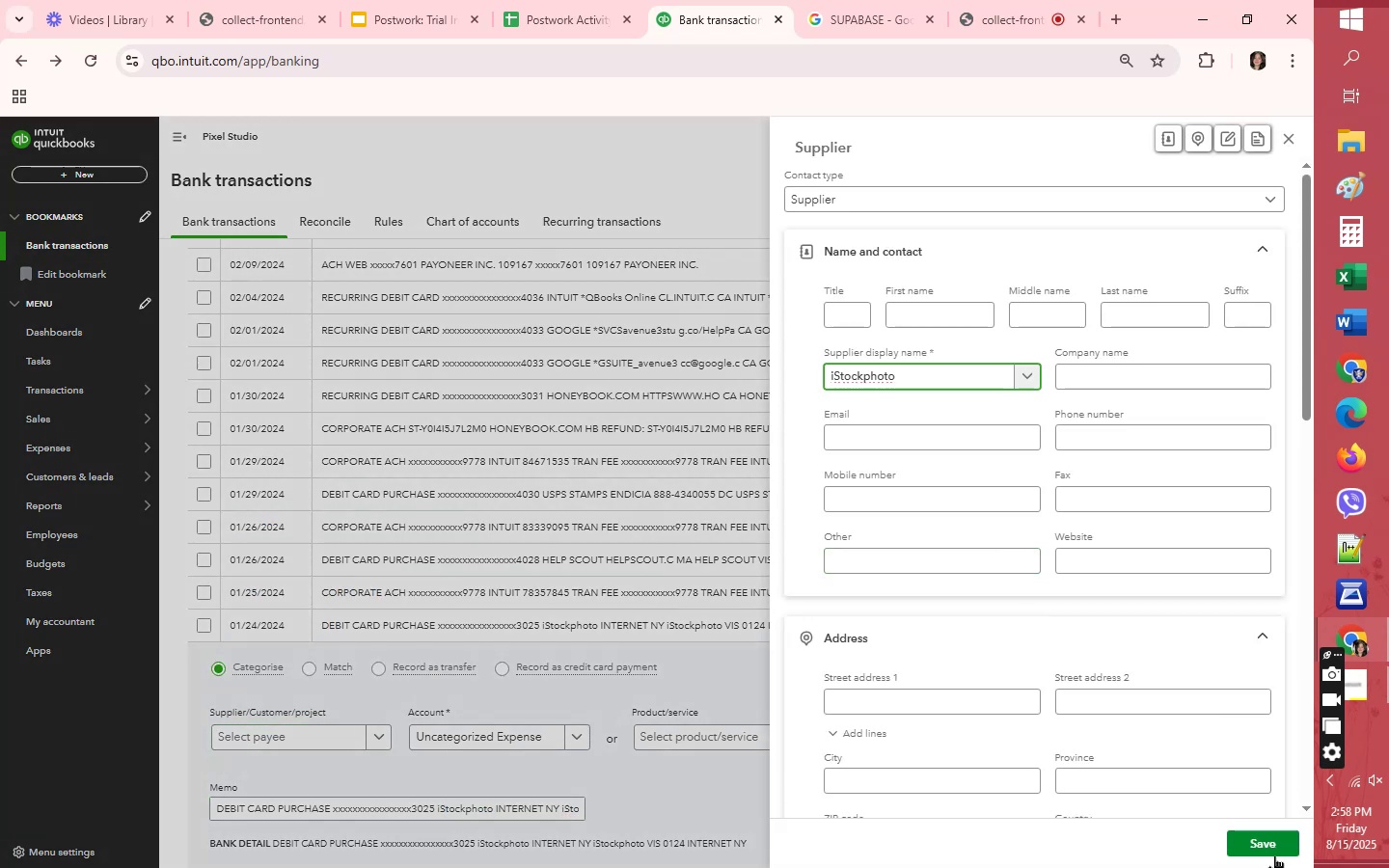 
left_click([1270, 841])
 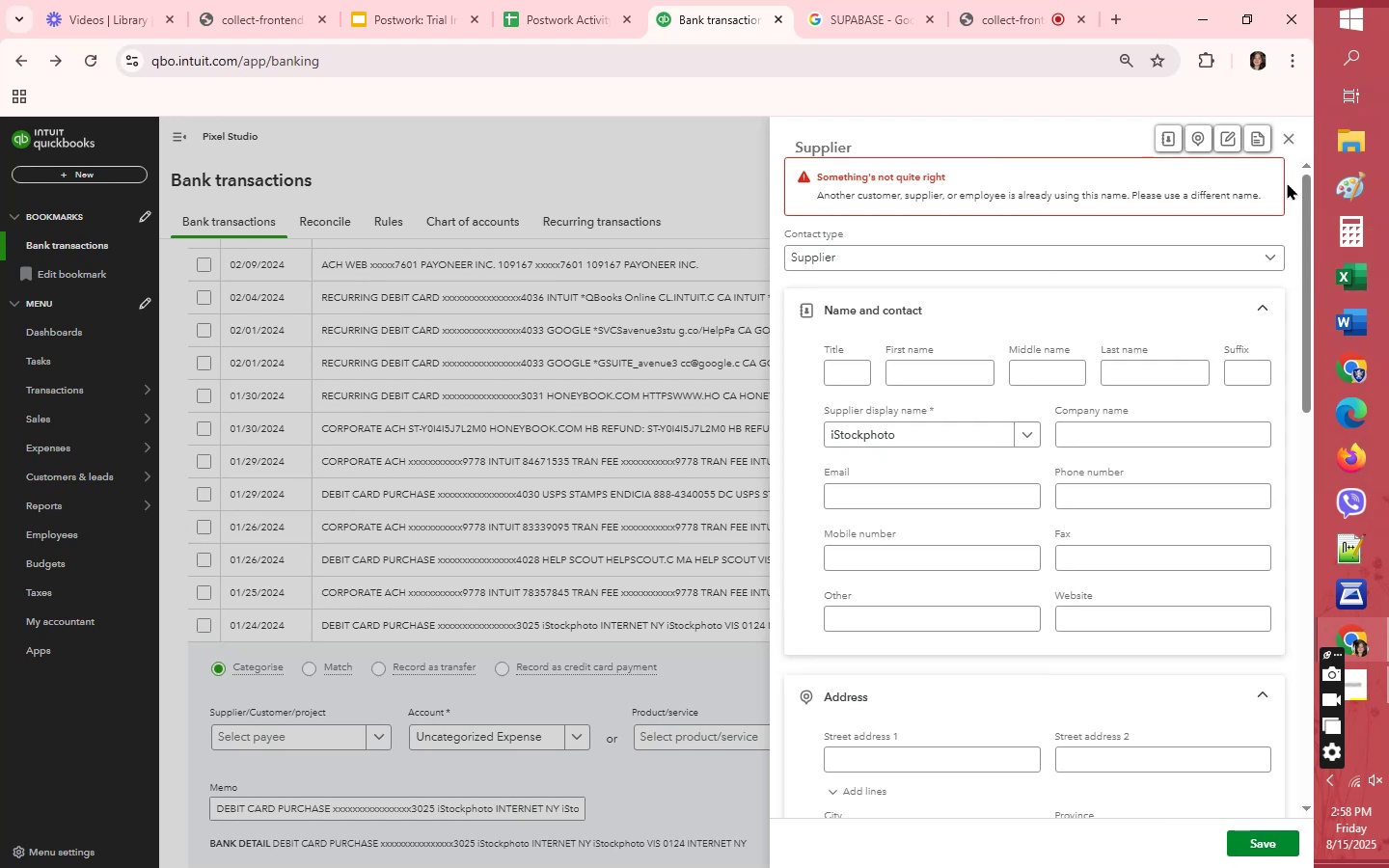 
wait(6.22)
 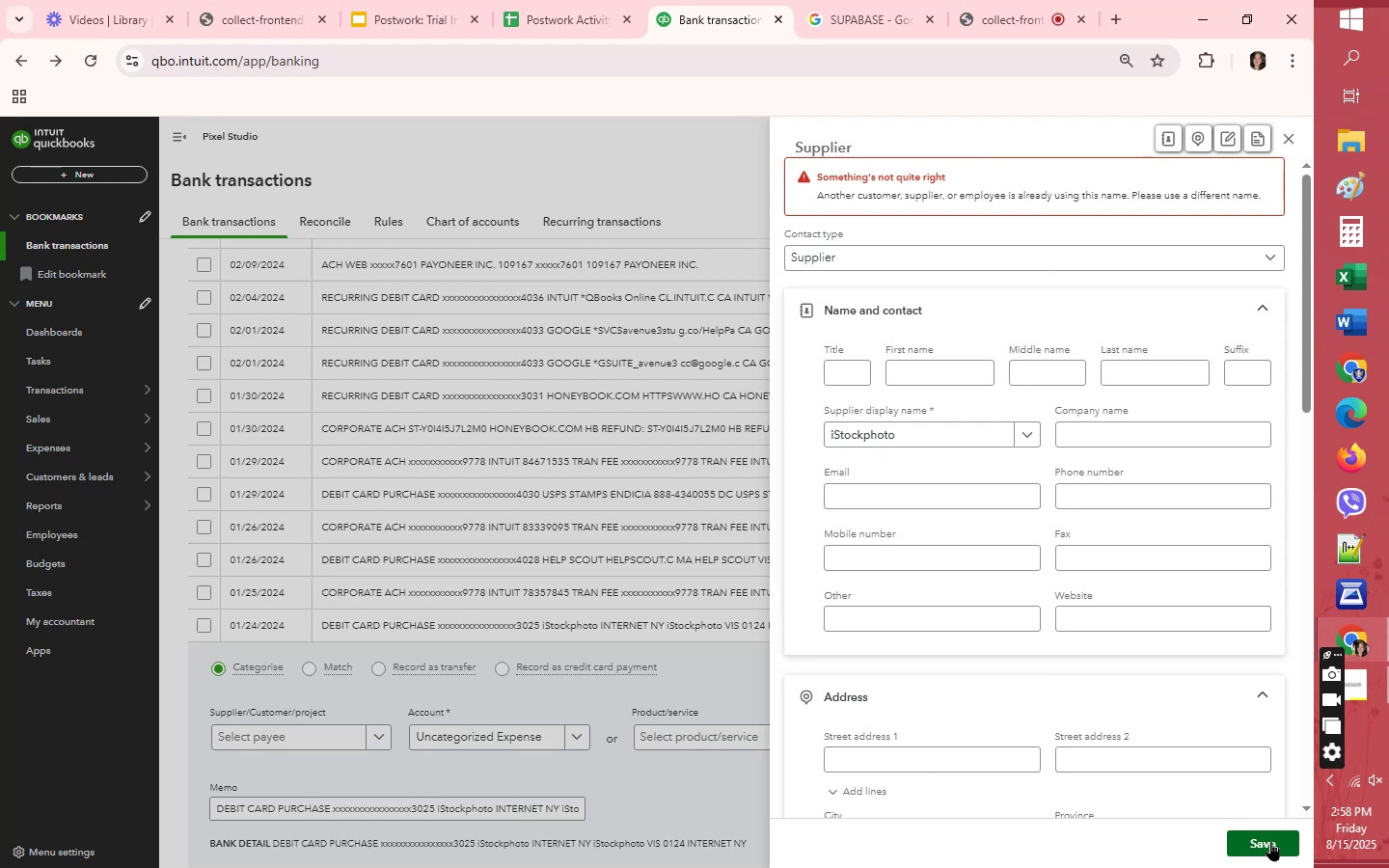 
left_click([1291, 141])
 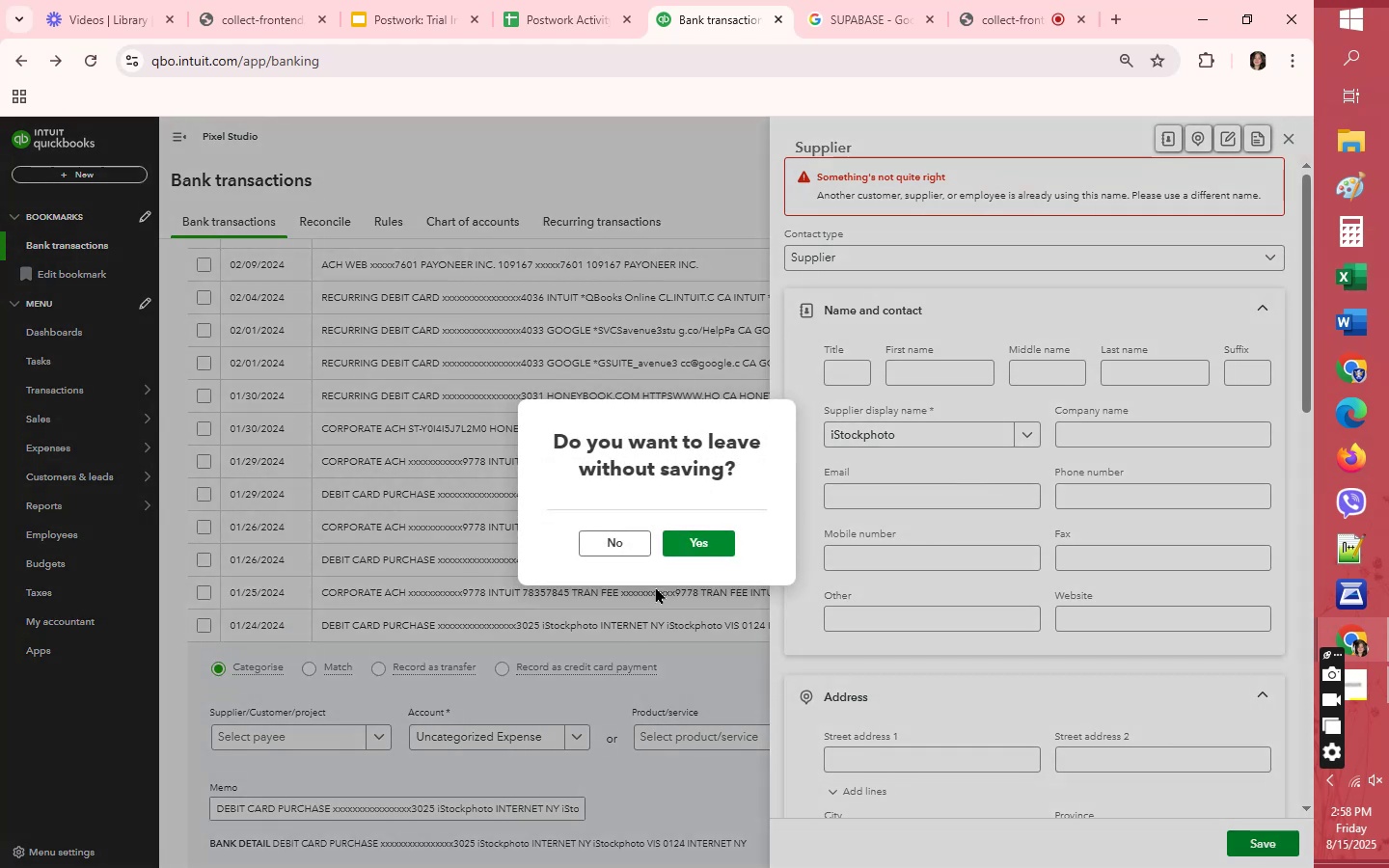 
left_click([689, 540])
 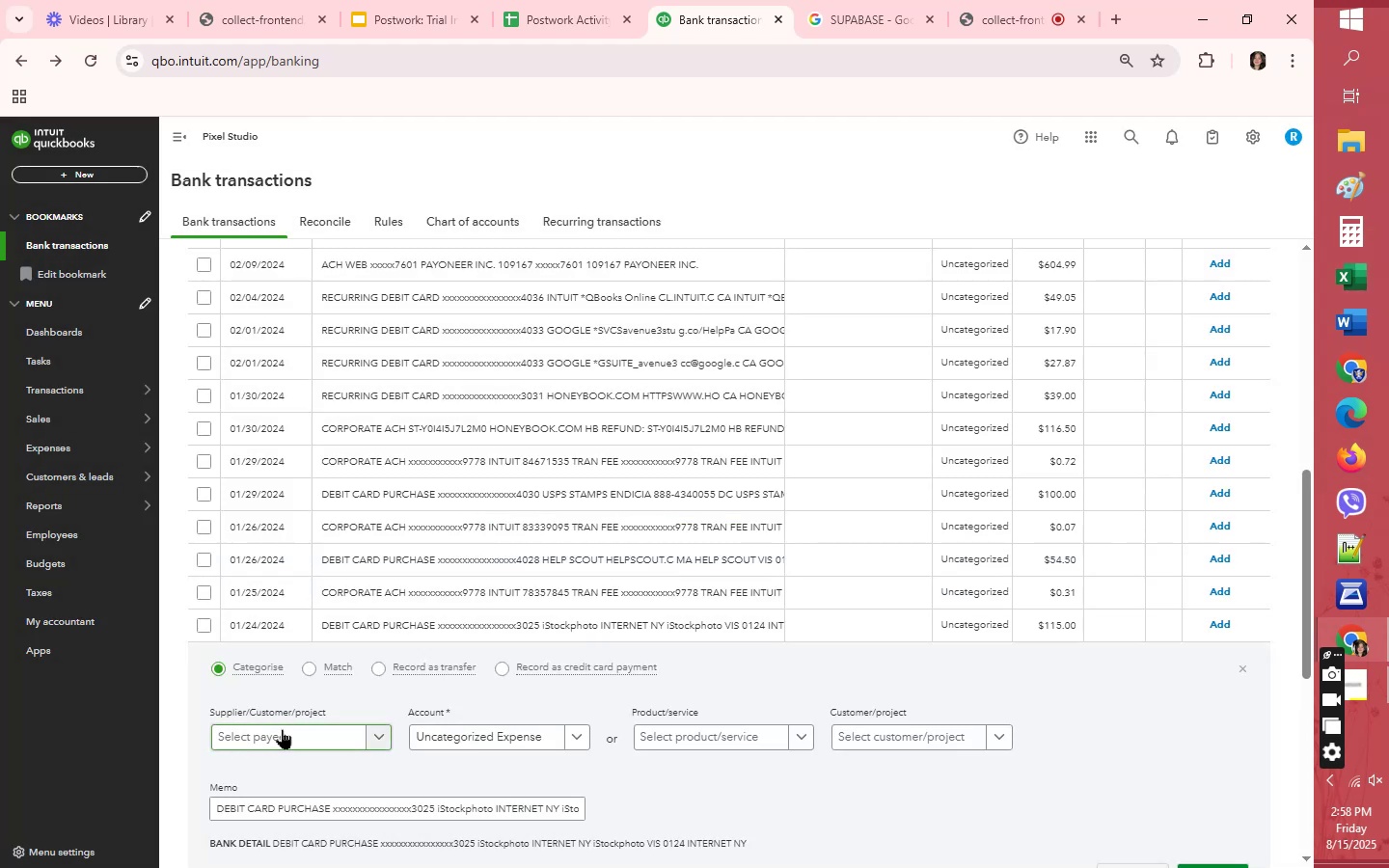 
left_click([282, 729])
 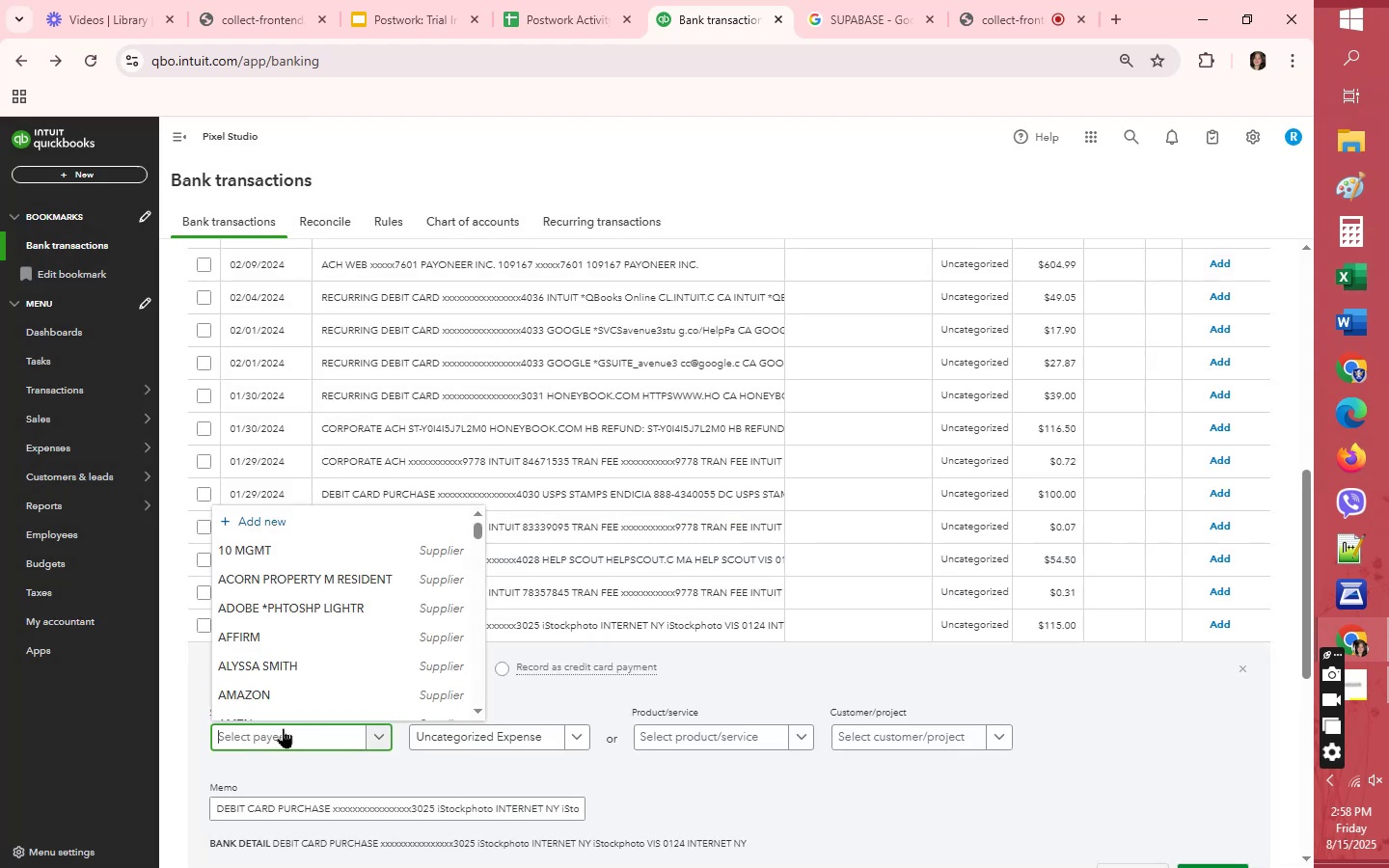 
key(Control+V)
 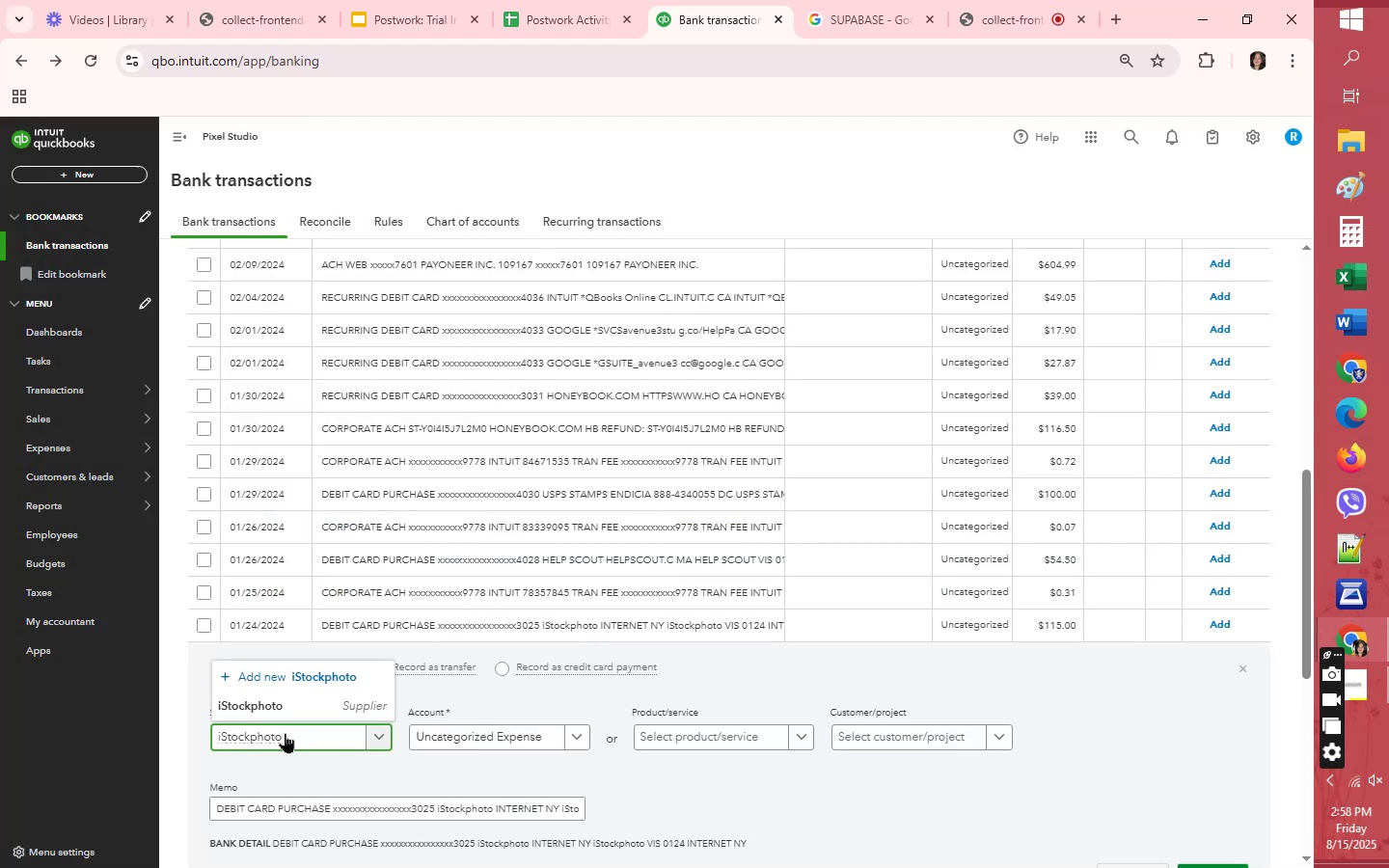 
left_click([291, 708])
 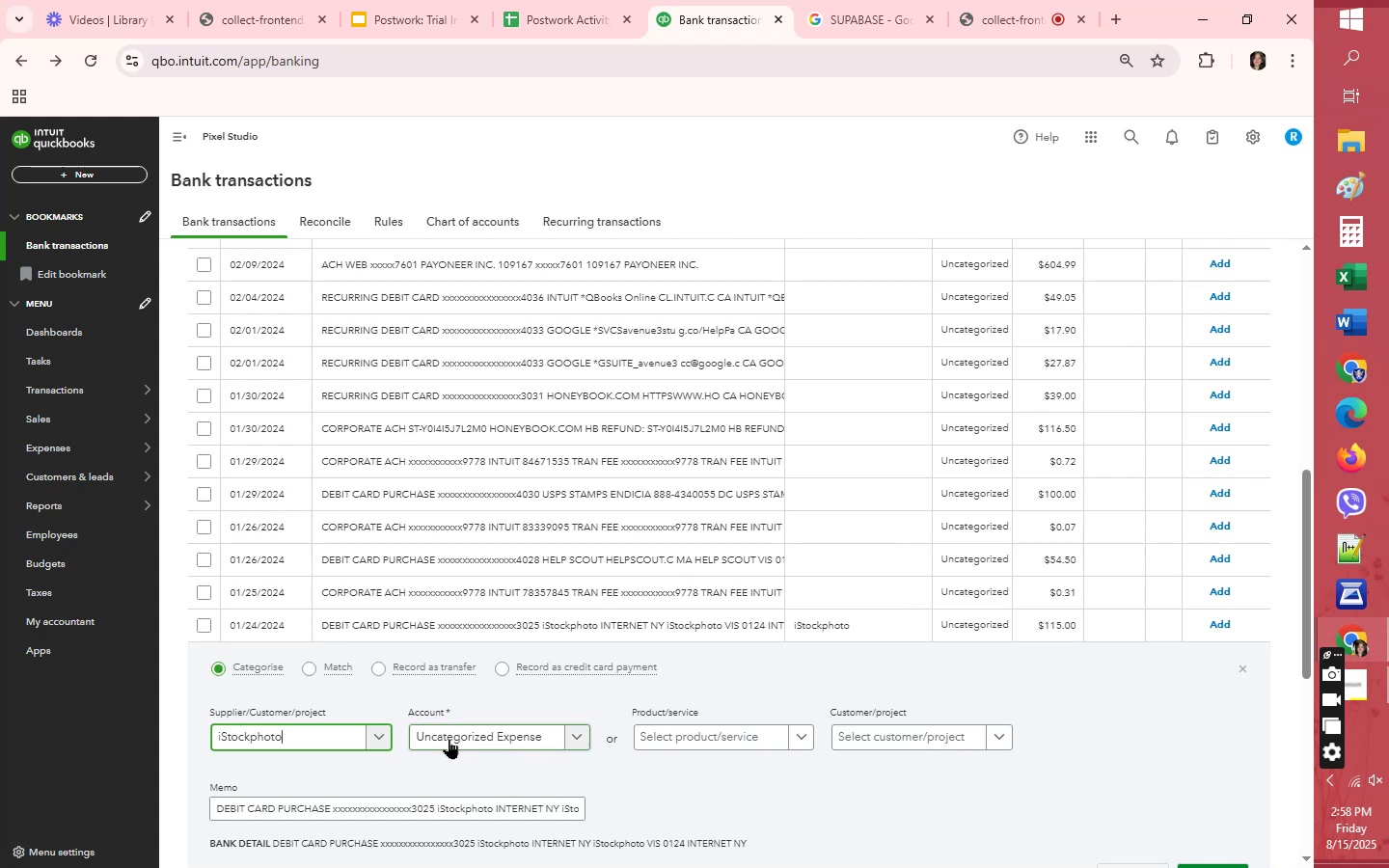 
left_click([449, 739])
 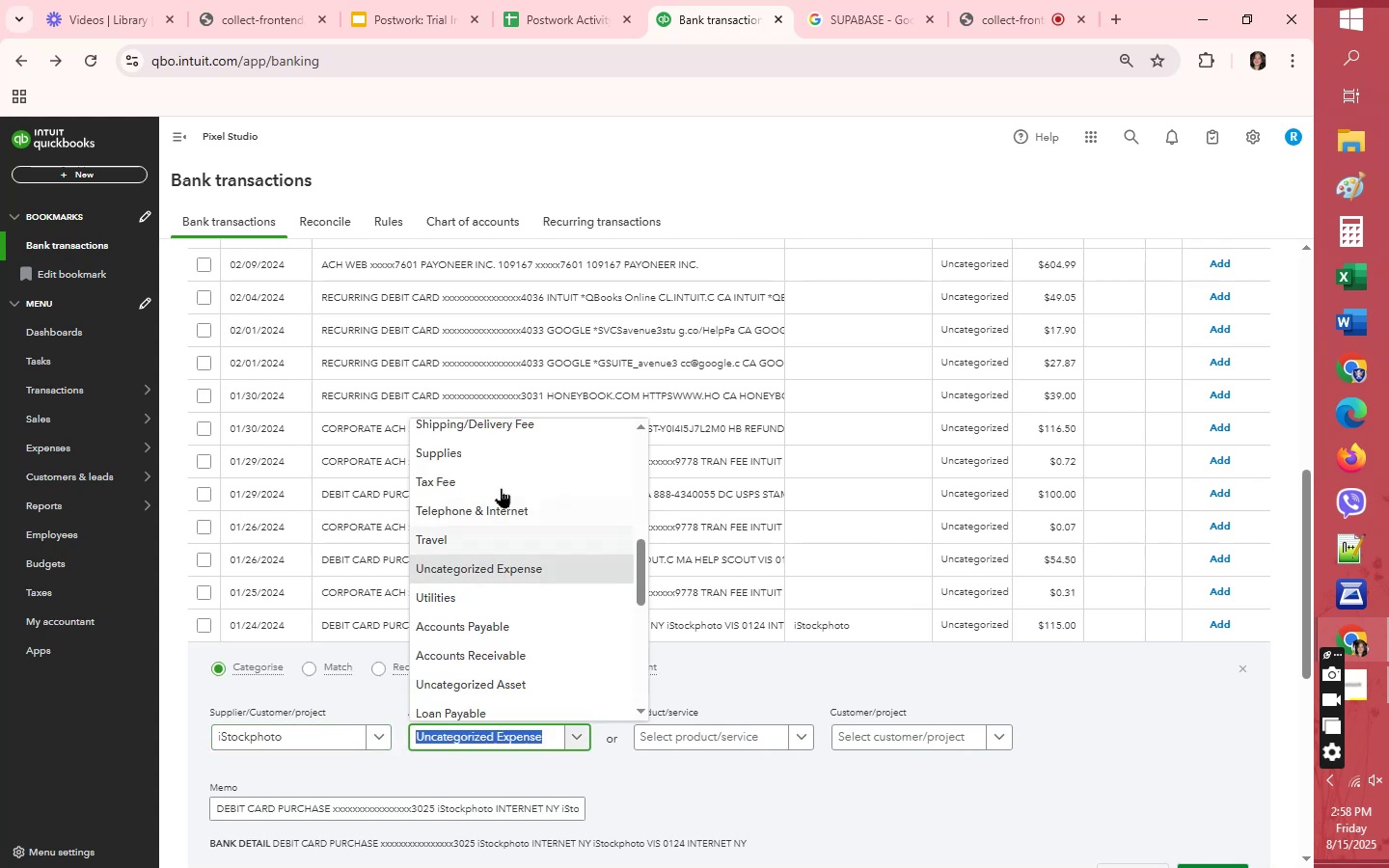 
scroll: coordinate [501, 471], scroll_direction: up, amount: 1.0
 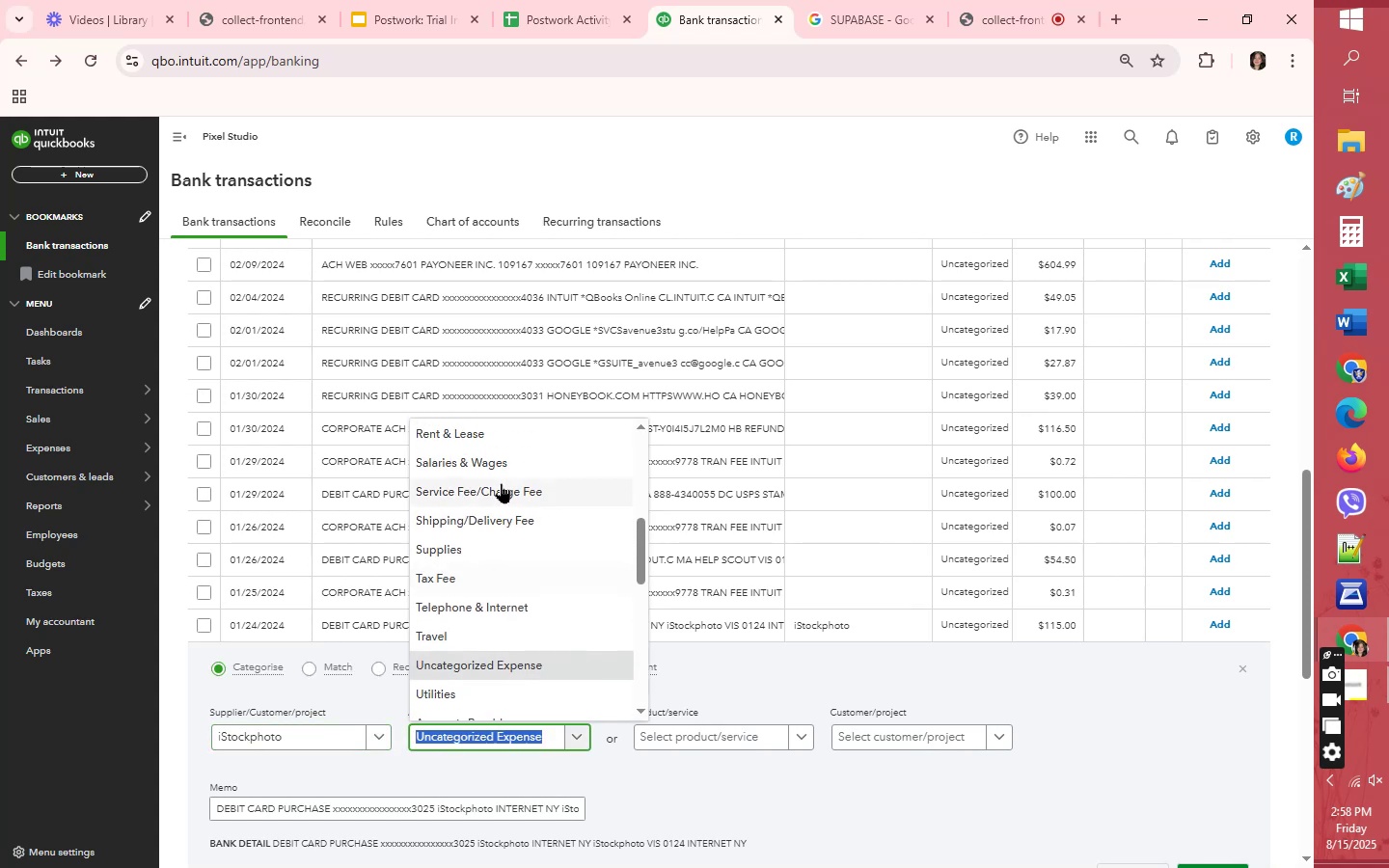 
left_click([501, 483])
 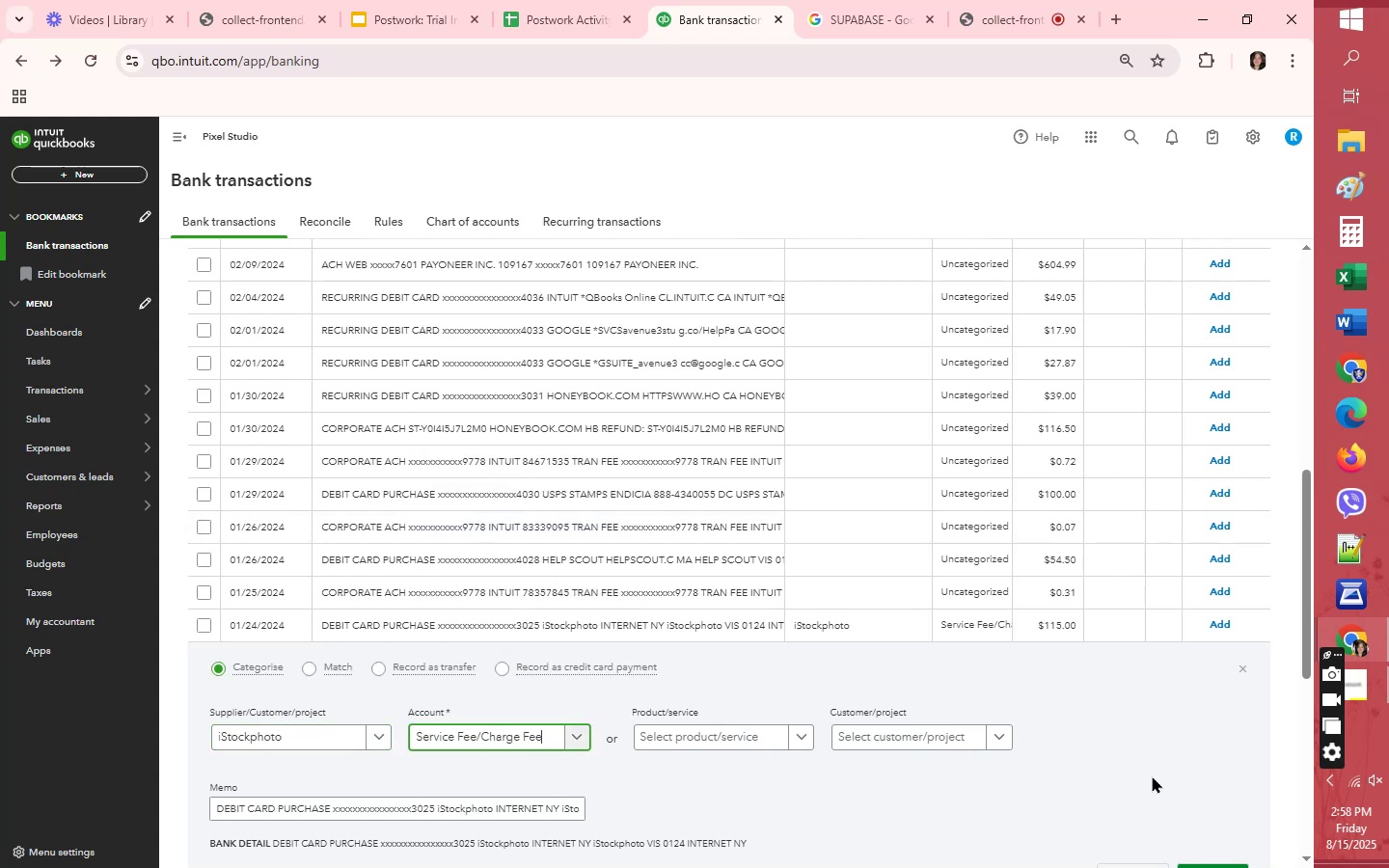 
left_click([1152, 769])
 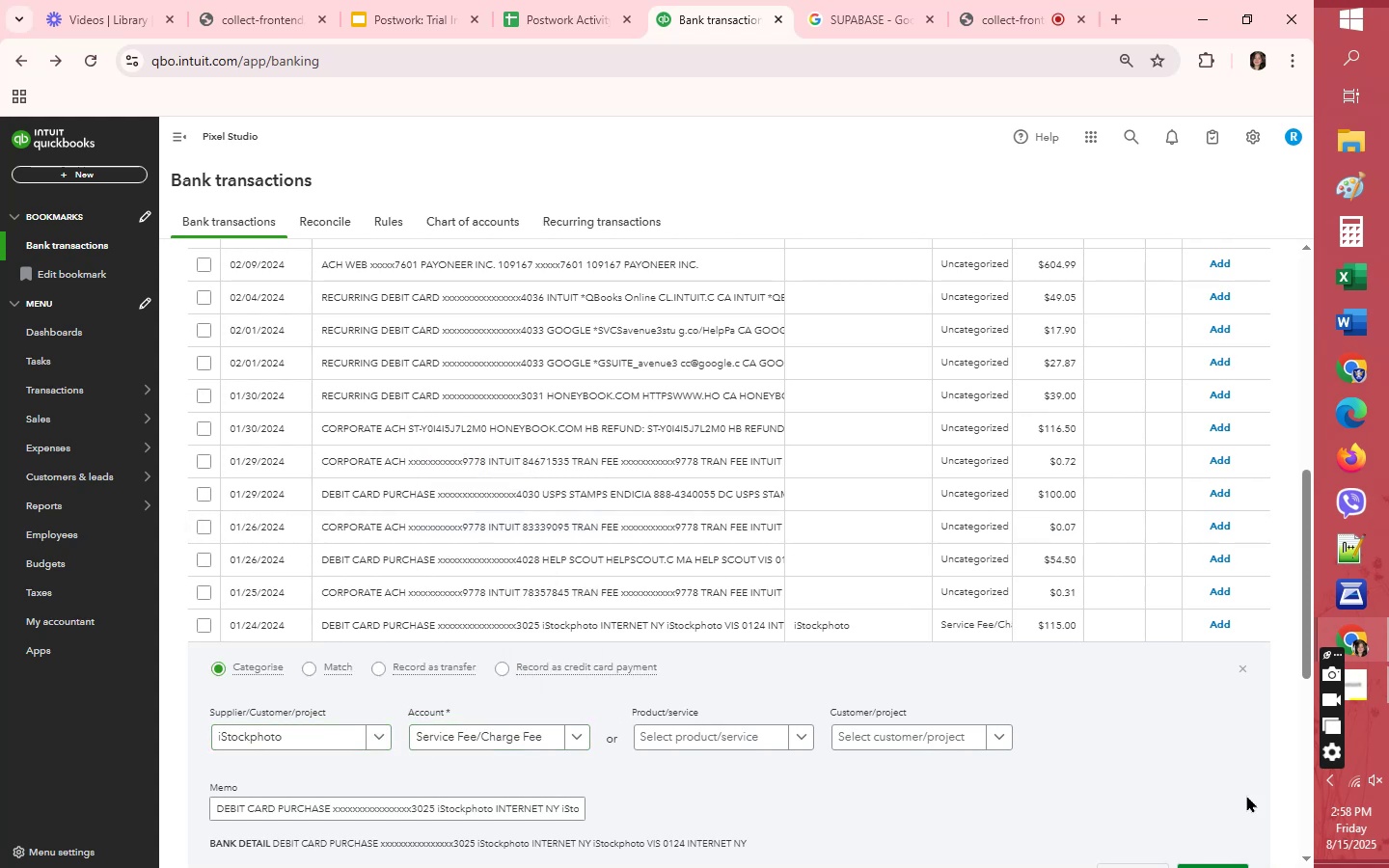 
scroll: coordinate [1246, 797], scroll_direction: down, amount: 1.0
 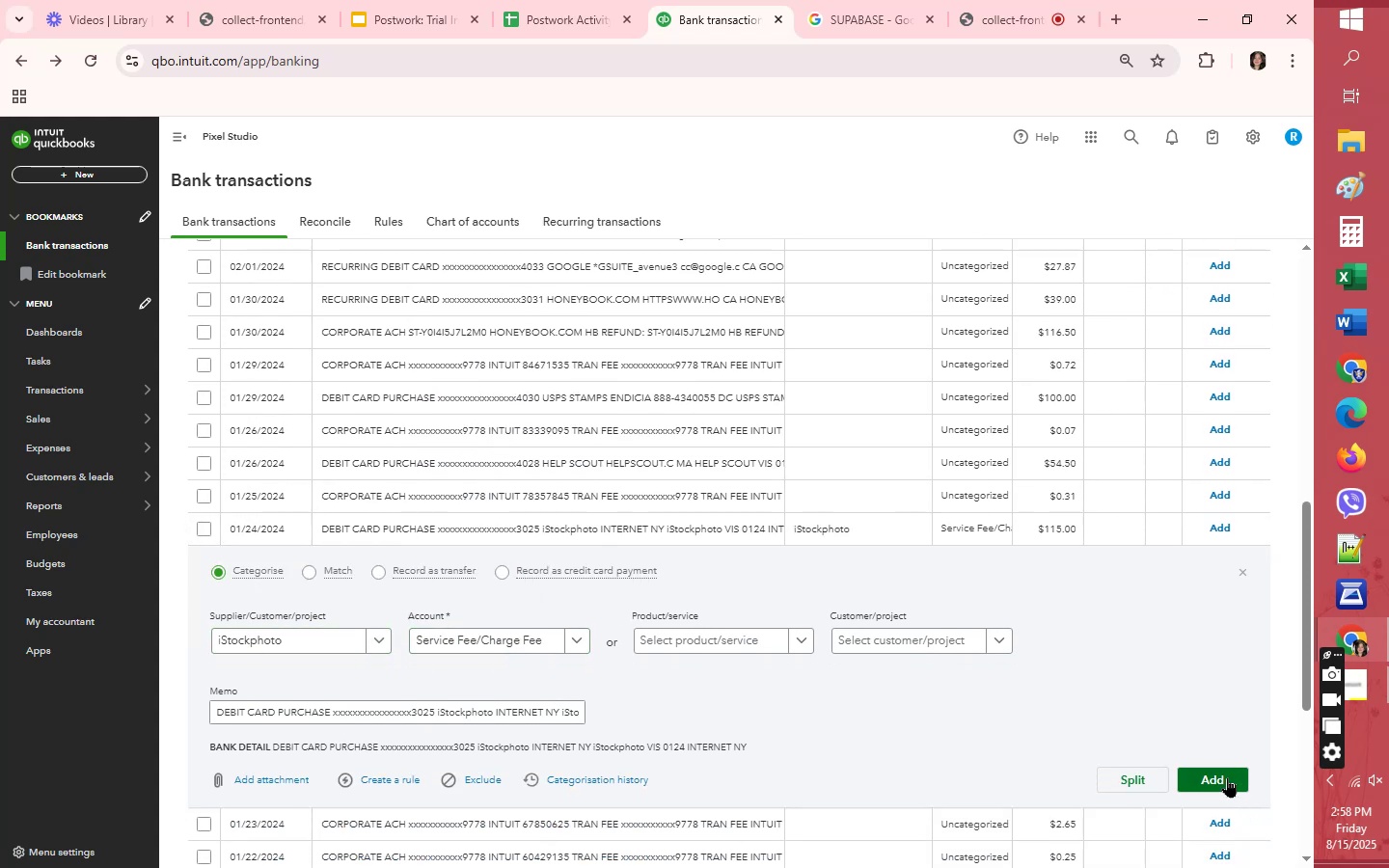 
left_click([1227, 777])
 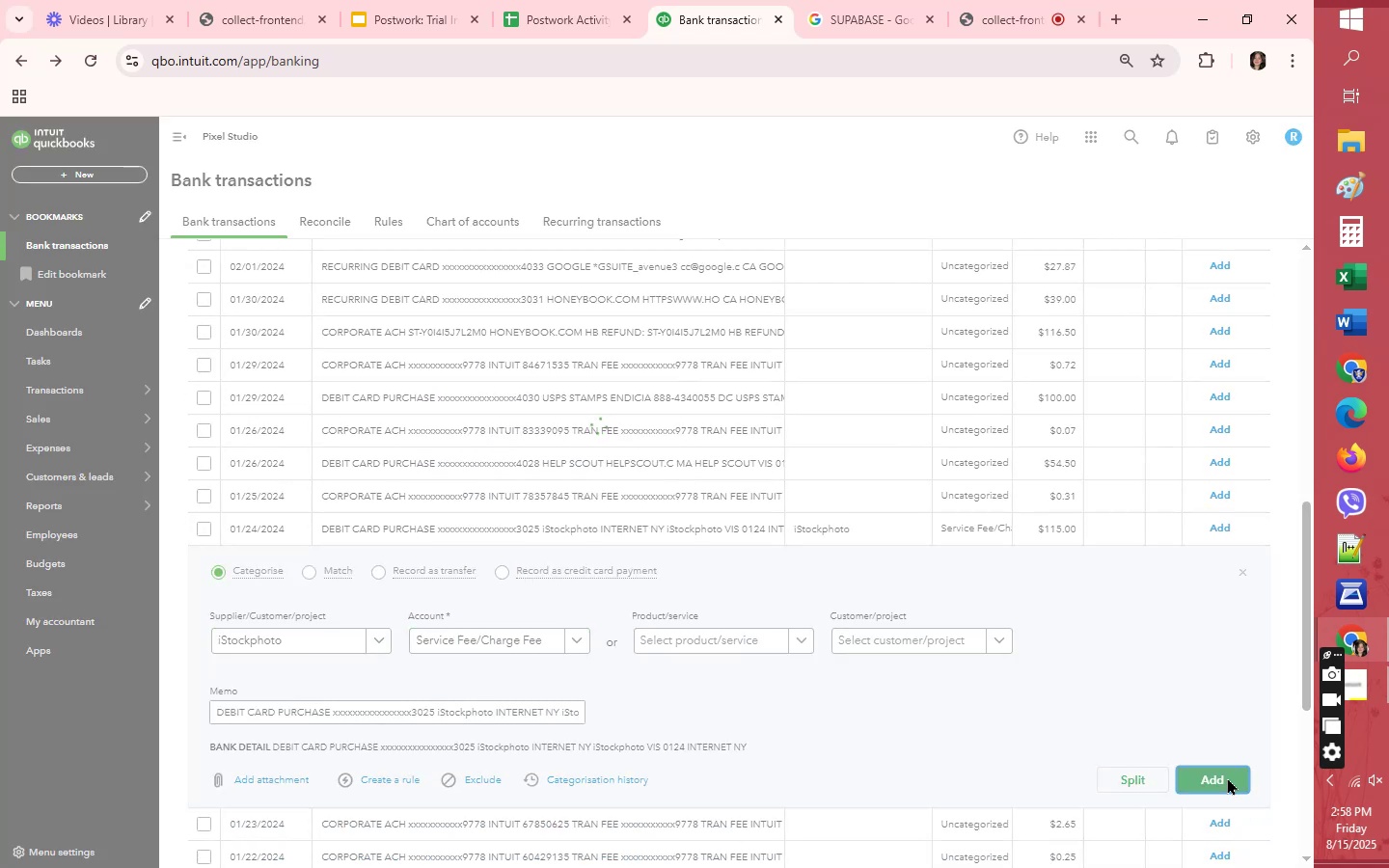 
mouse_move([737, 654])
 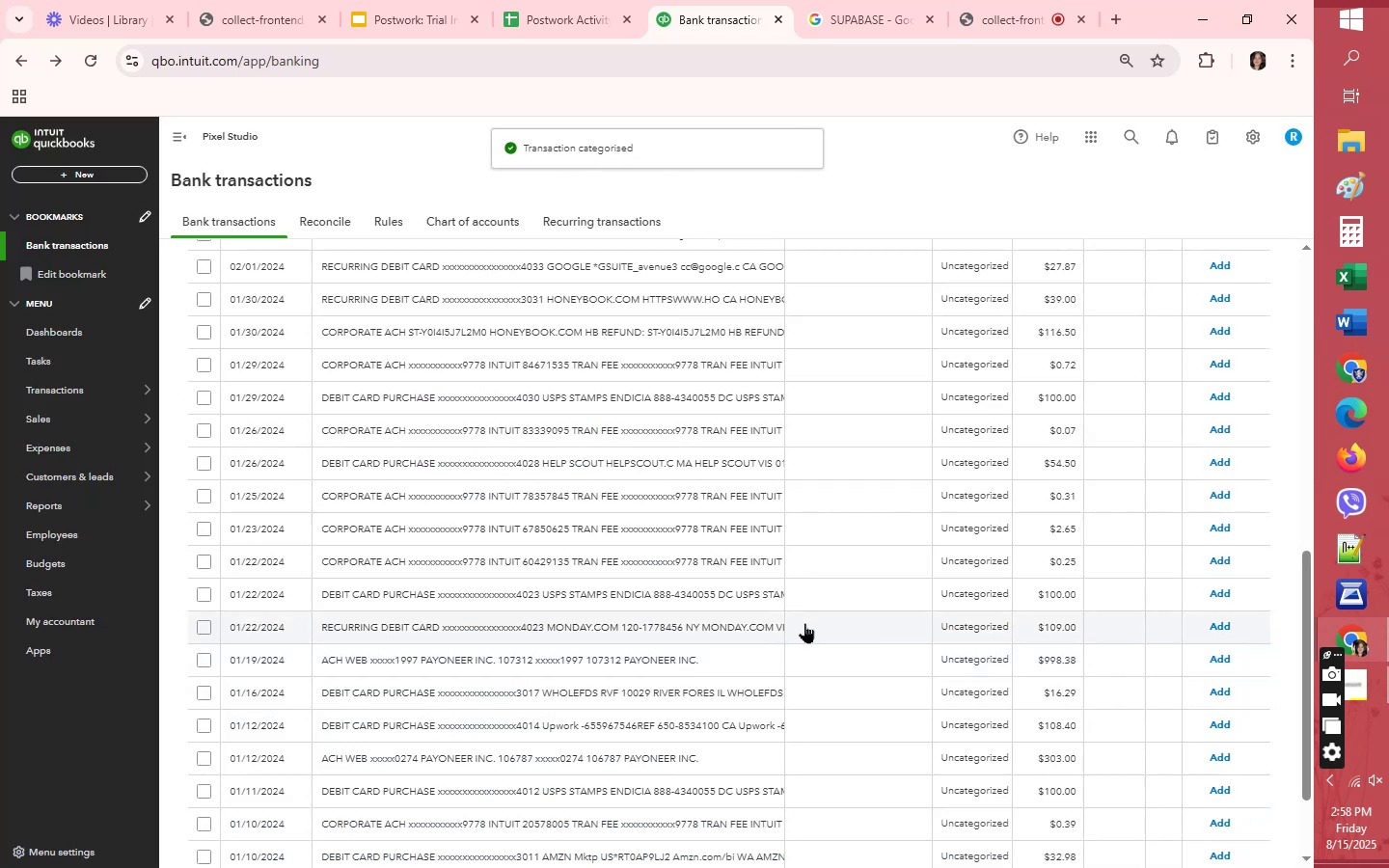 
left_click([808, 624])
 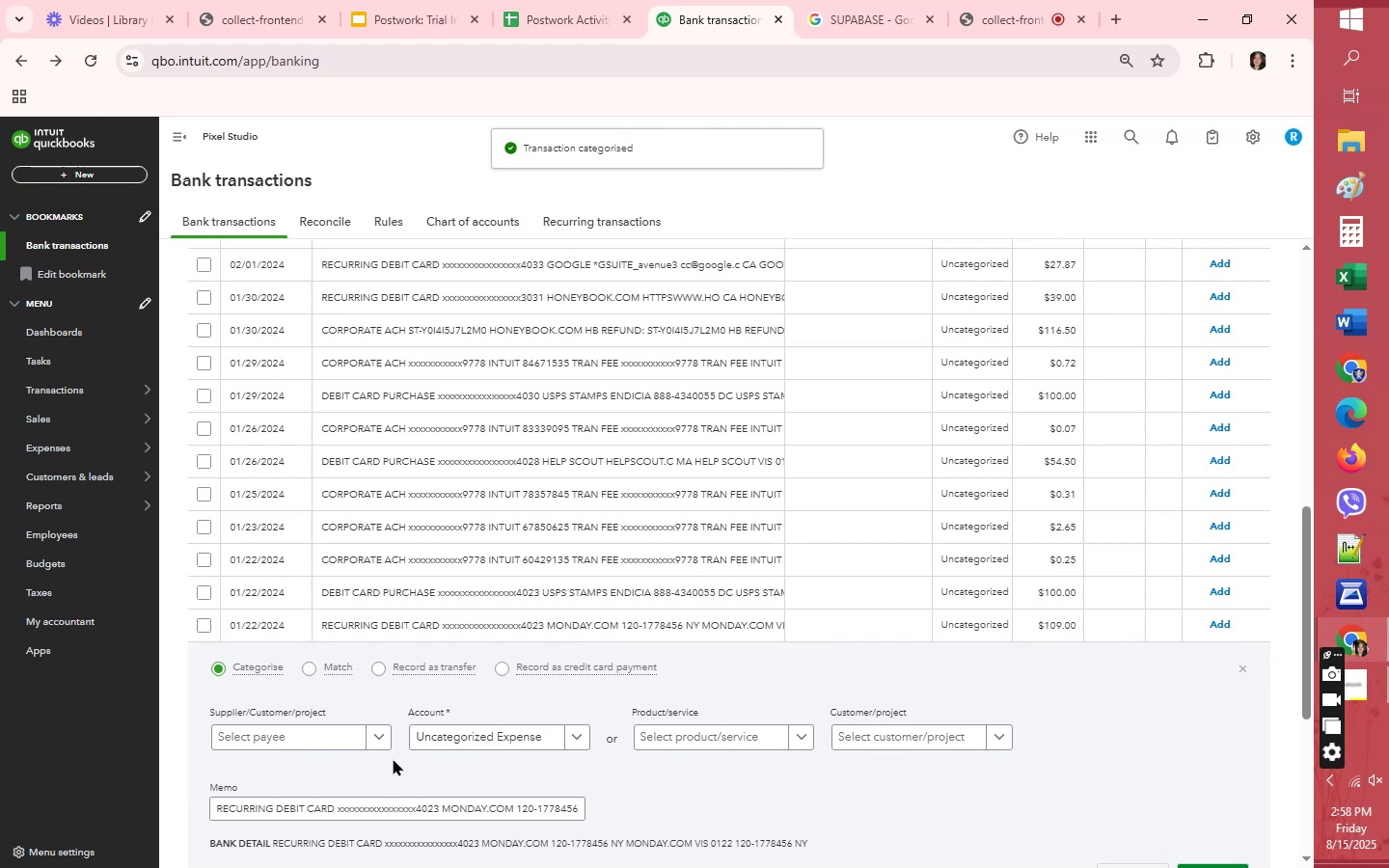 
left_click([344, 739])
 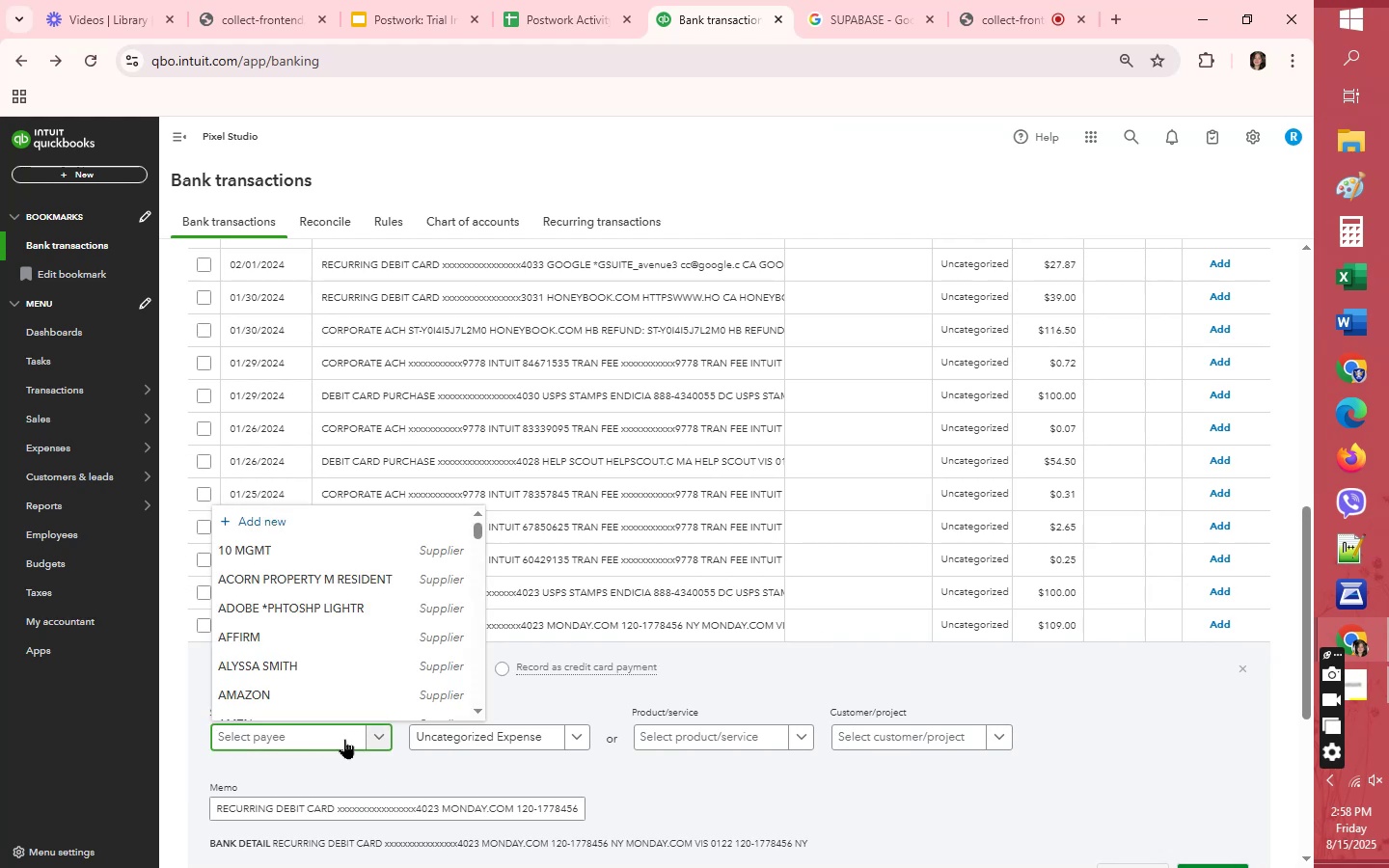 
type(mon)
 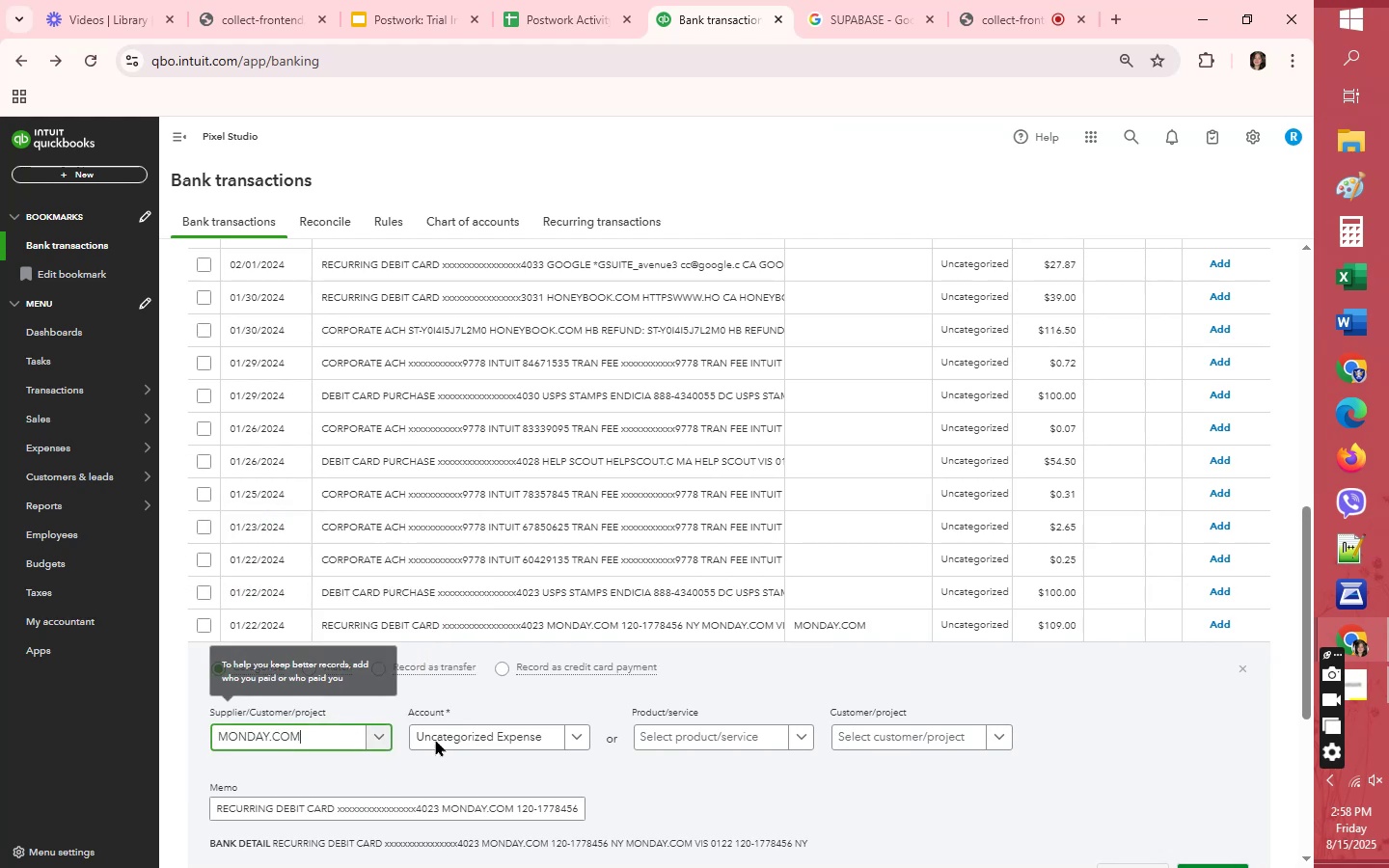 
left_click([500, 746])
 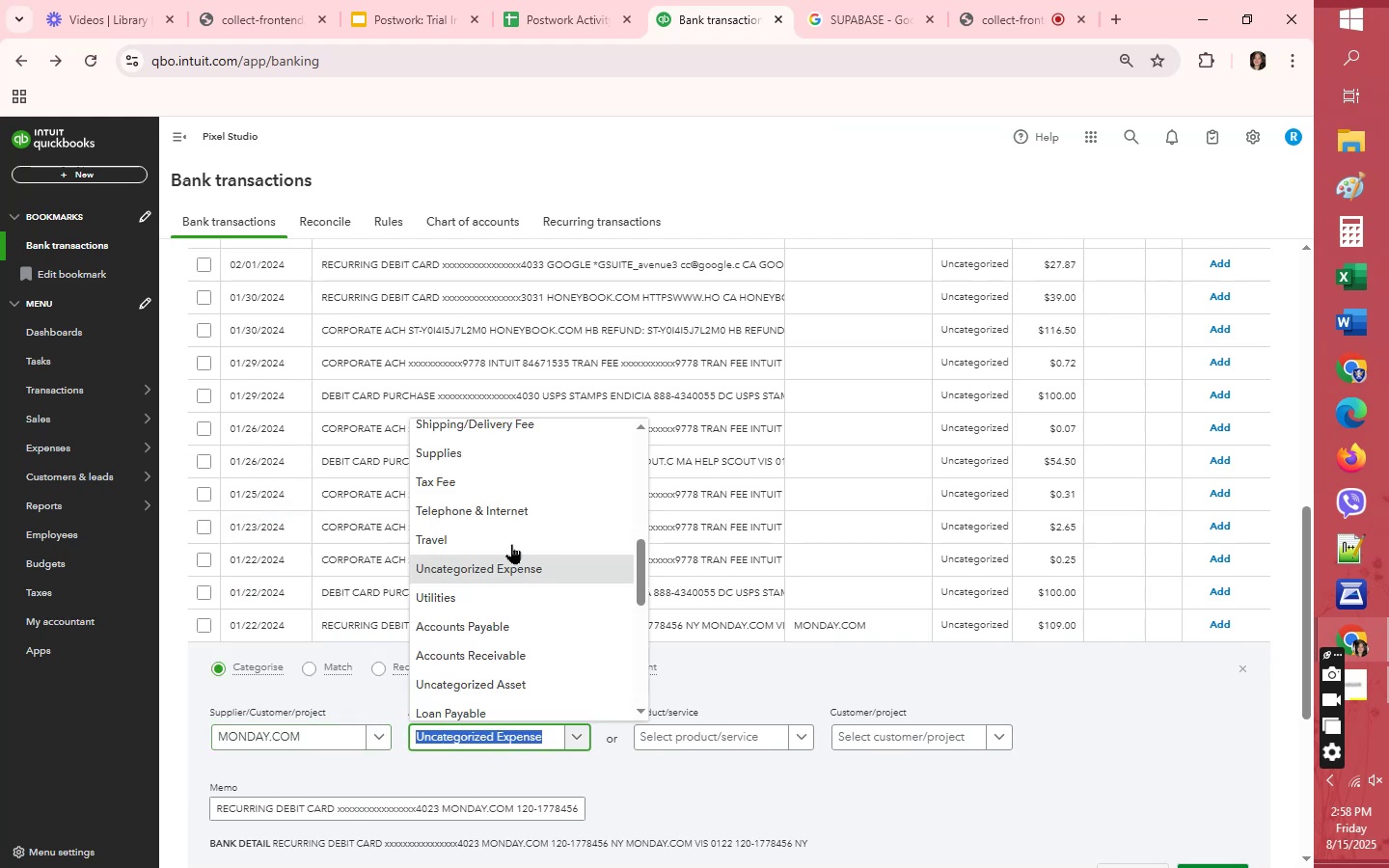 
scroll: coordinate [512, 537], scroll_direction: up, amount: 1.0
 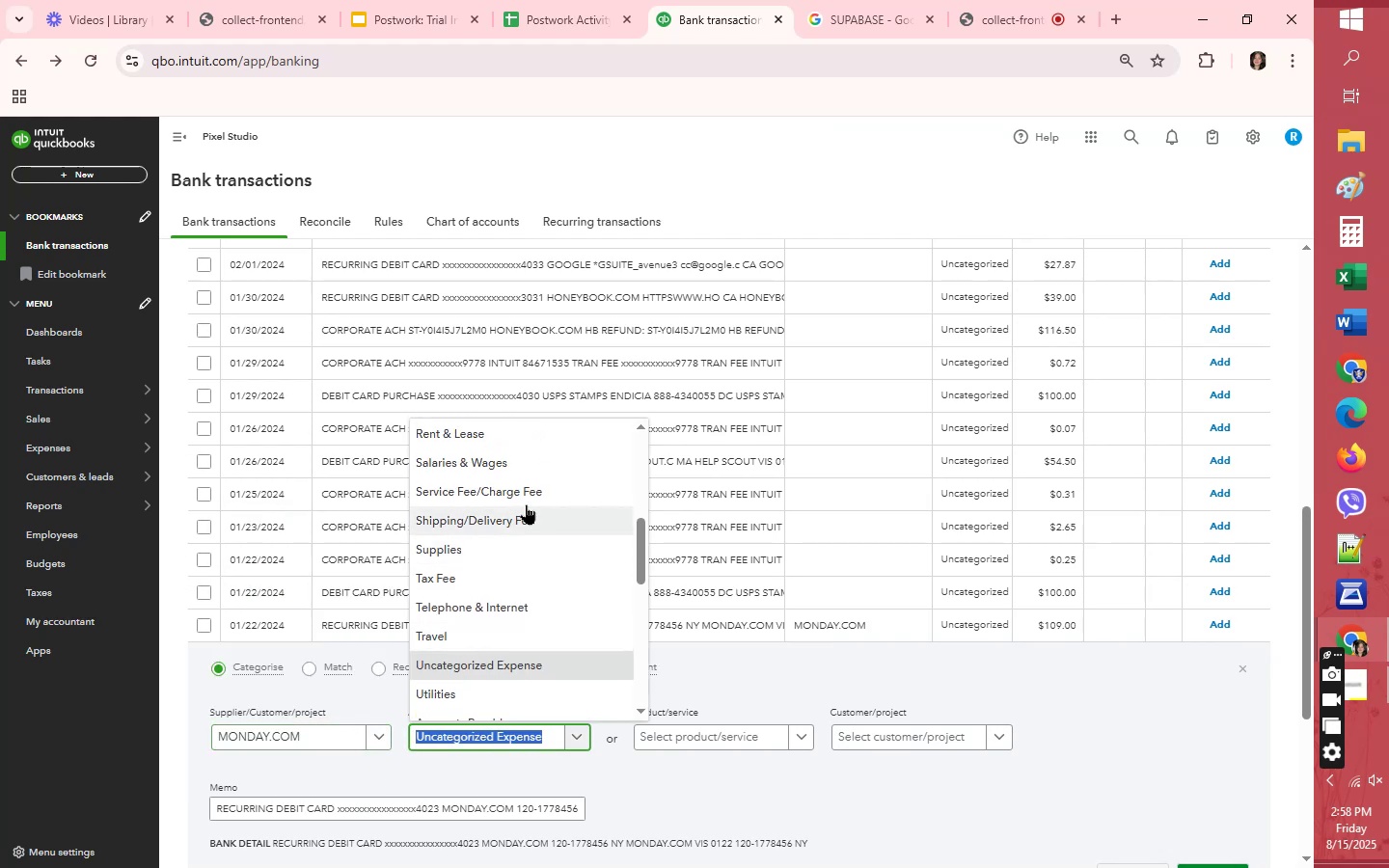 
left_click([531, 496])
 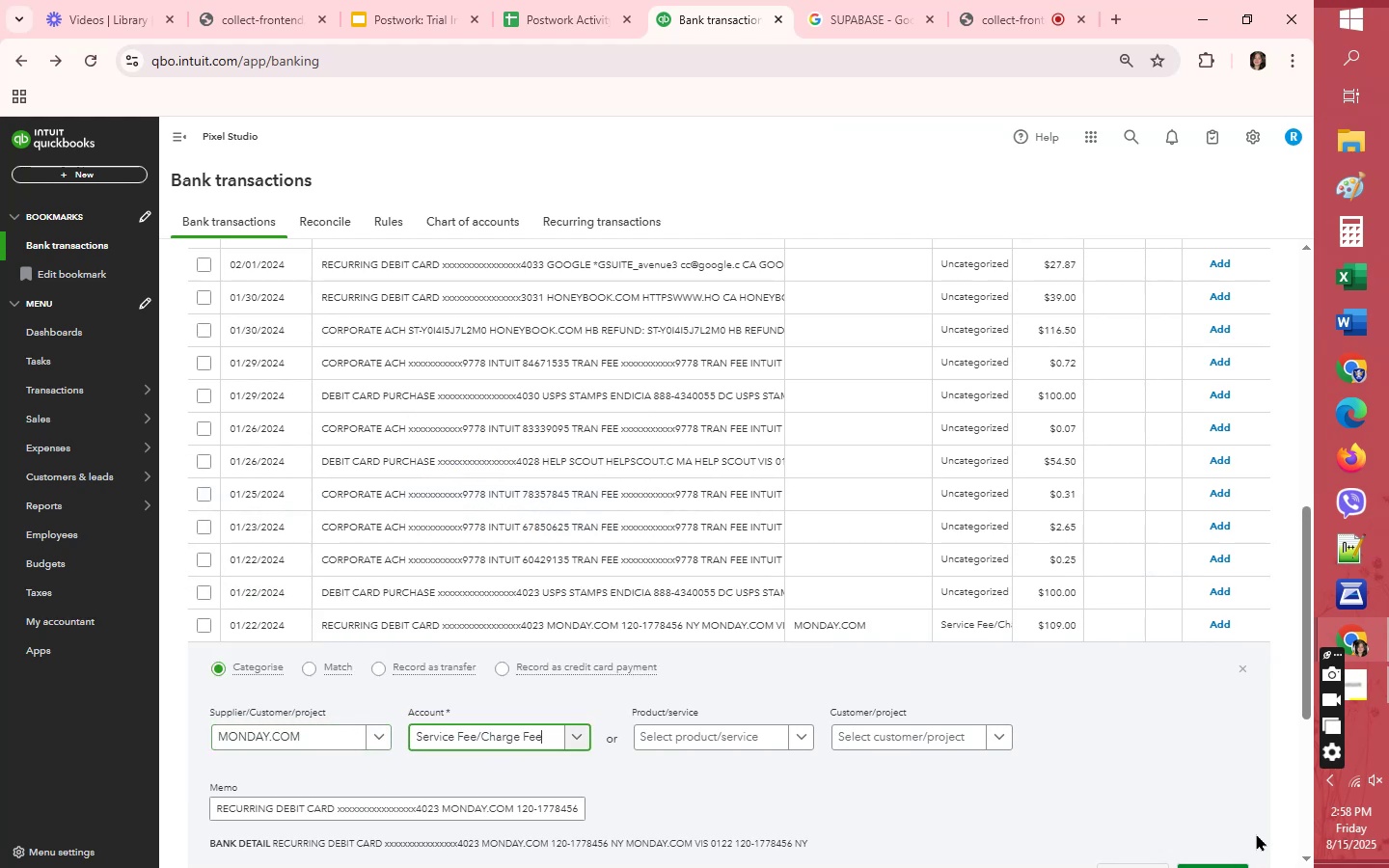 
scroll: coordinate [1182, 784], scroll_direction: down, amount: 1.0
 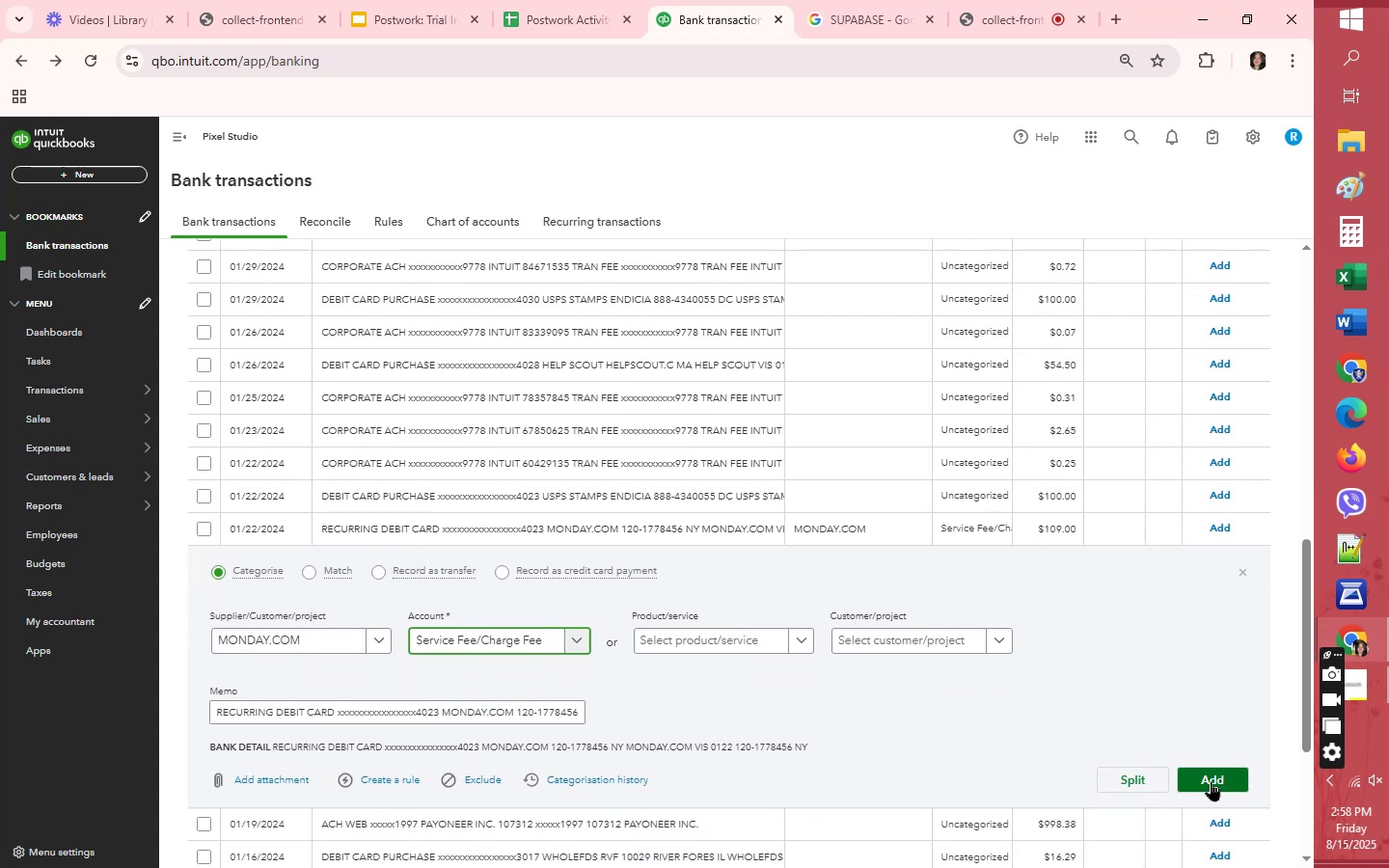 
left_click([1211, 781])
 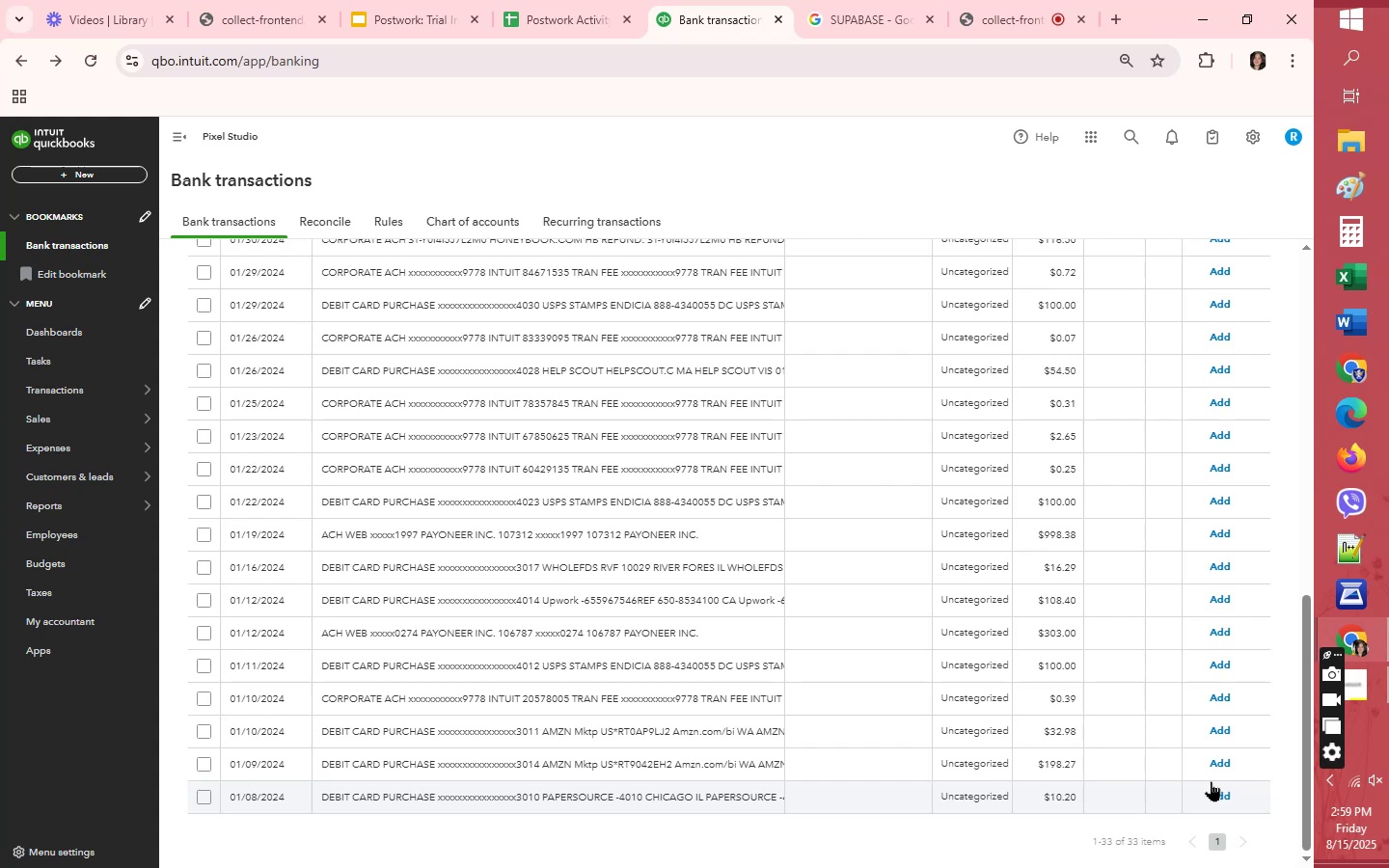 
wait(63.02)
 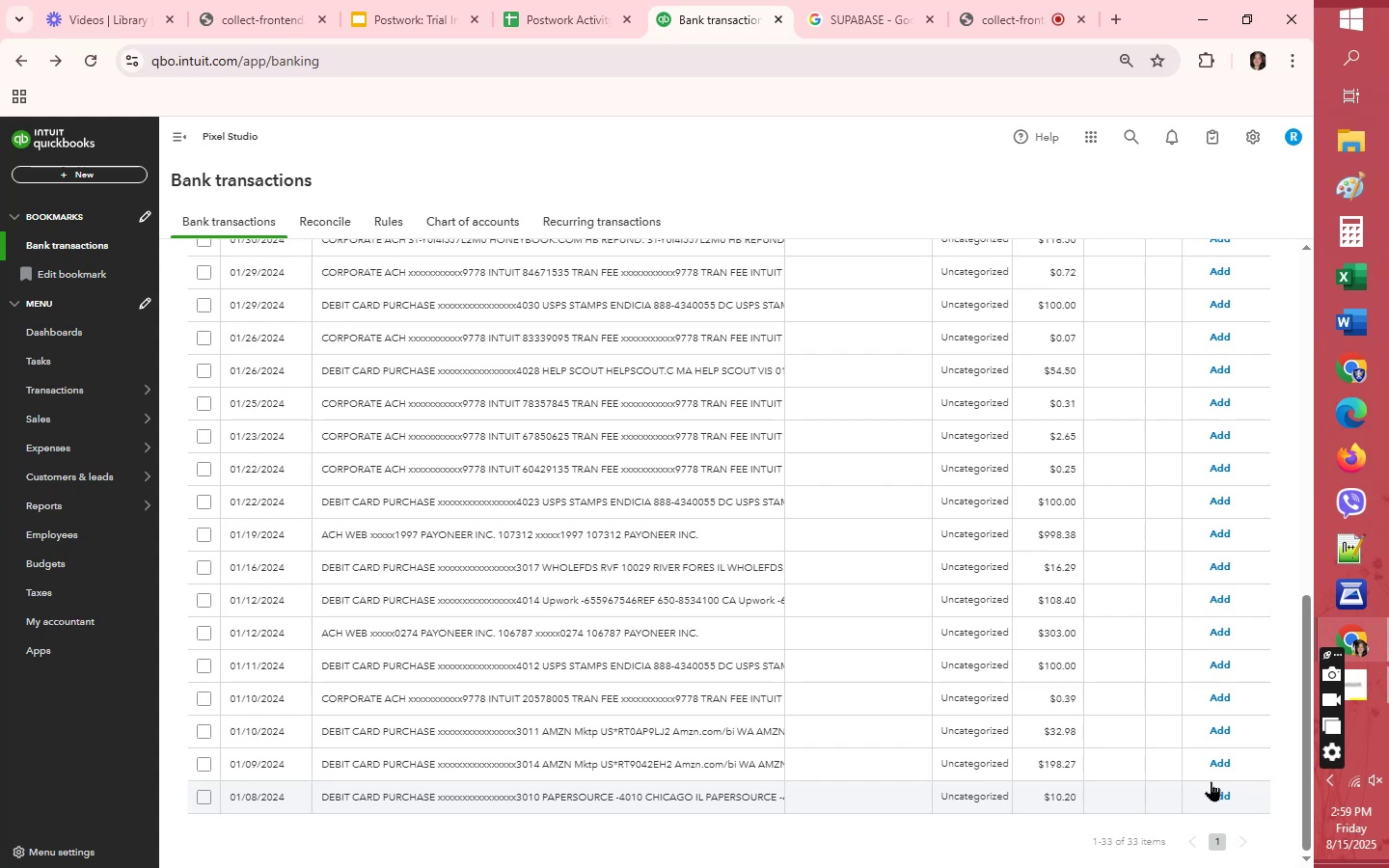 
scroll: coordinate [994, 590], scroll_direction: up, amount: 5.0
 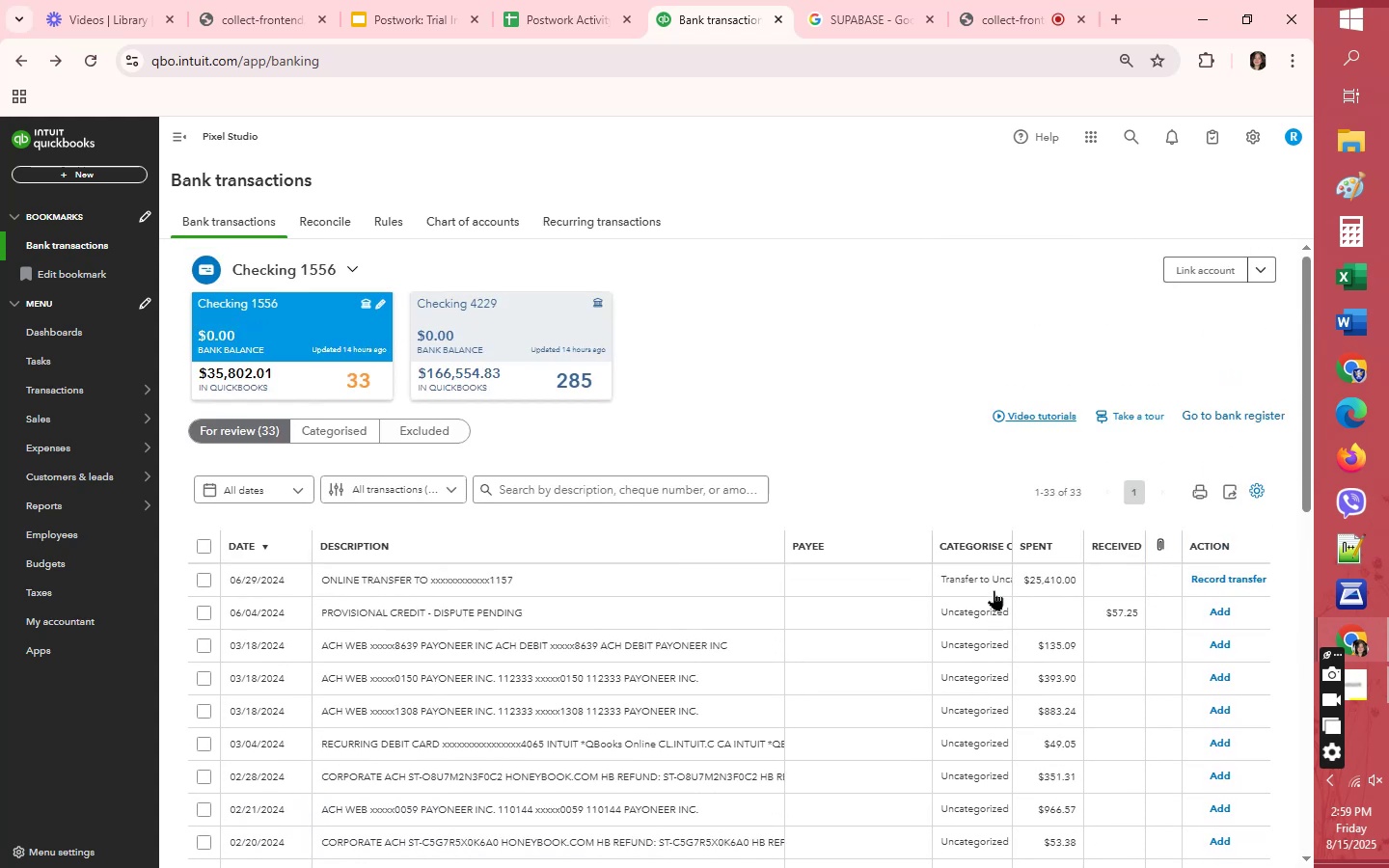 
scroll: coordinate [994, 590], scroll_direction: down, amount: 2.0
 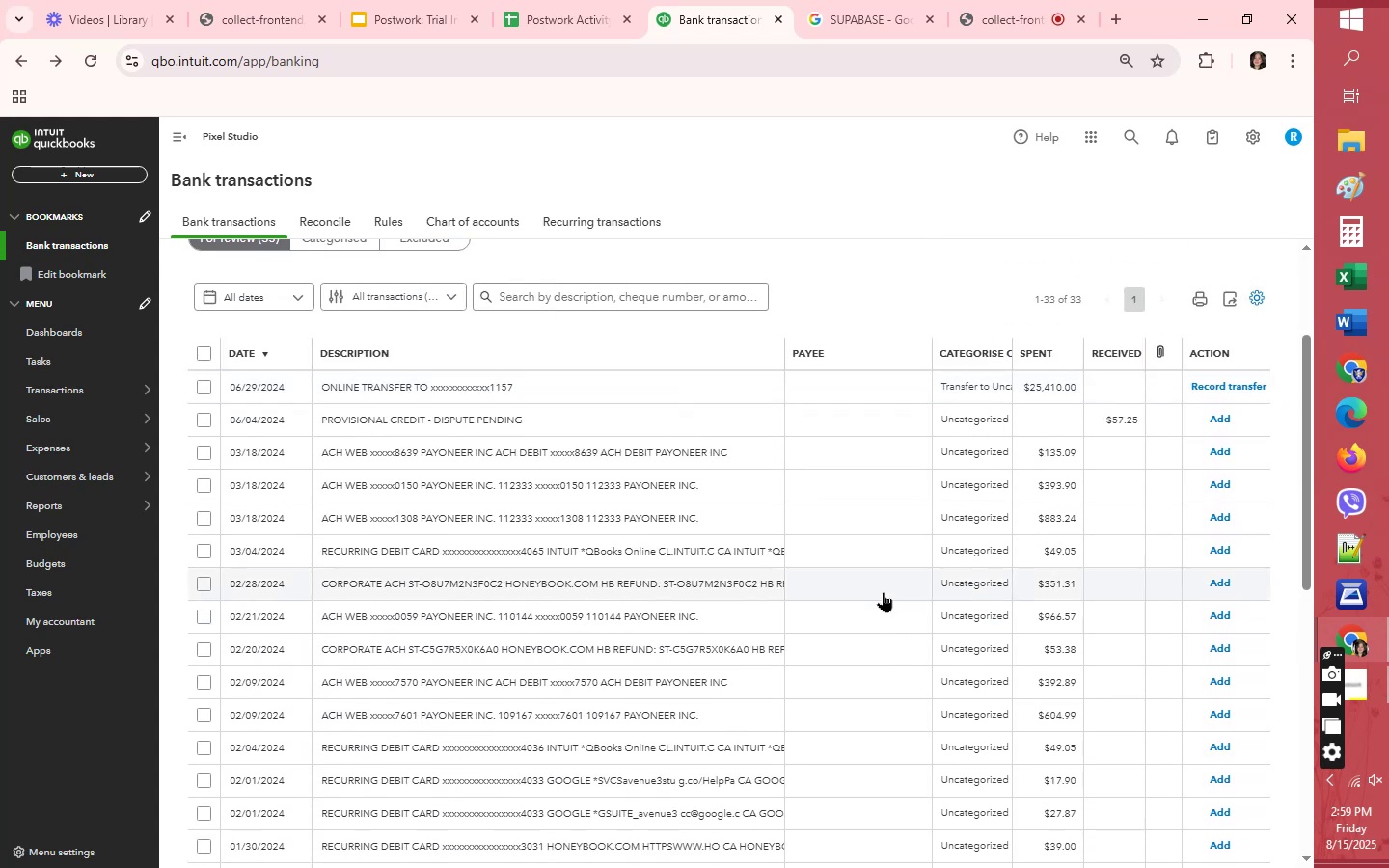 
left_click([888, 581])
 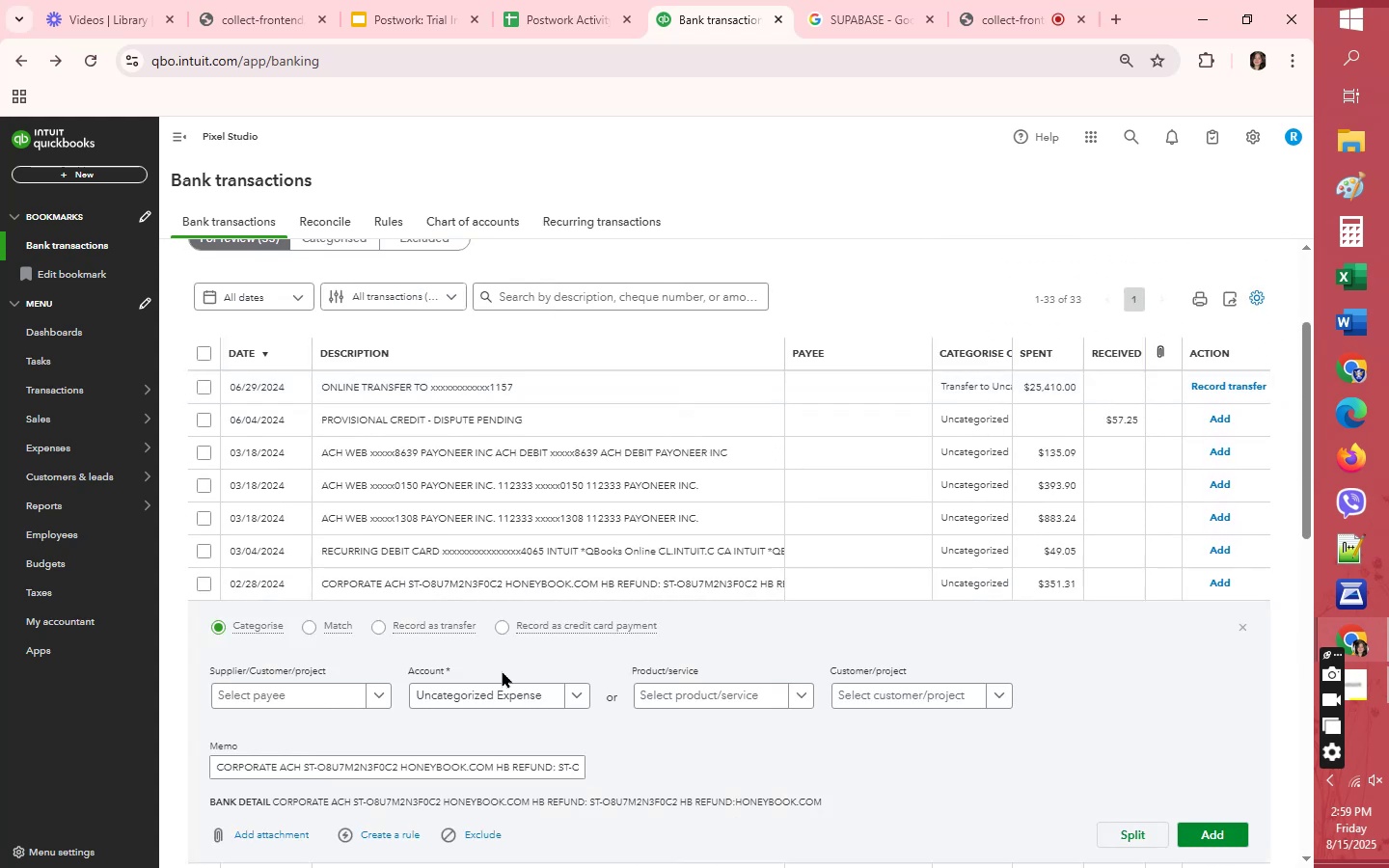 
left_click([325, 698])
 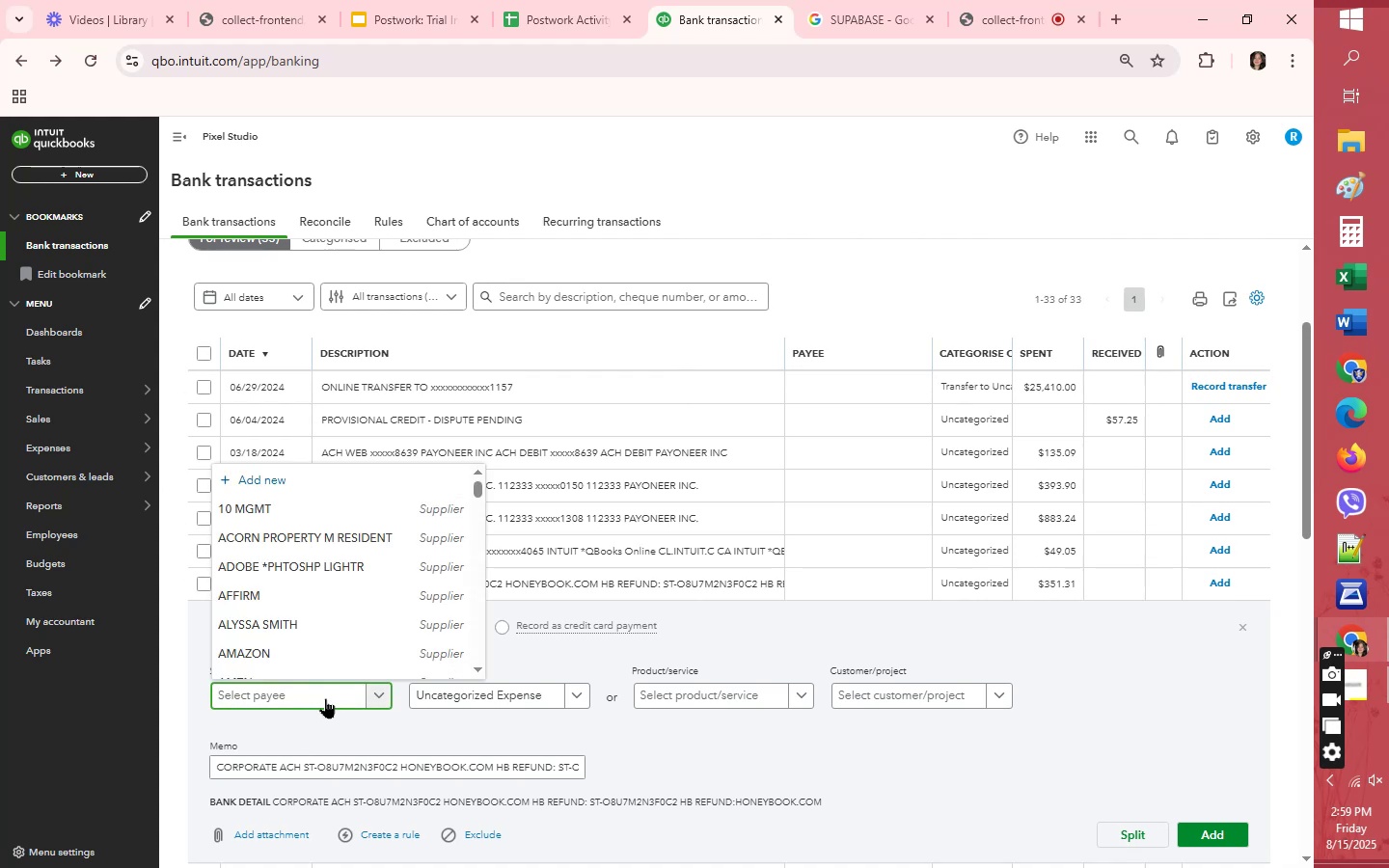 
type(hon)
 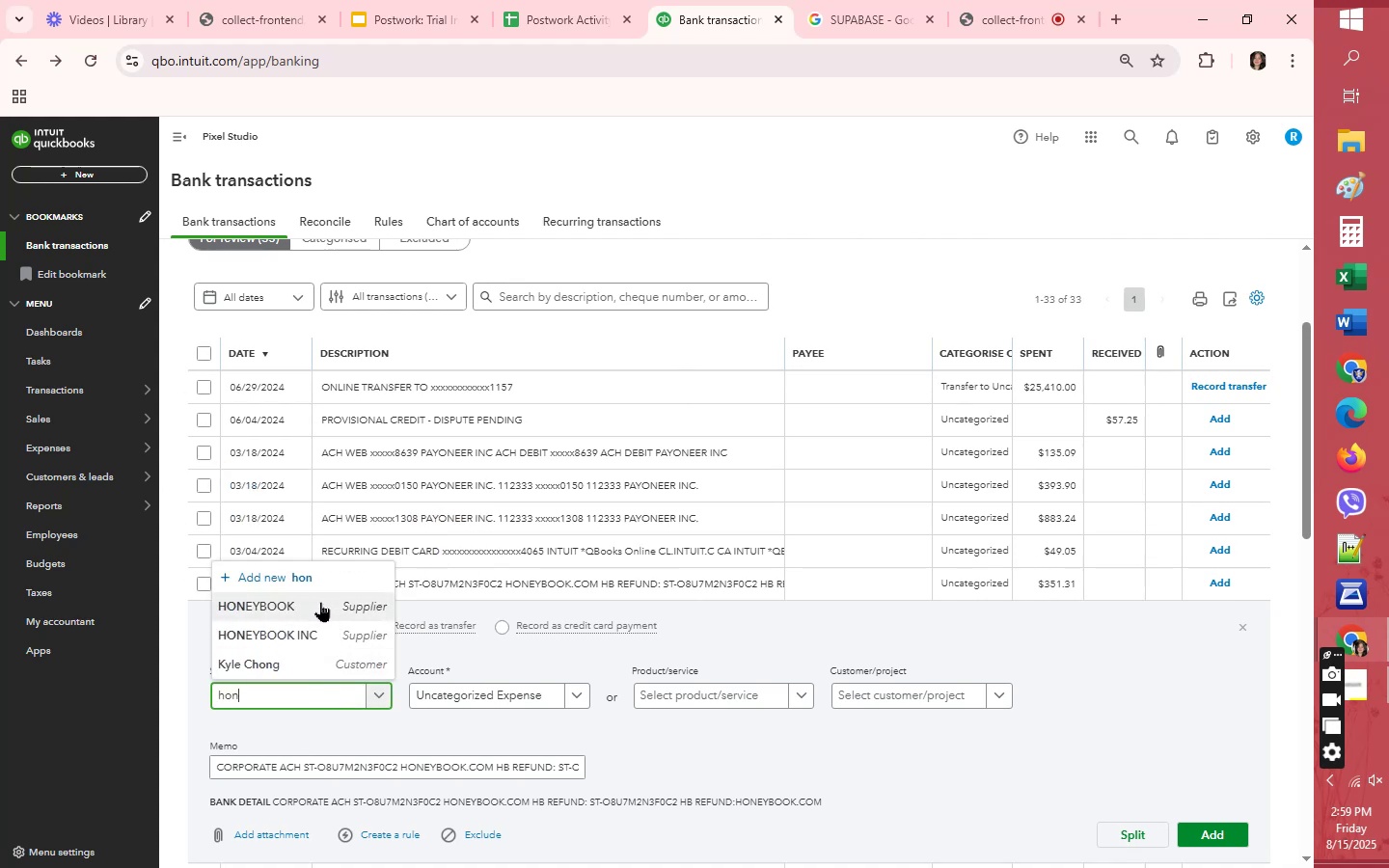 
left_click([320, 602])
 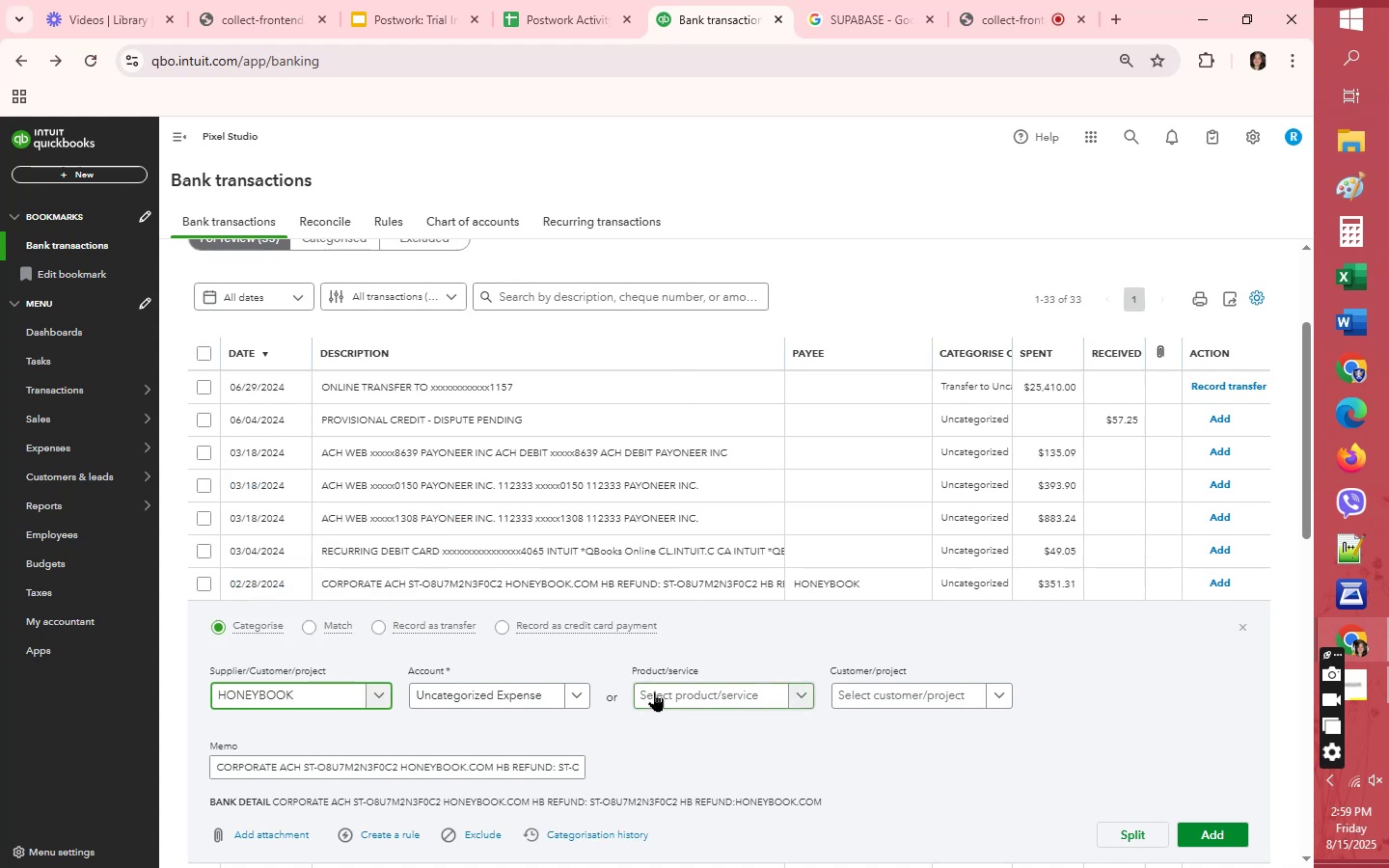 
left_click([522, 693])
 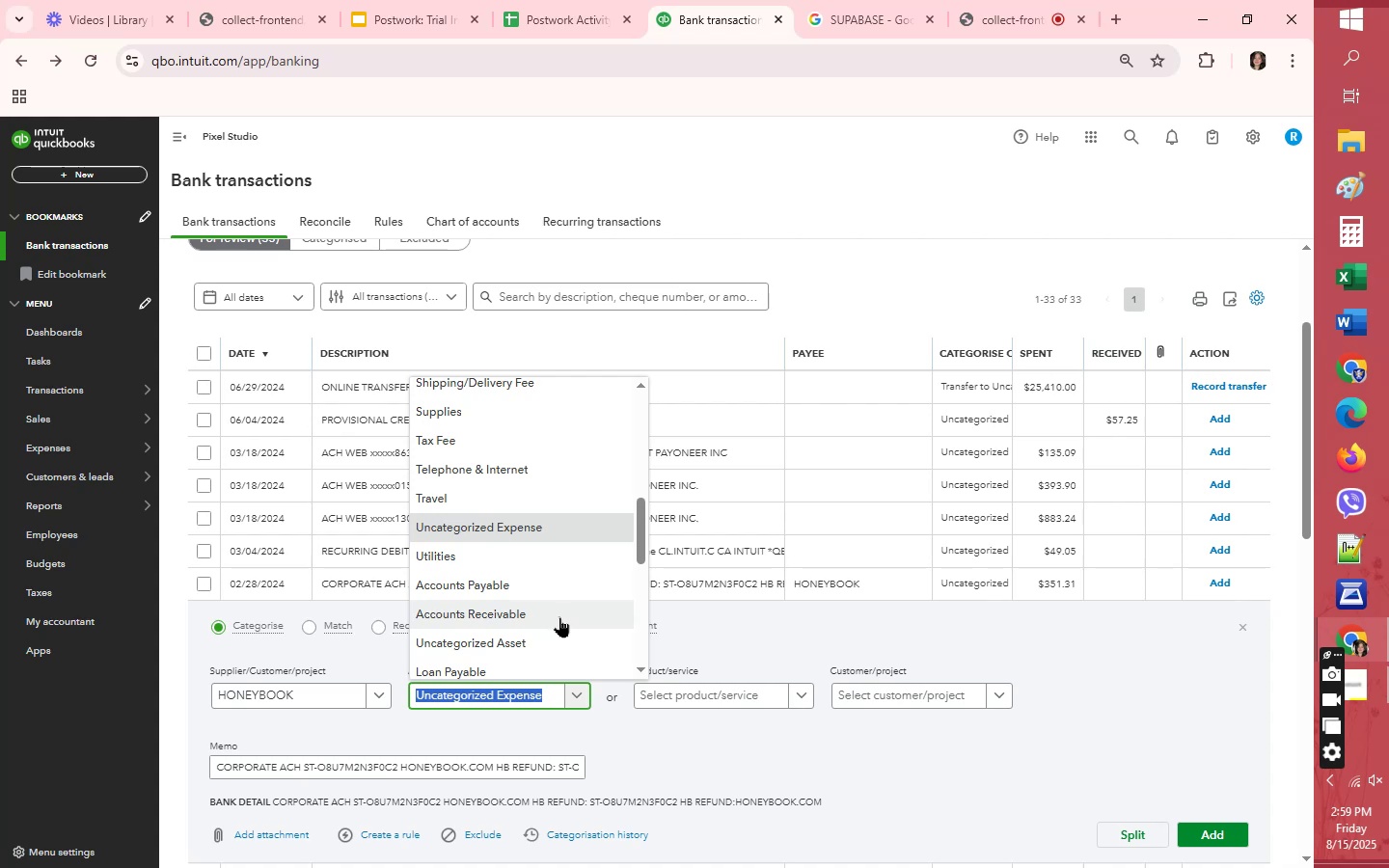 
wait(6.72)
 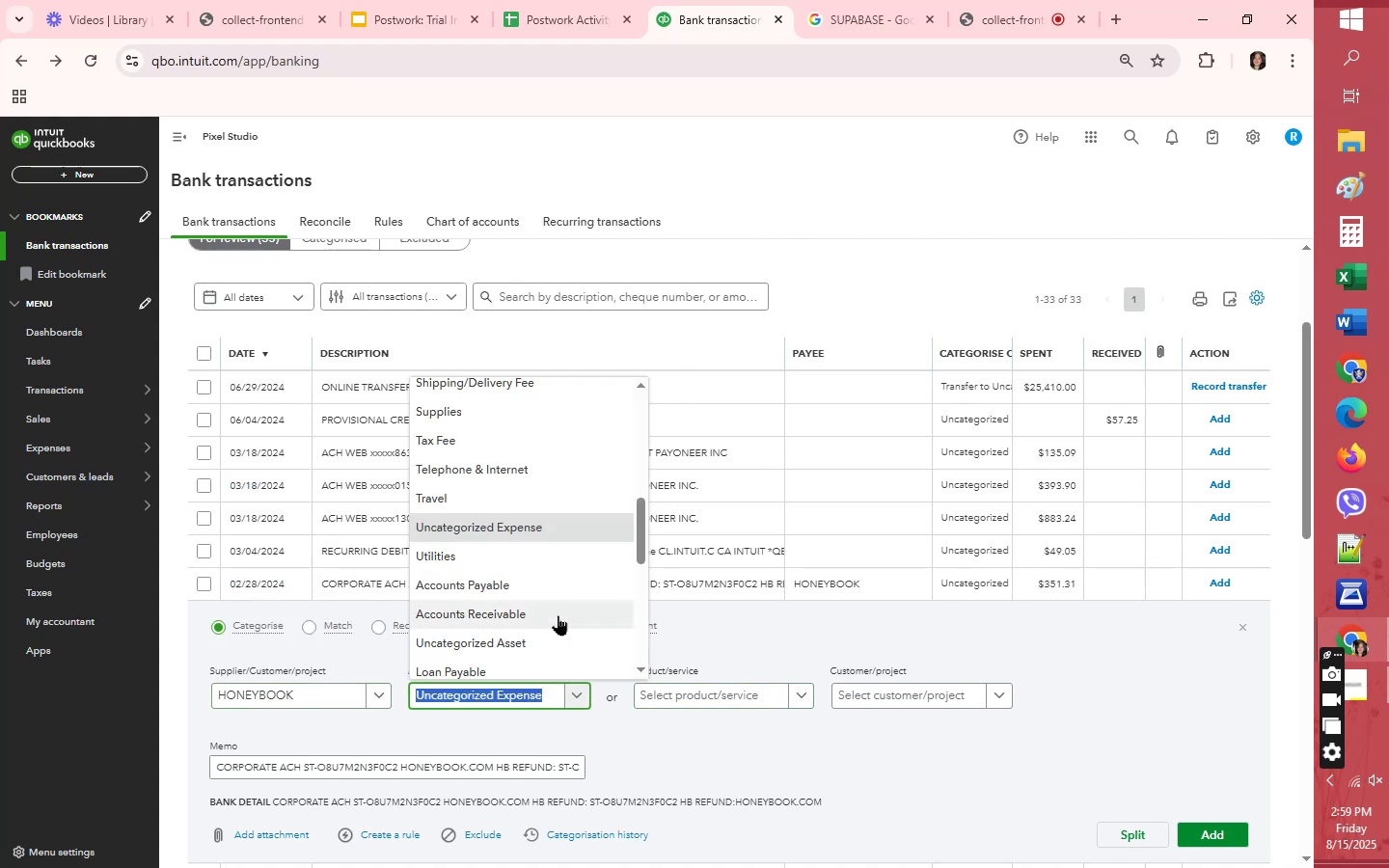 
scroll: coordinate [480, 445], scroll_direction: up, amount: 2.0
 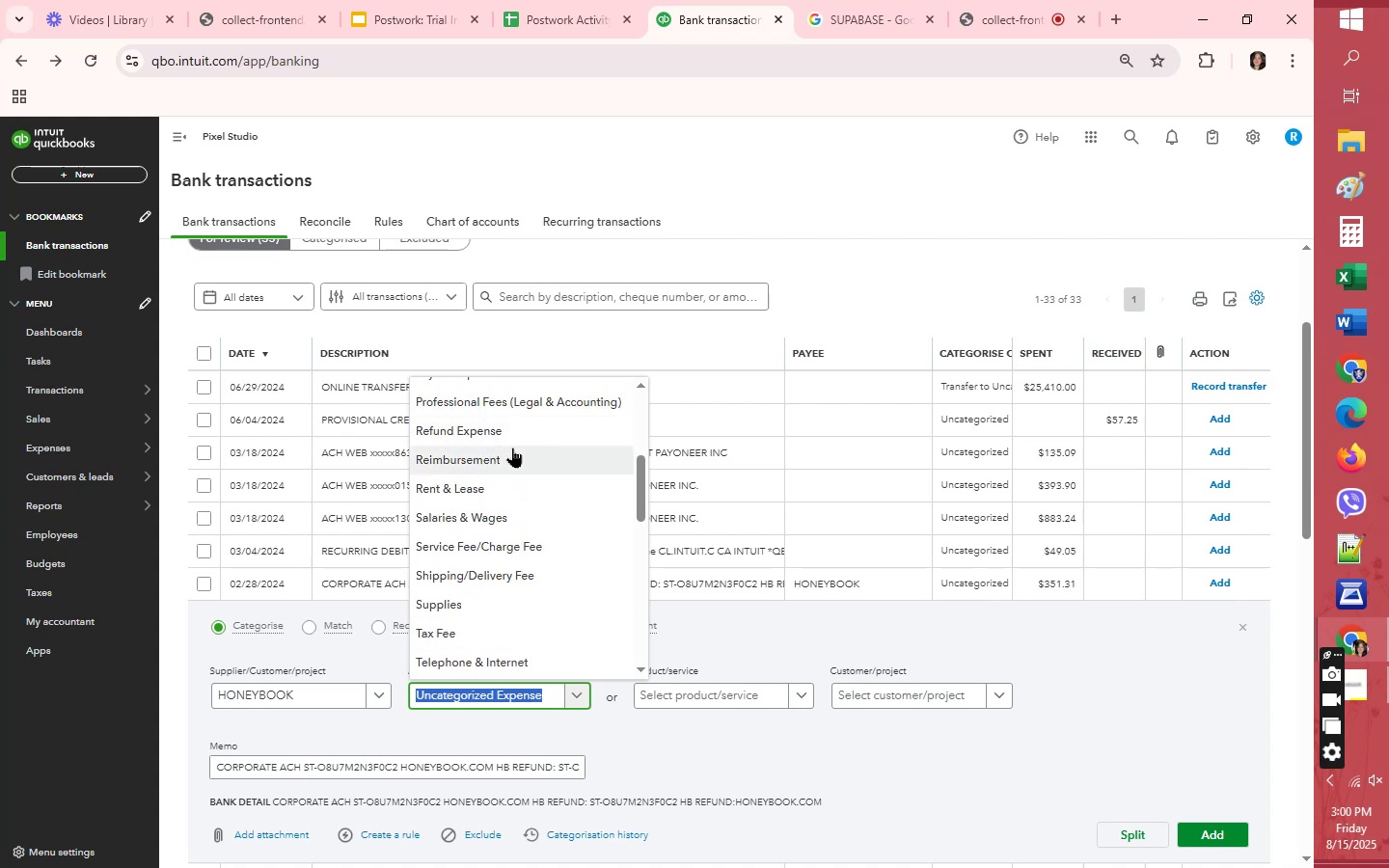 
left_click([515, 433])
 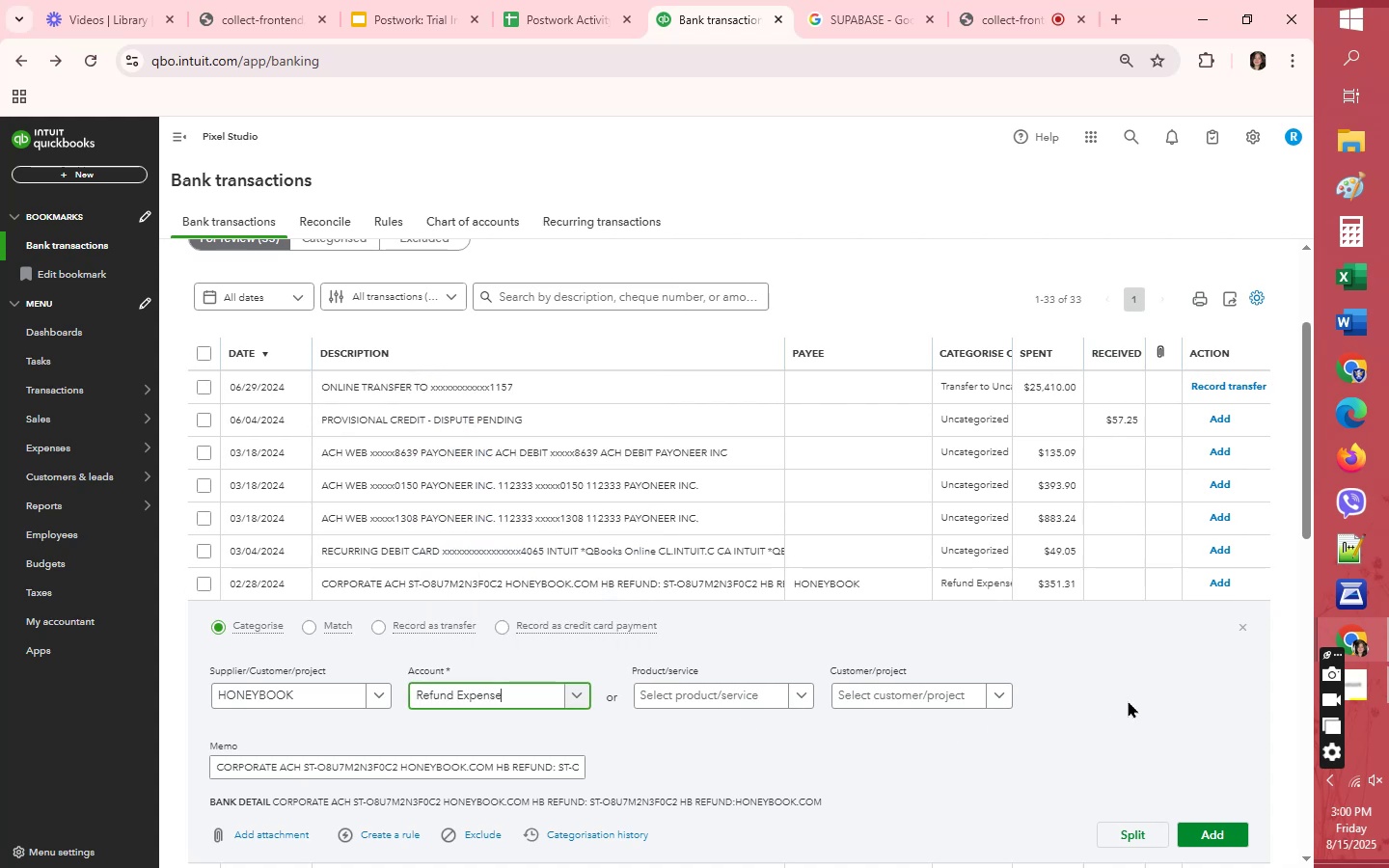 
scroll: coordinate [1122, 723], scroll_direction: down, amount: 1.0
 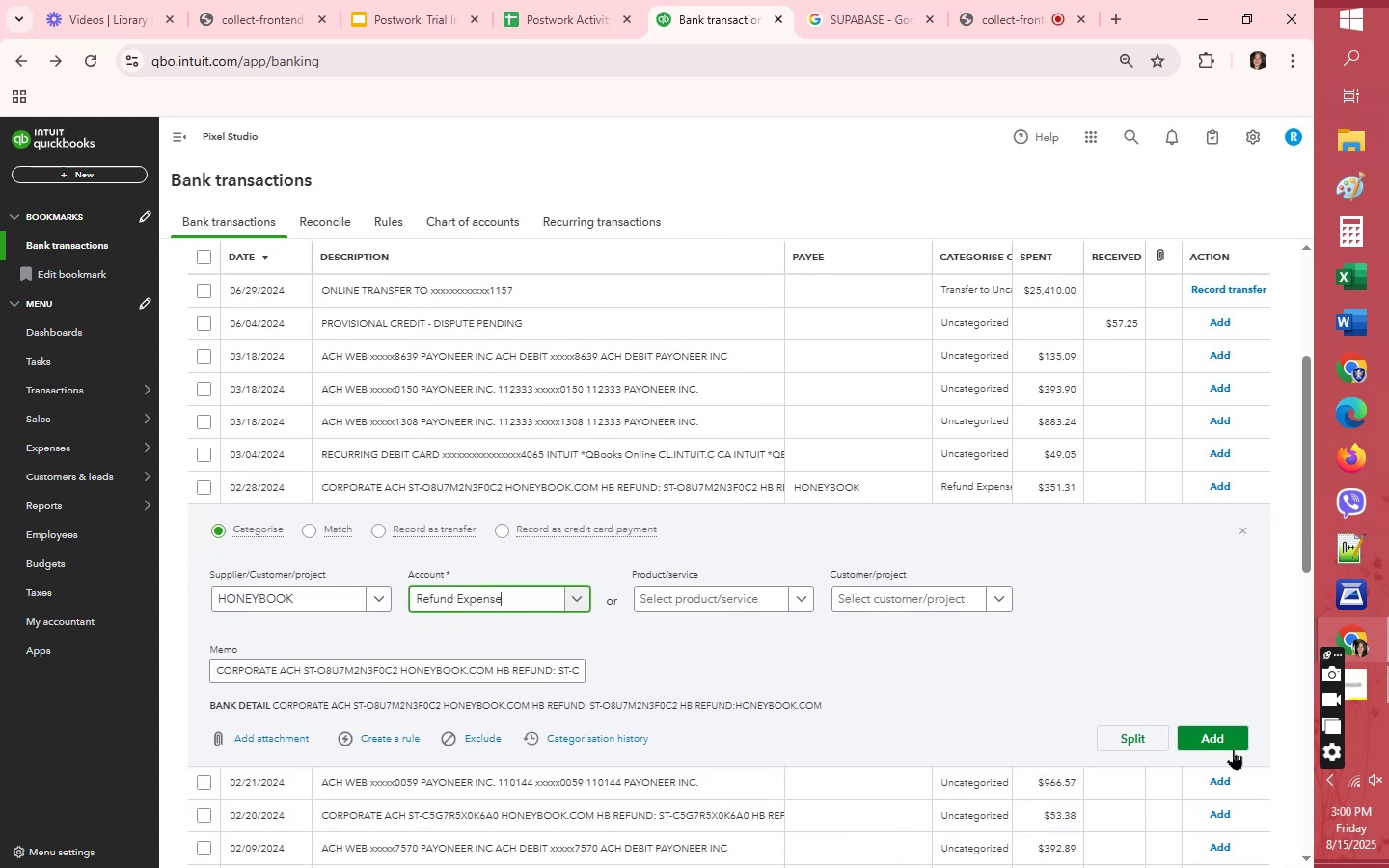 
left_click([1235, 737])
 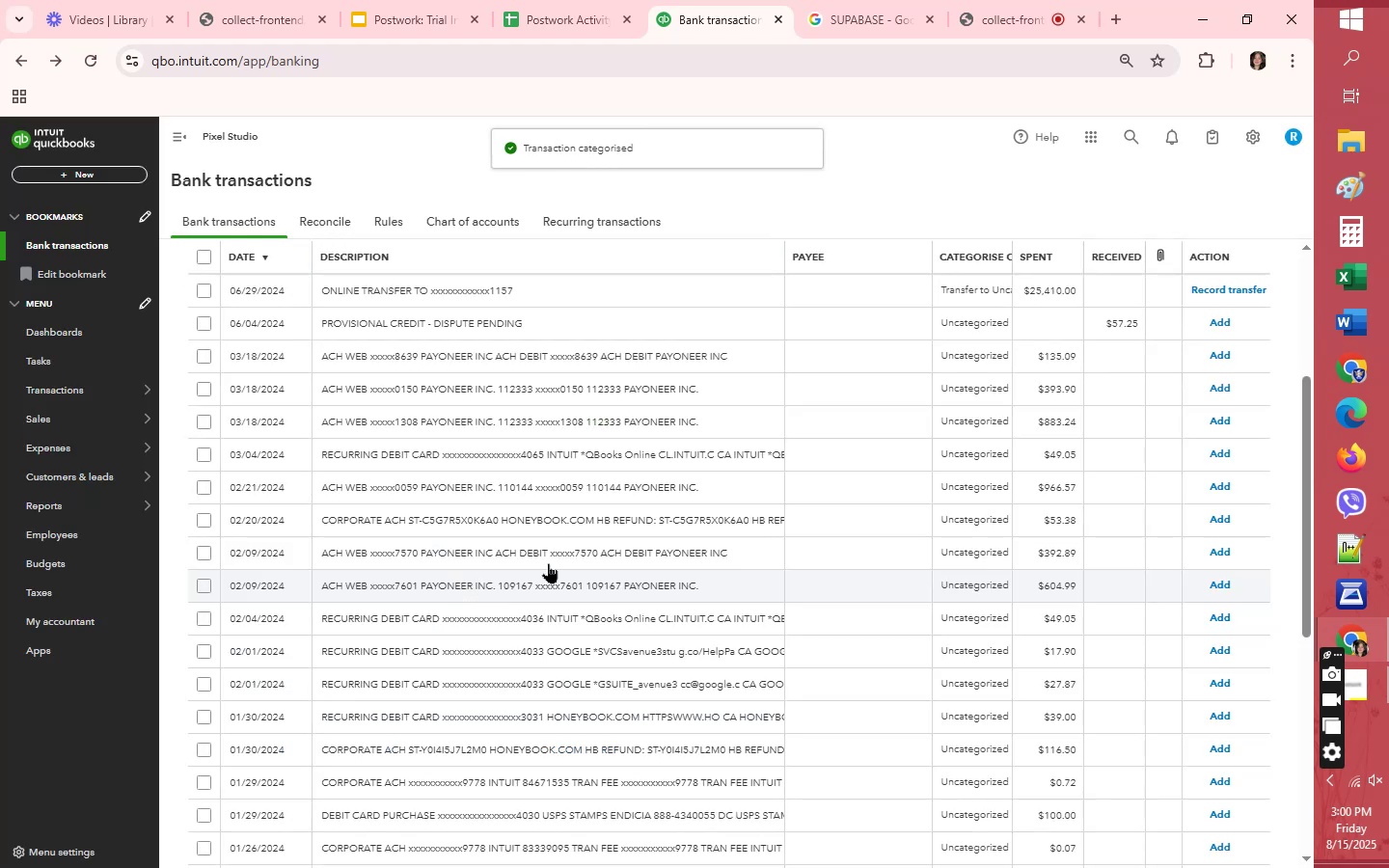 
left_click([833, 519])
 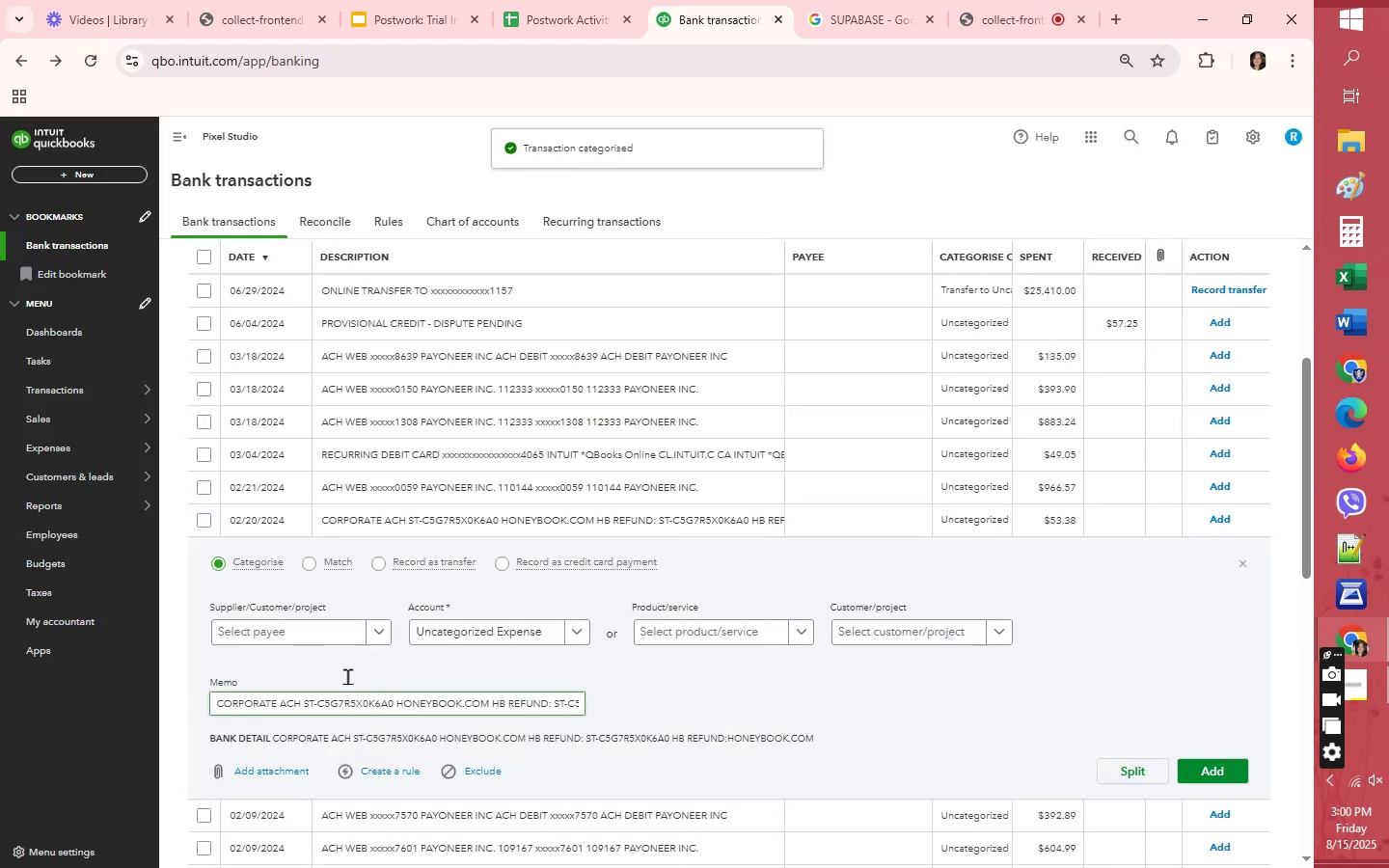 
left_click([287, 626])
 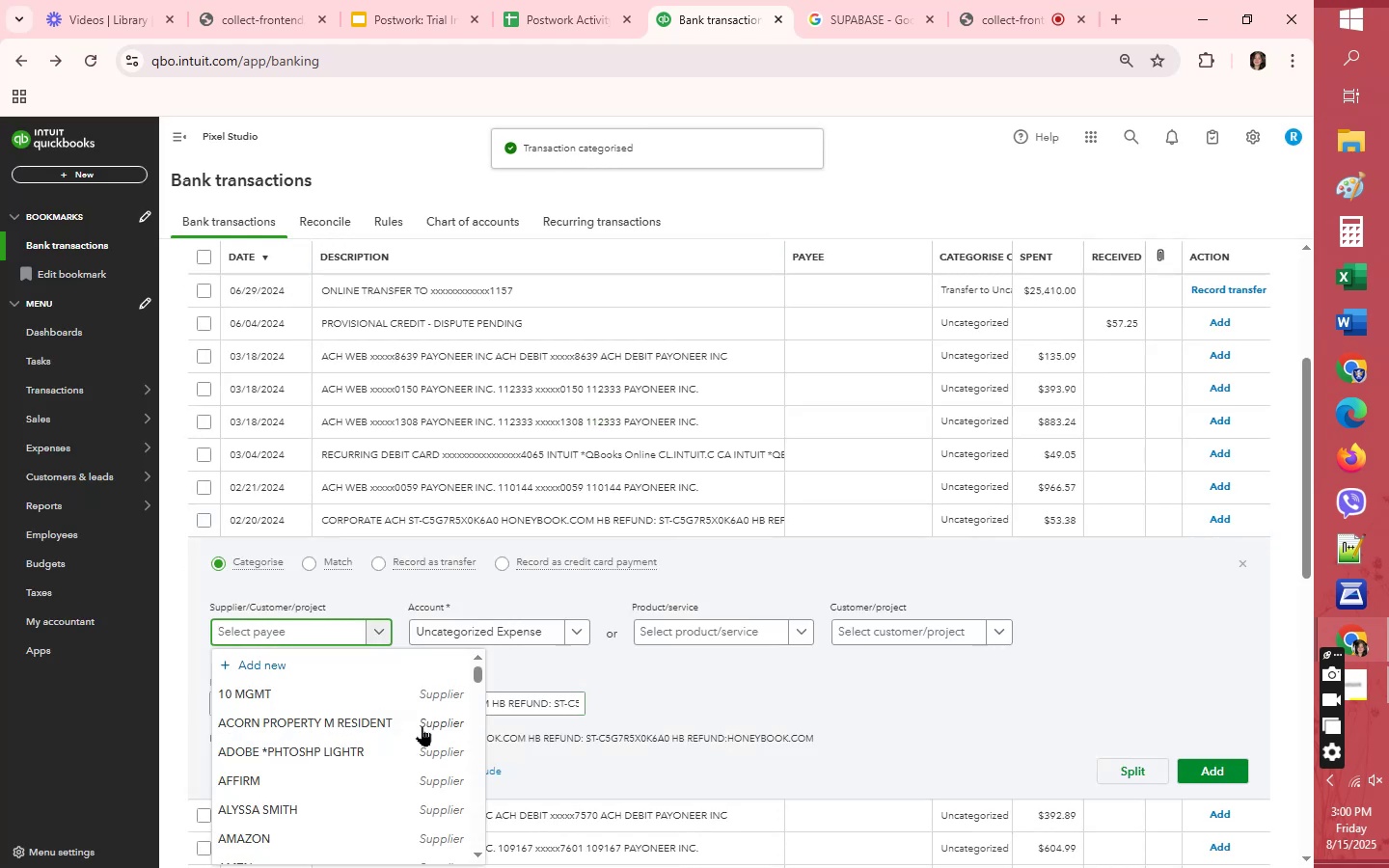 
scroll: coordinate [409, 714], scroll_direction: down, amount: 4.0
 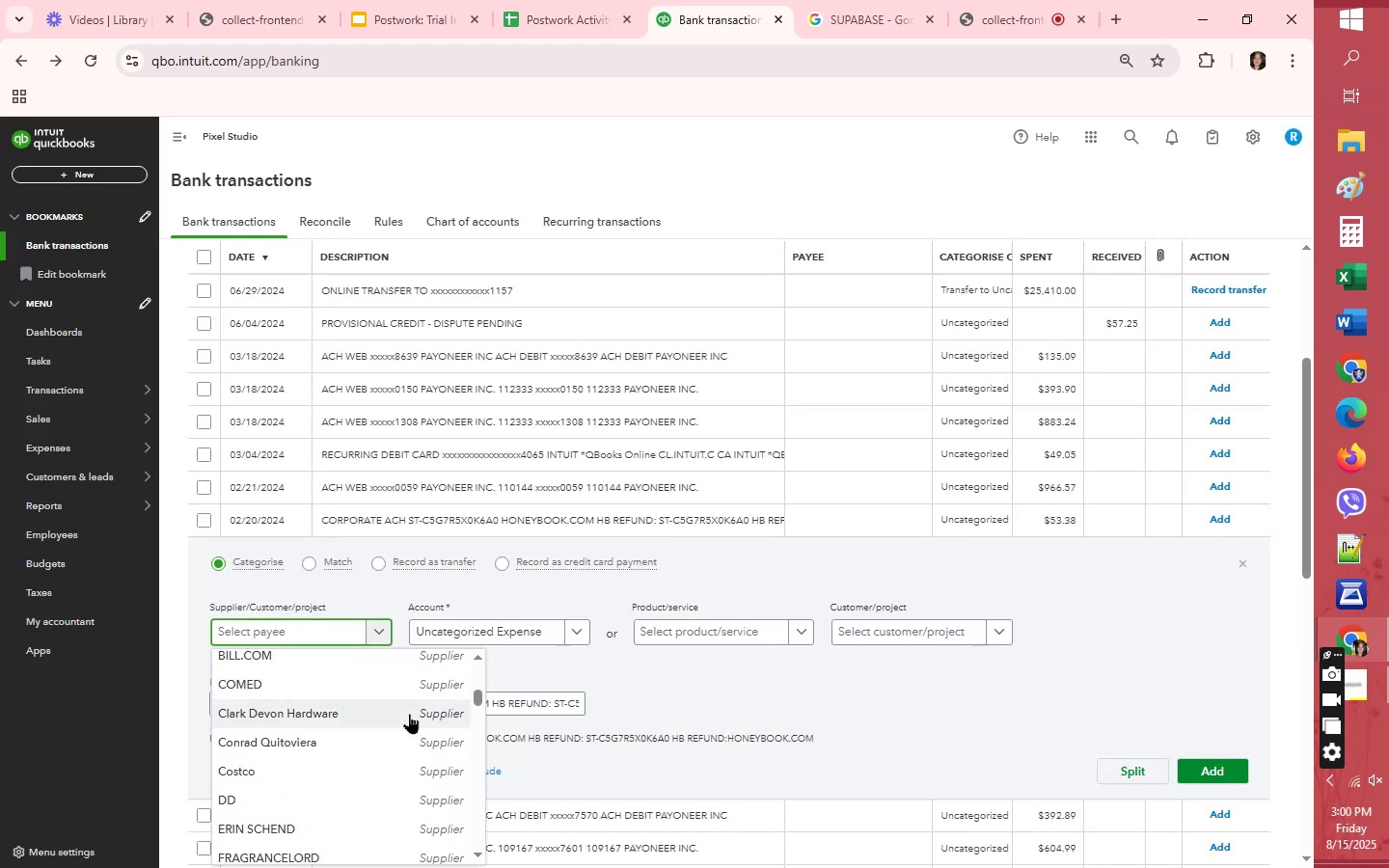 
type(ho)
 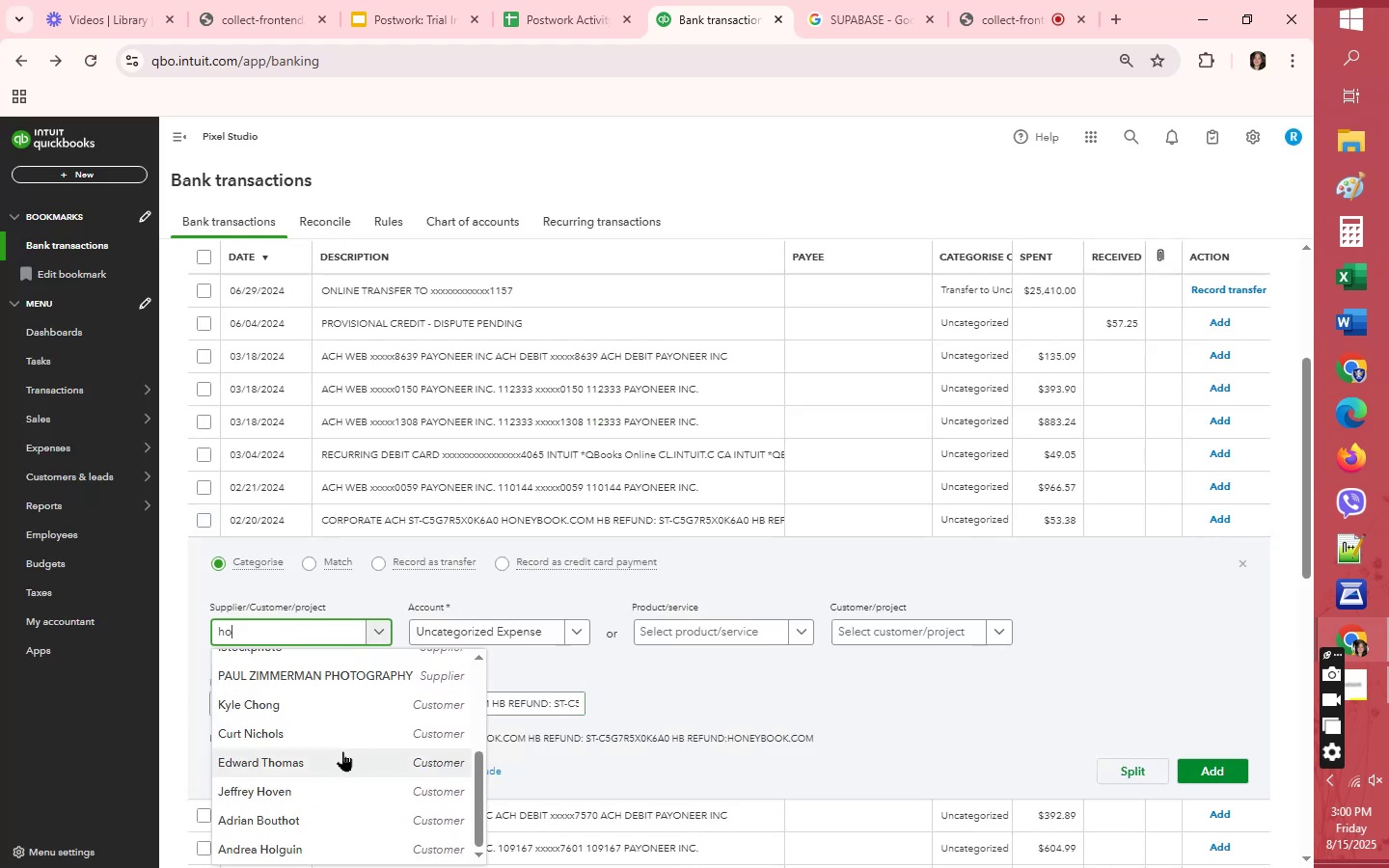 
scroll: coordinate [341, 754], scroll_direction: up, amount: 2.0
 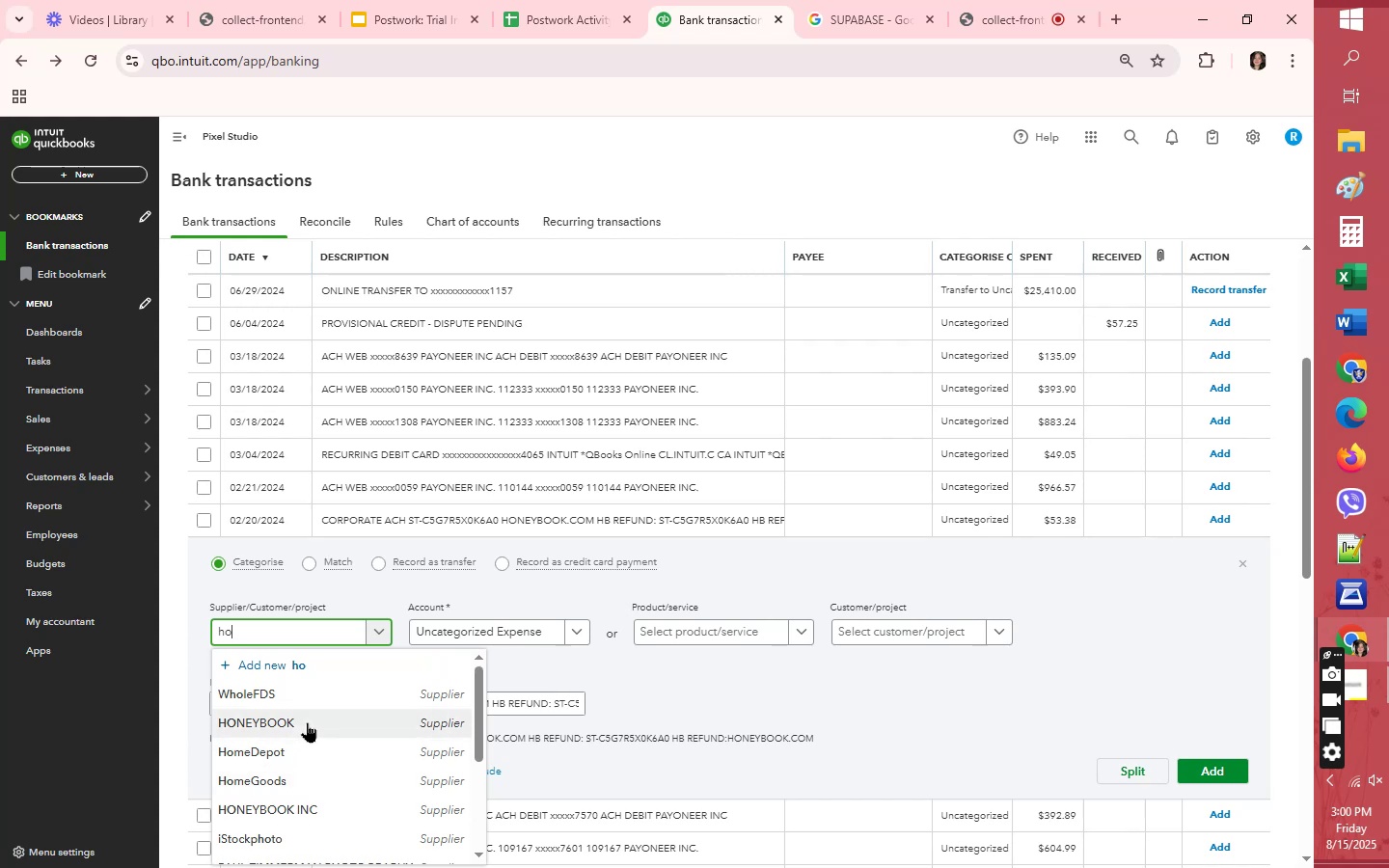 
left_click([307, 722])
 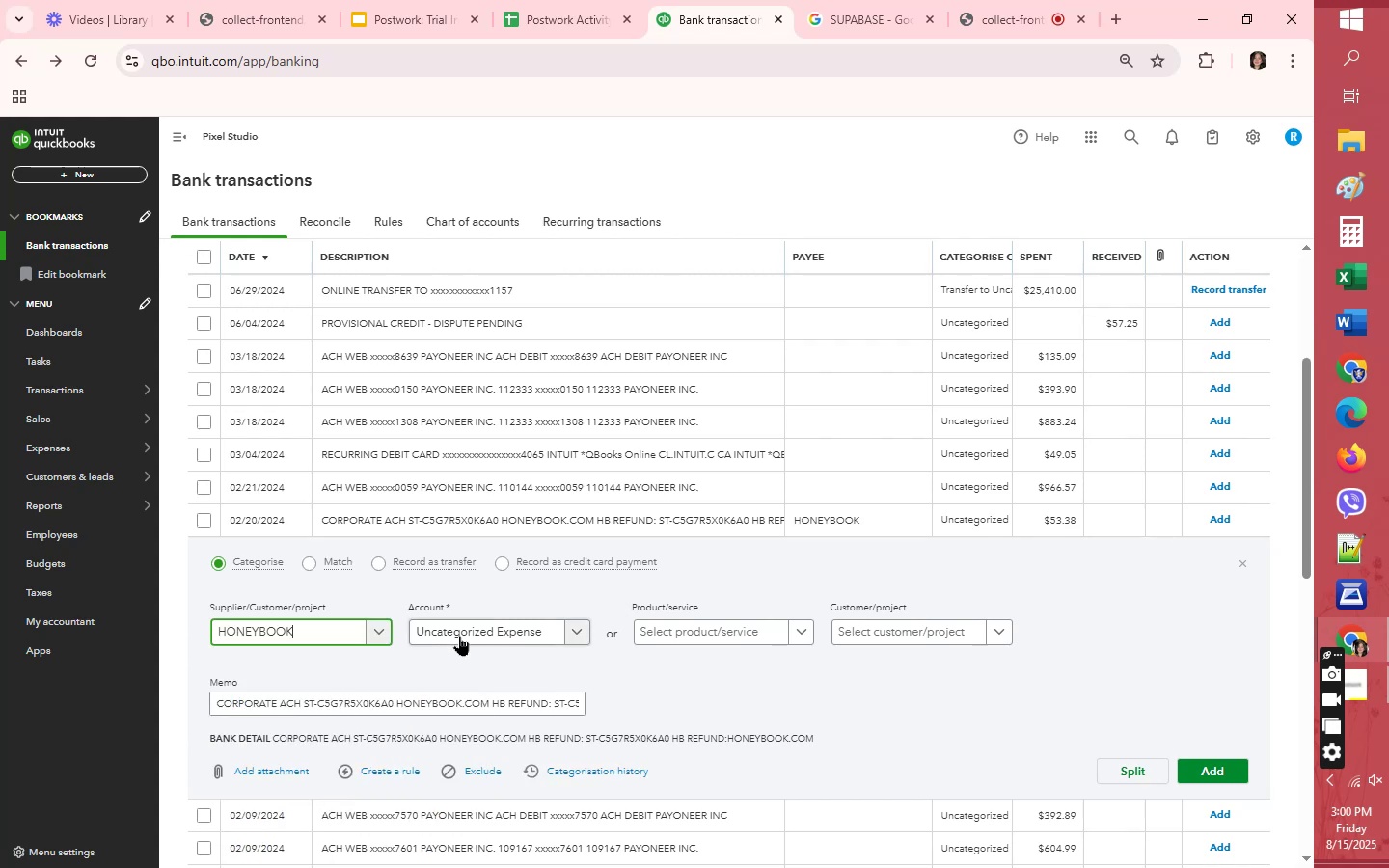 
left_click([459, 636])
 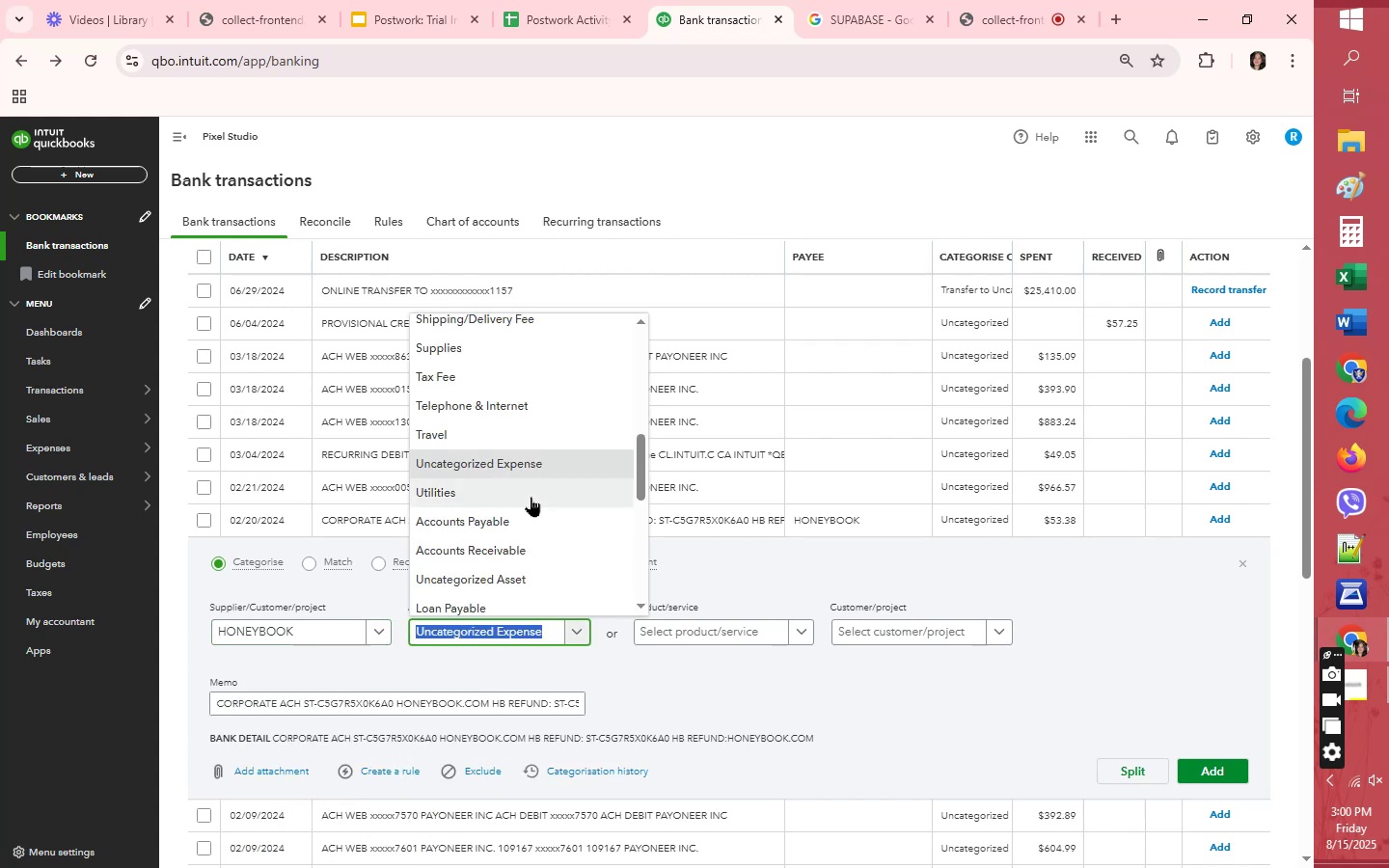 
scroll: coordinate [531, 497], scroll_direction: up, amount: 1.0
 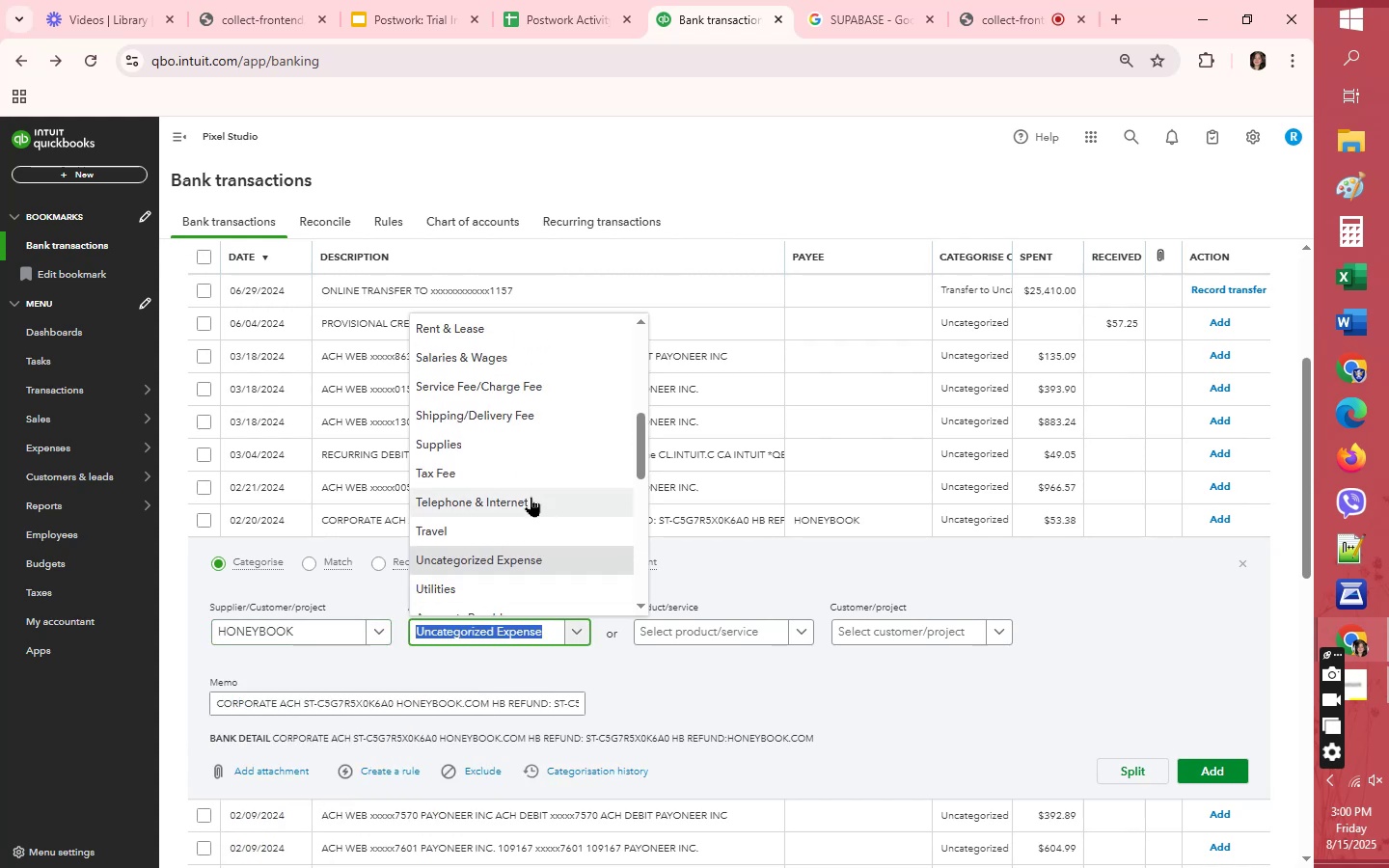 
type(ref)
 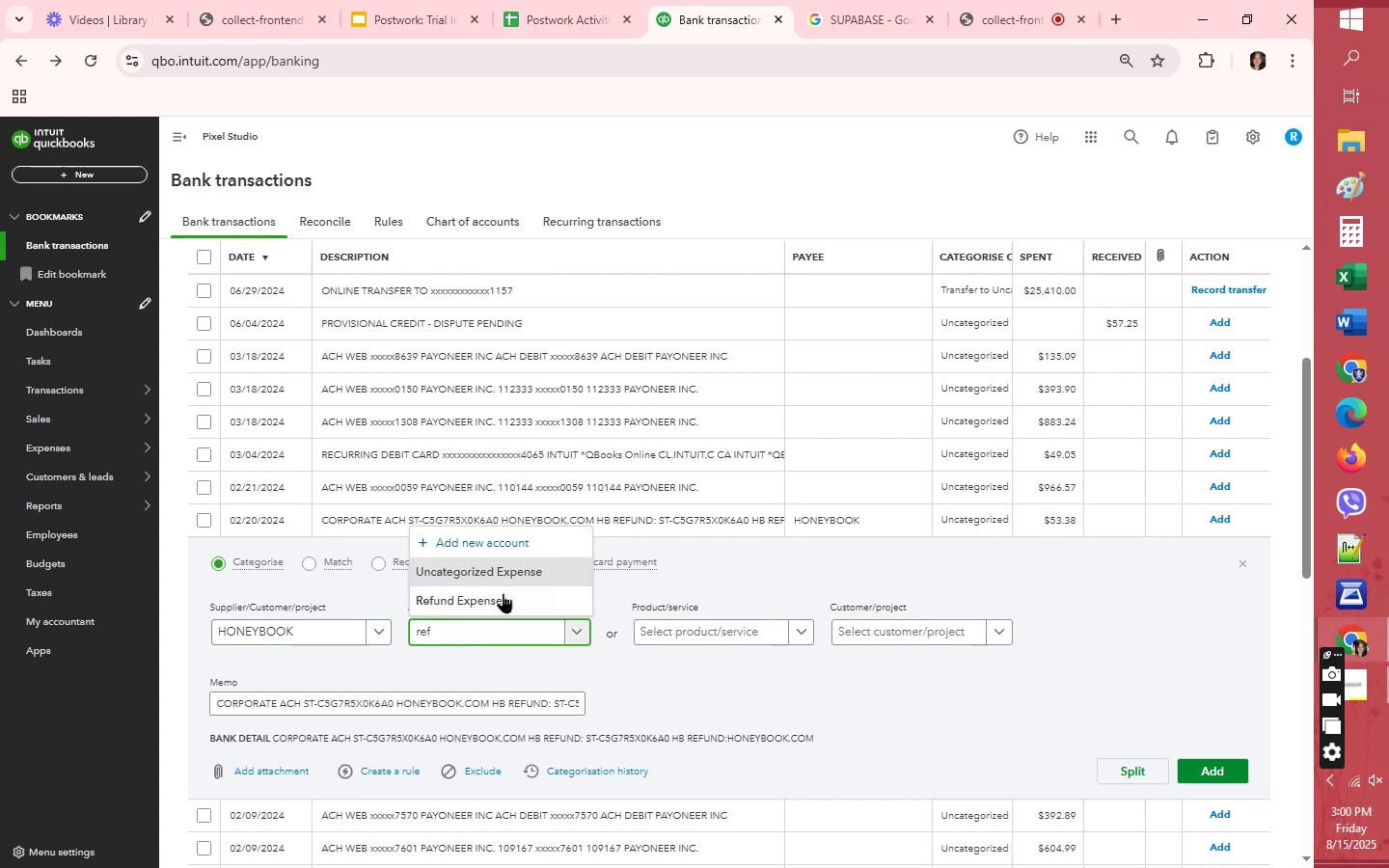 
left_click([499, 602])
 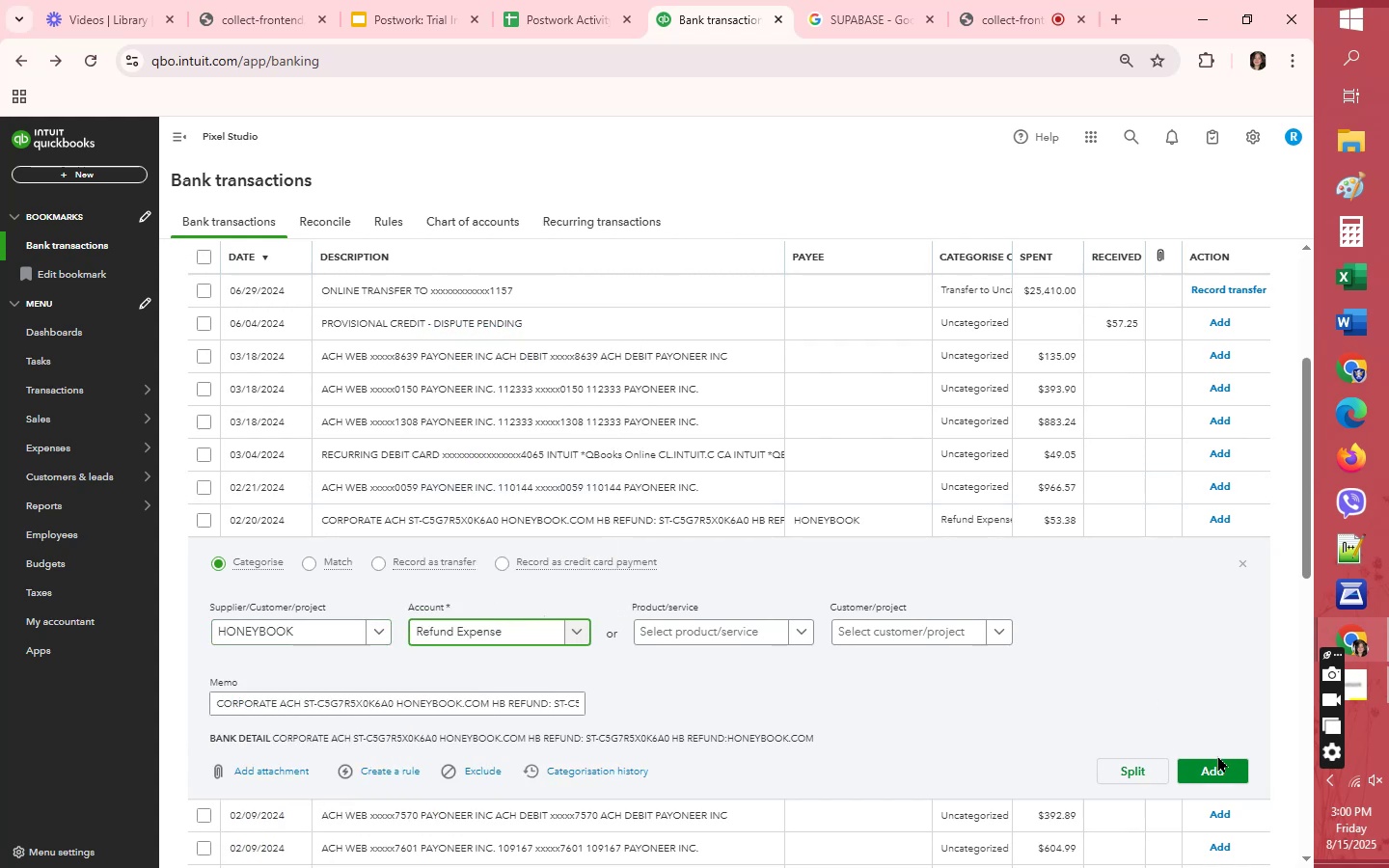 
left_click([1221, 772])
 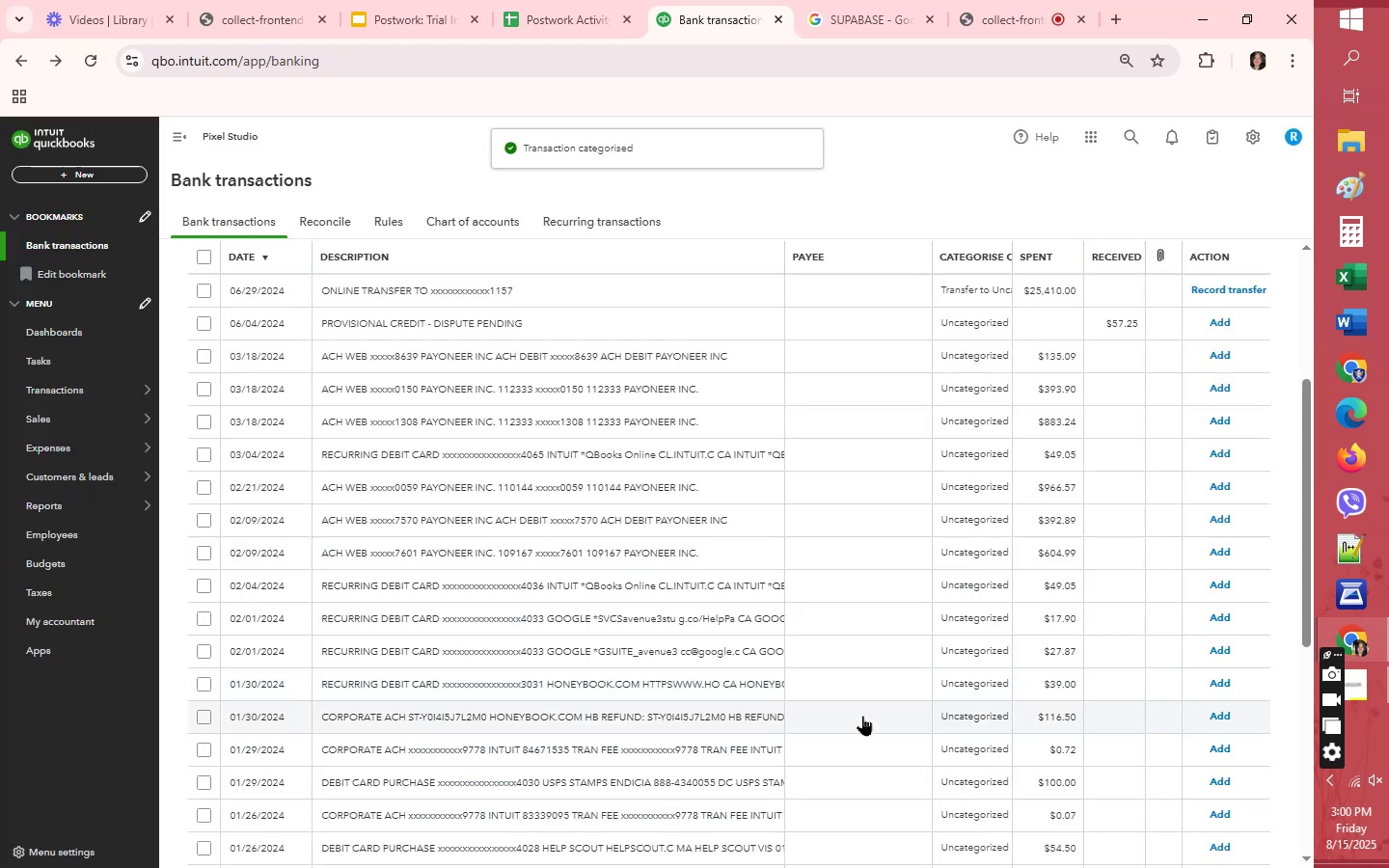 
wait(5.07)
 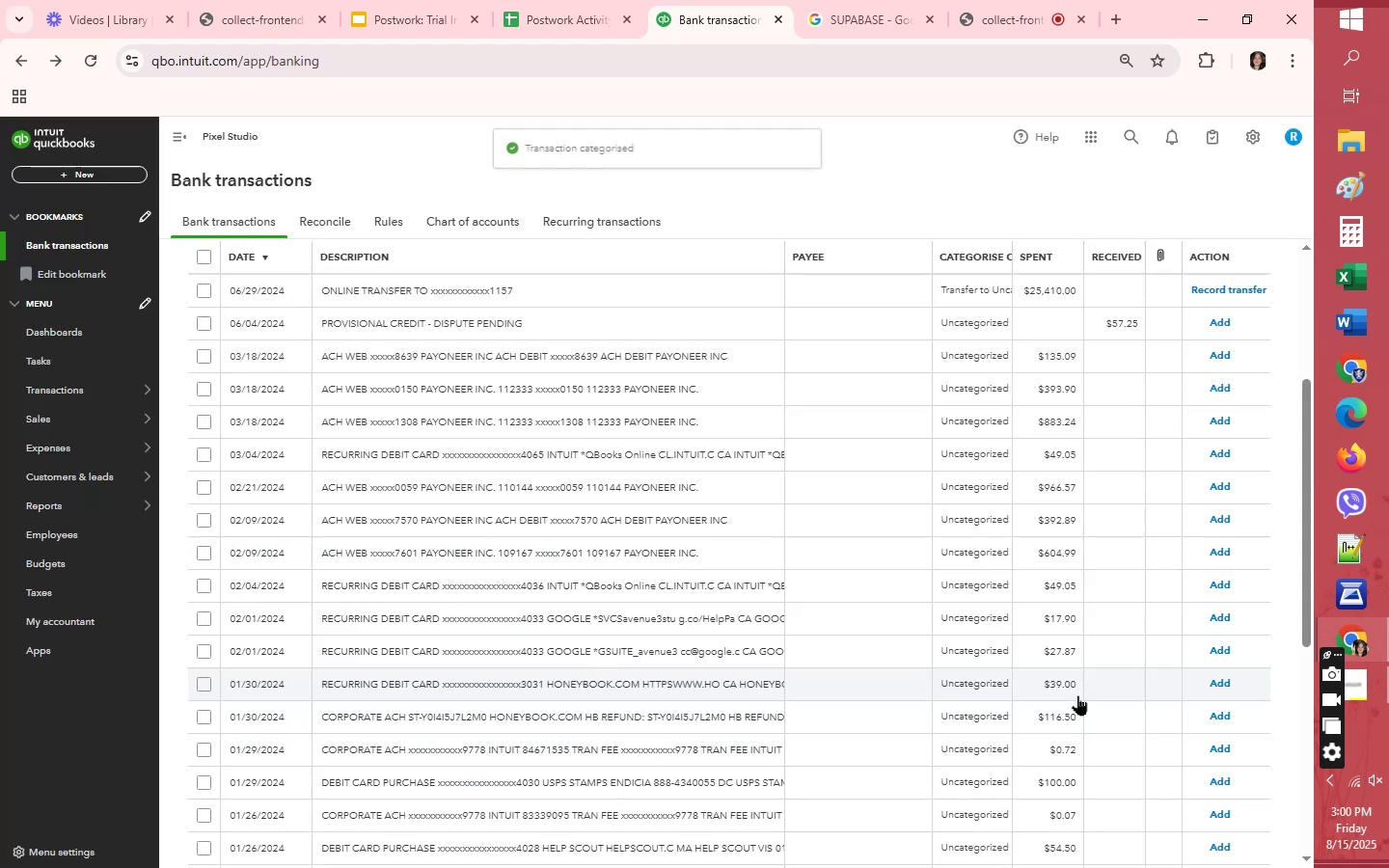 
left_click([737, 682])
 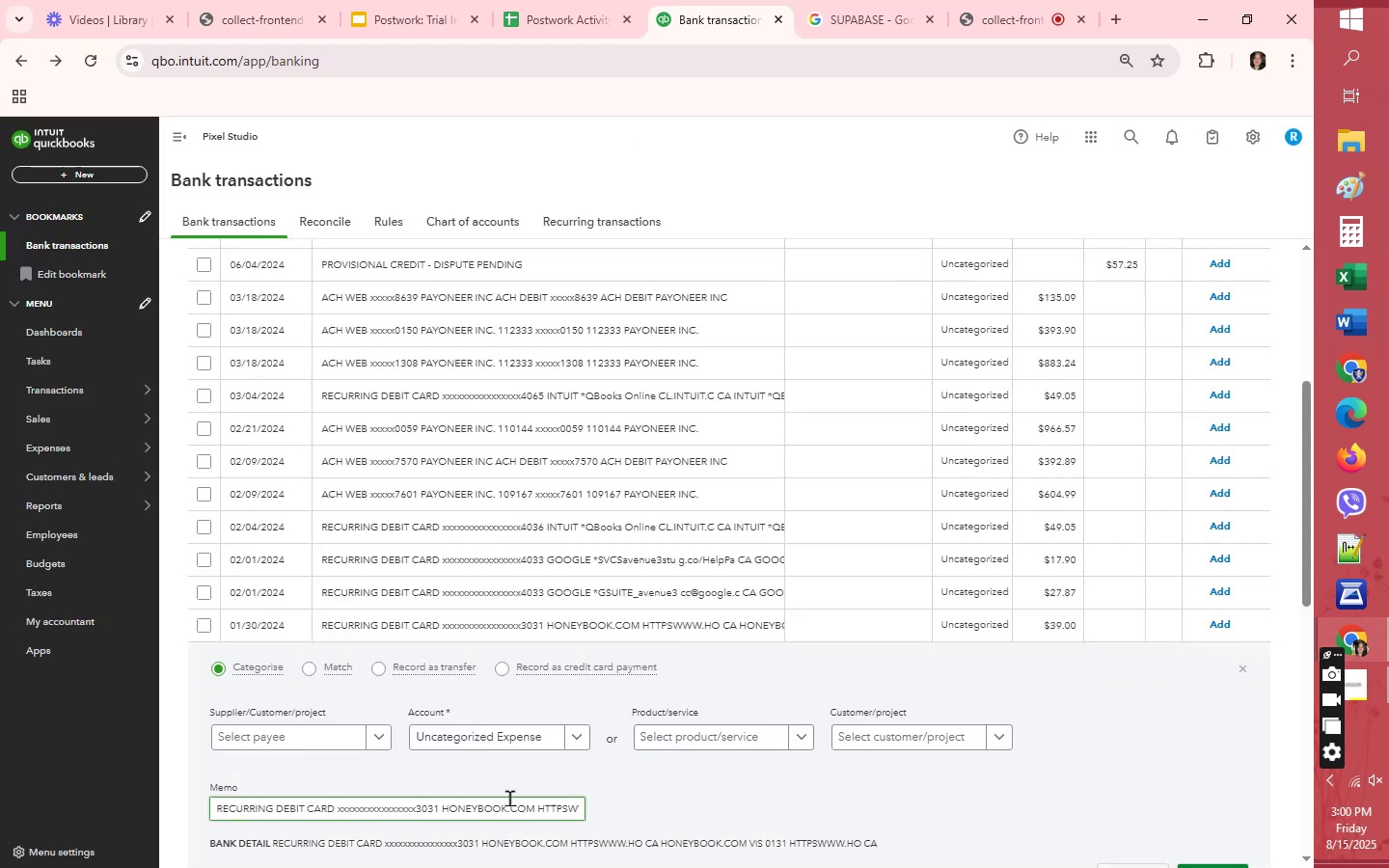 
left_click([282, 729])
 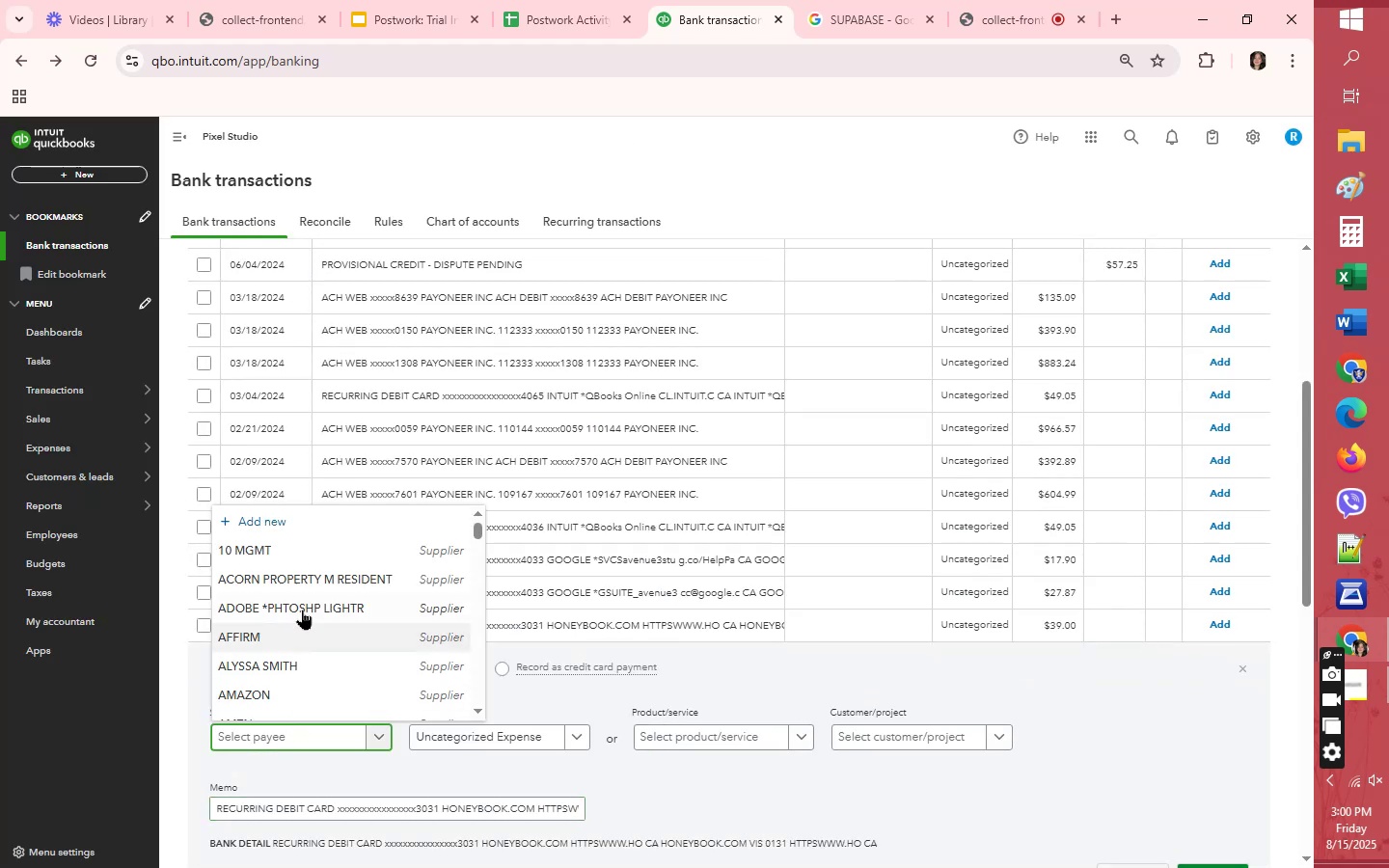 
scroll: coordinate [302, 595], scroll_direction: down, amount: 1.0
 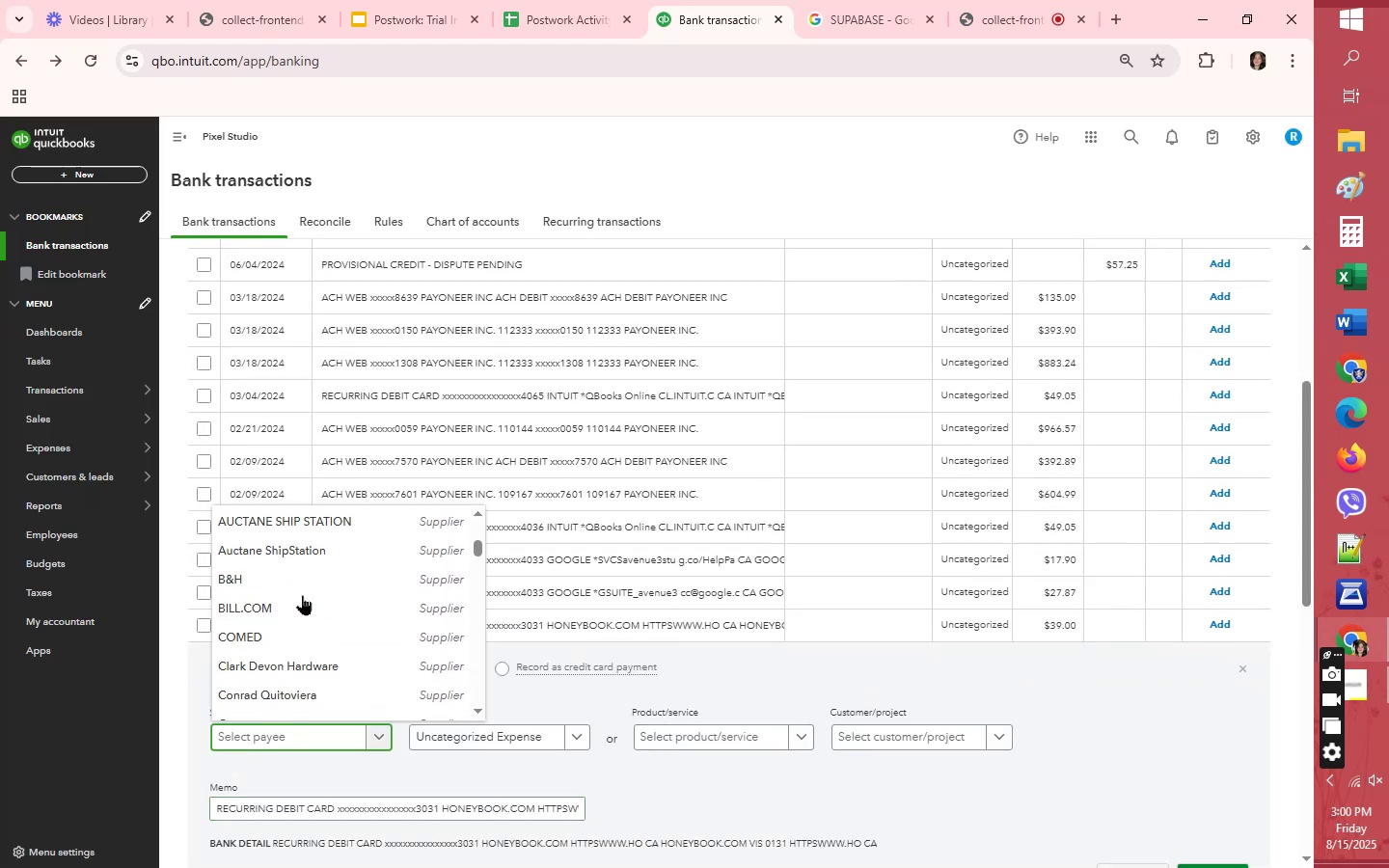 
scroll: coordinate [302, 595], scroll_direction: up, amount: 1.0
 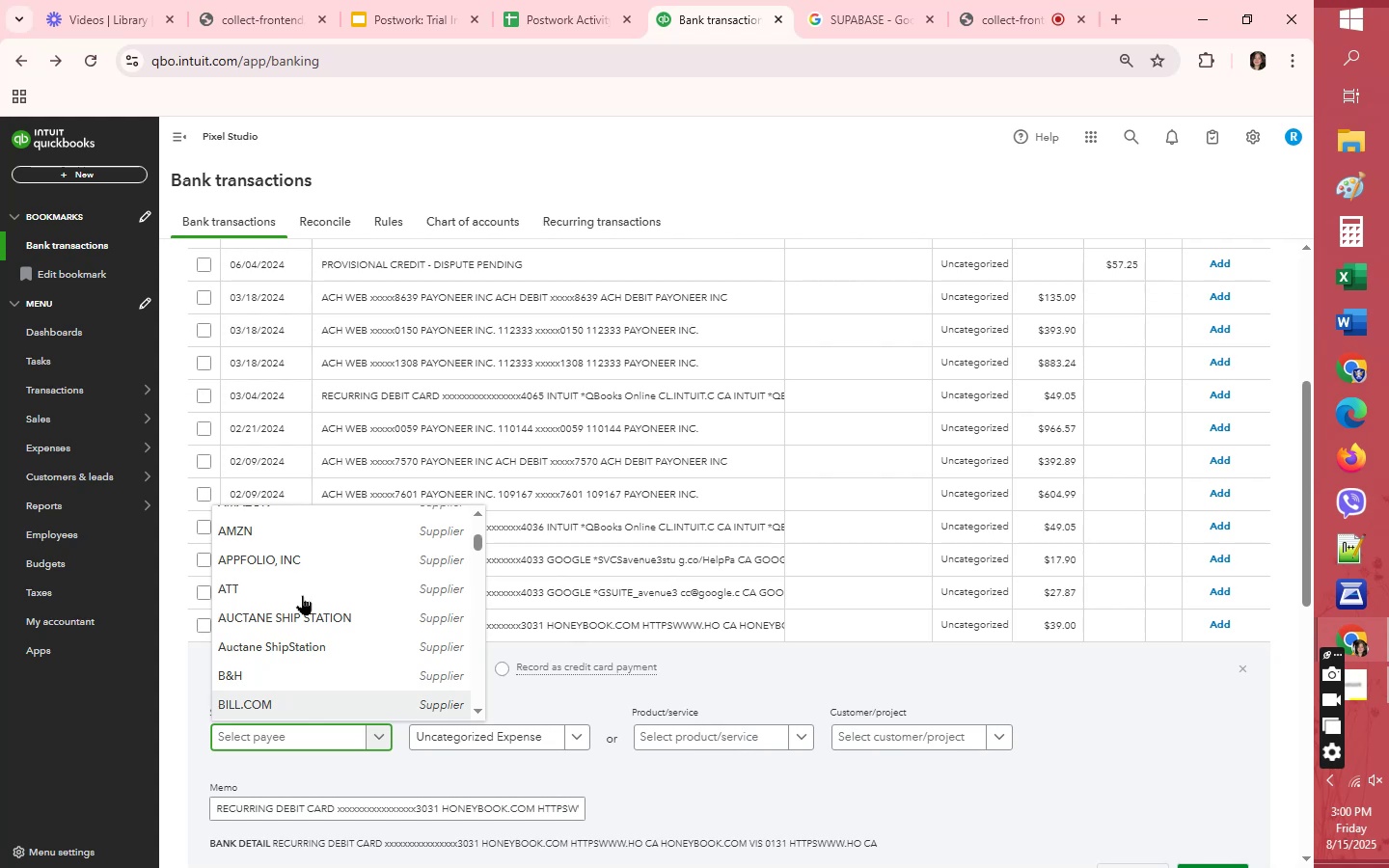 
scroll: coordinate [302, 595], scroll_direction: down, amount: 2.0
 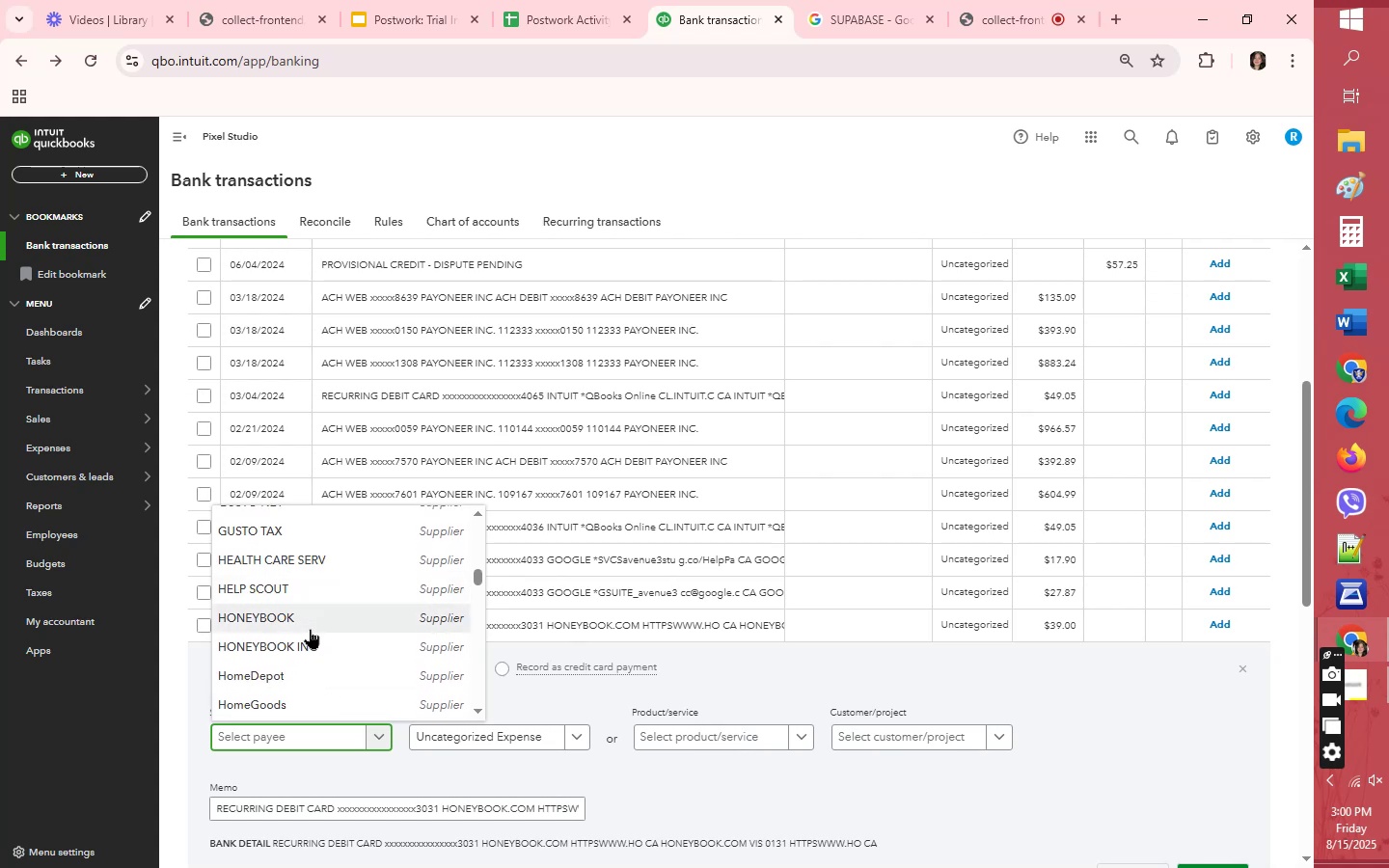 
left_click([314, 613])
 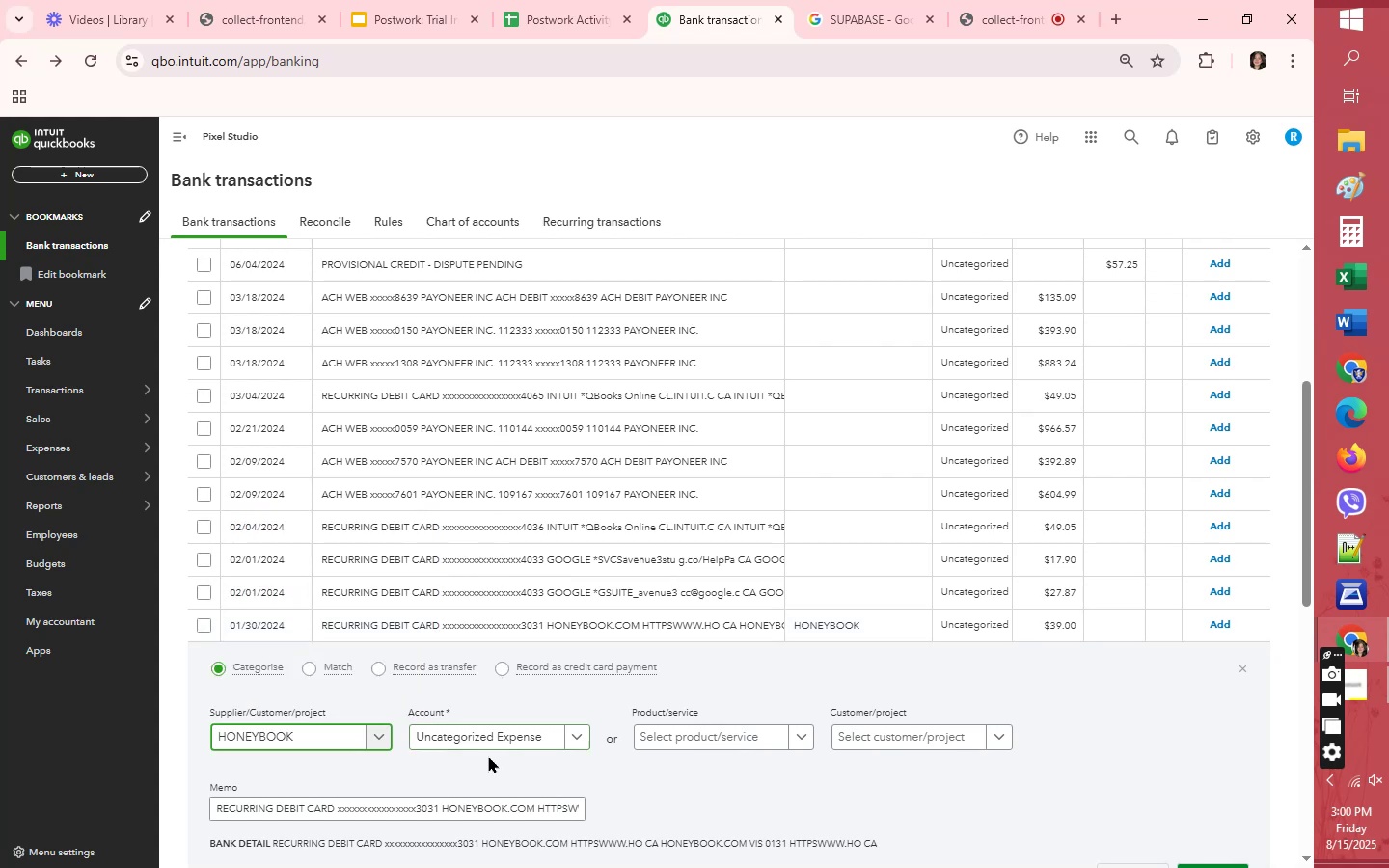 
left_click([485, 737])
 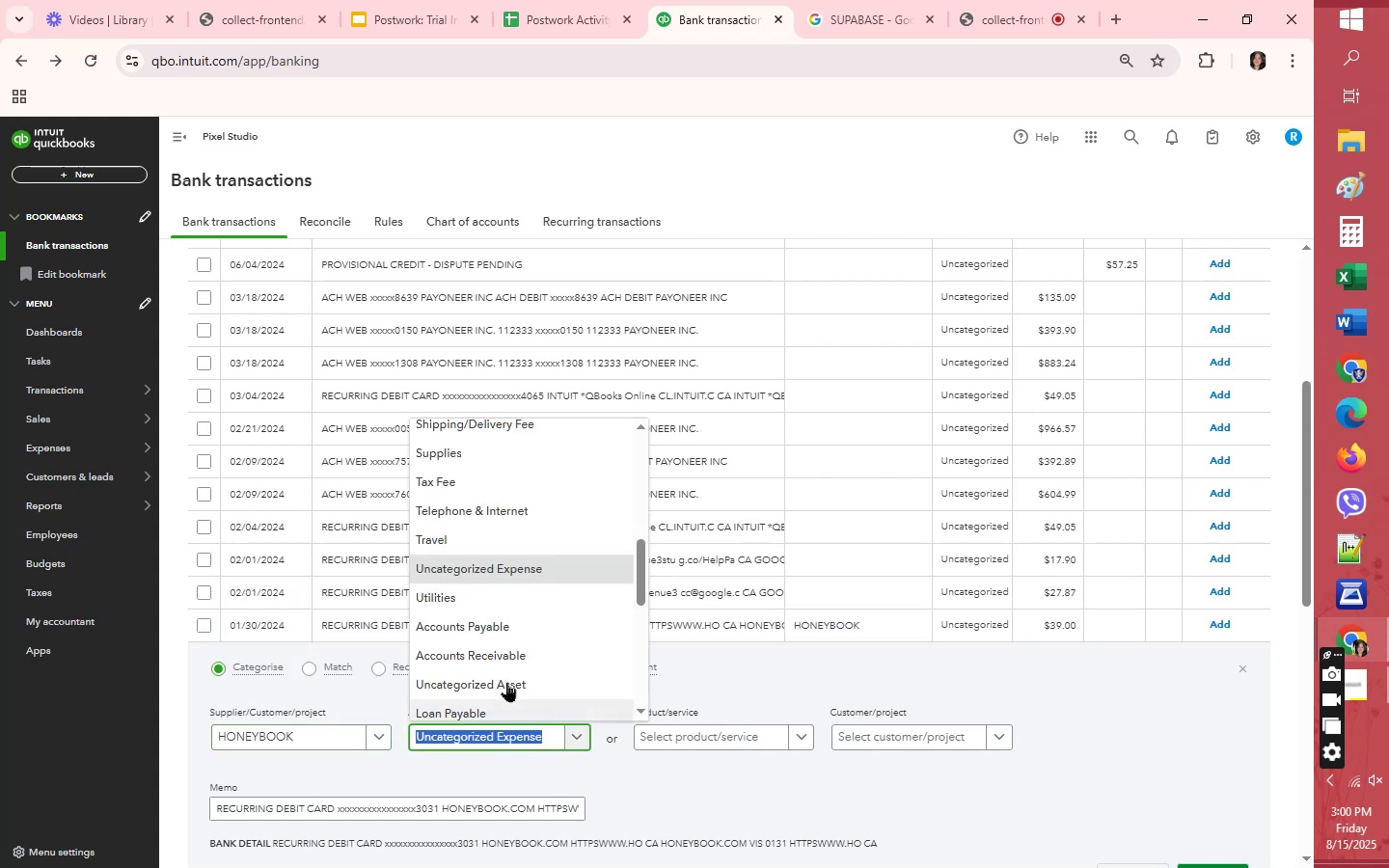 
scroll: coordinate [522, 581], scroll_direction: up, amount: 1.0
 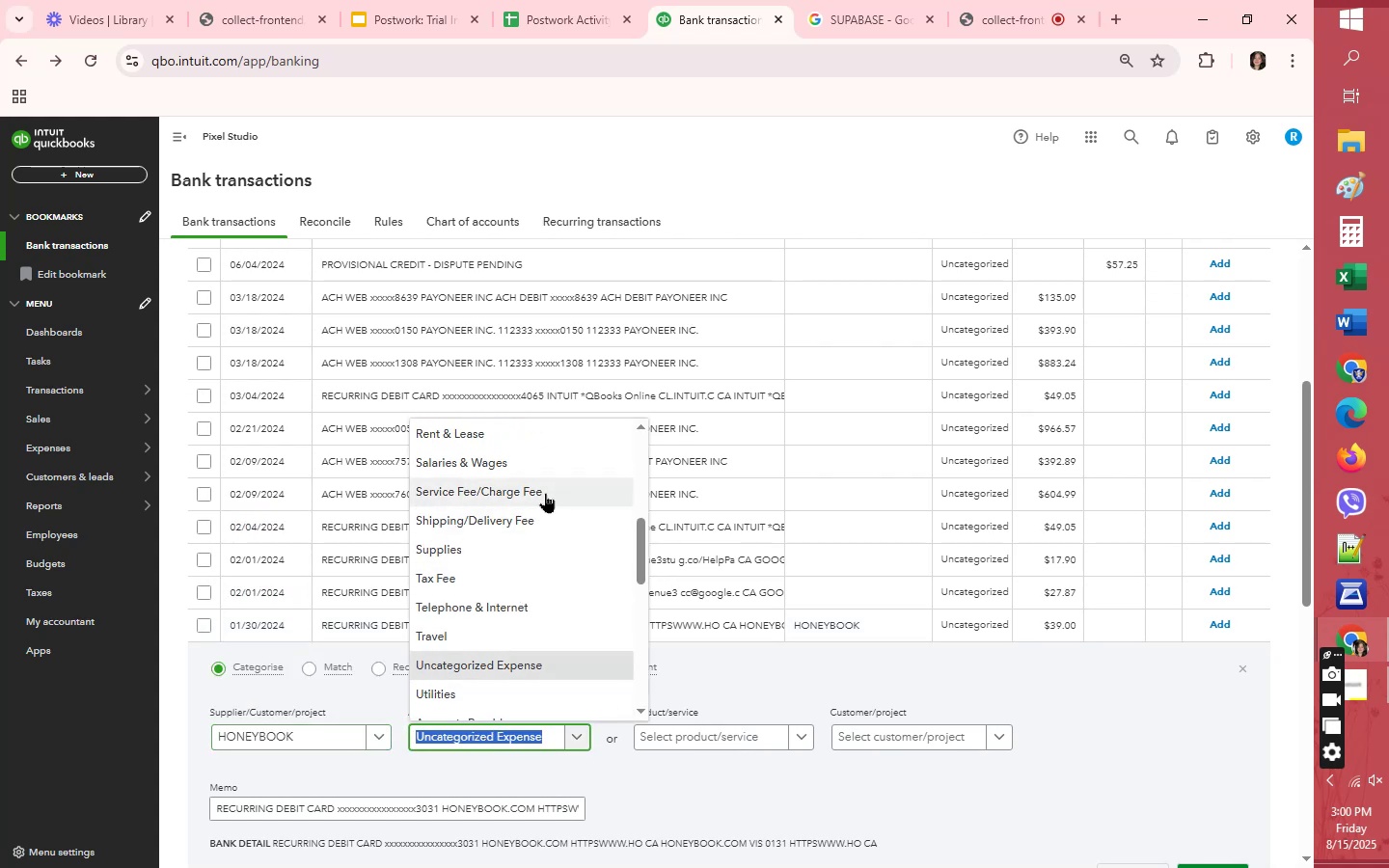 
left_click([545, 492])
 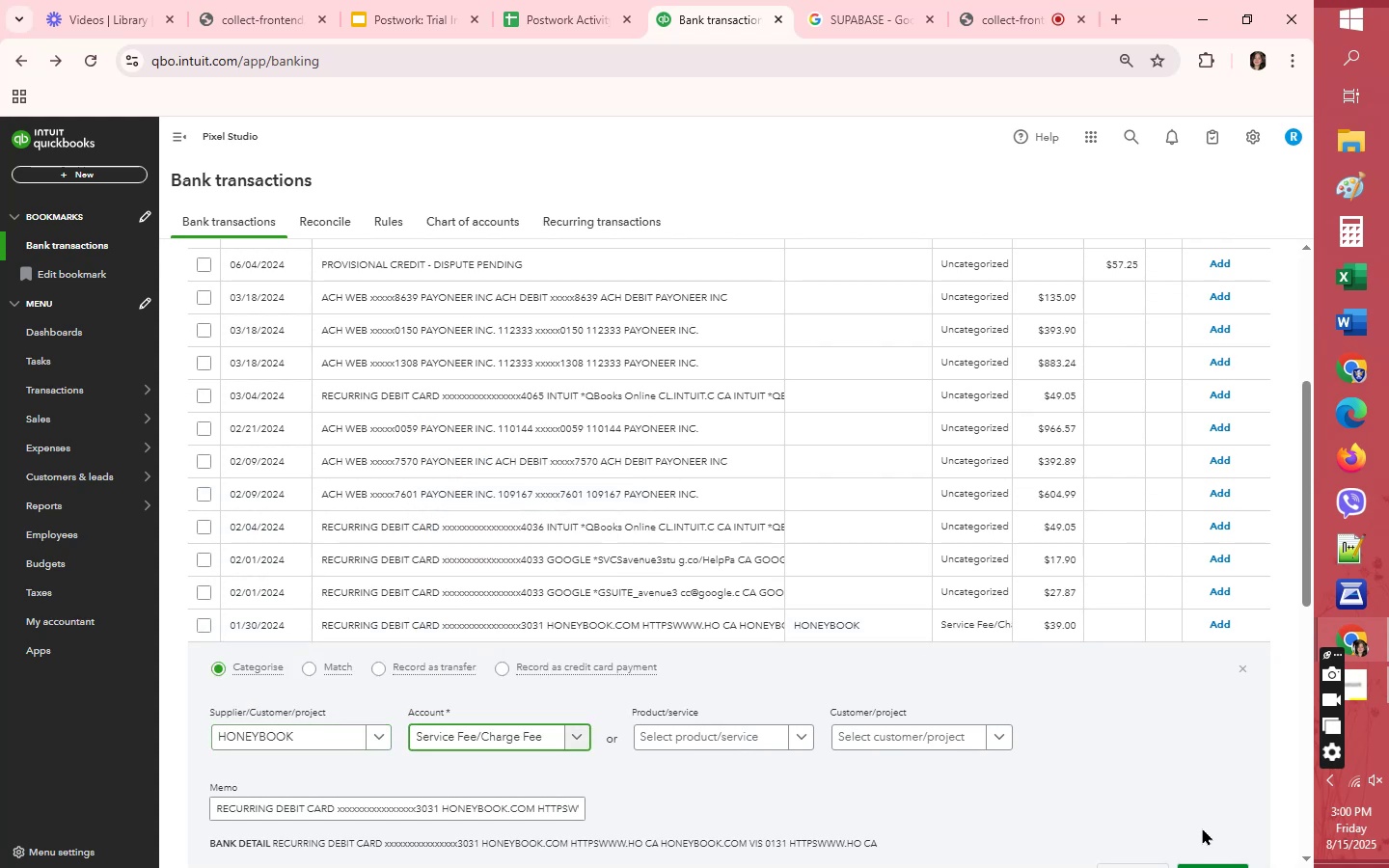 
scroll: coordinate [1282, 827], scroll_direction: down, amount: 2.0
 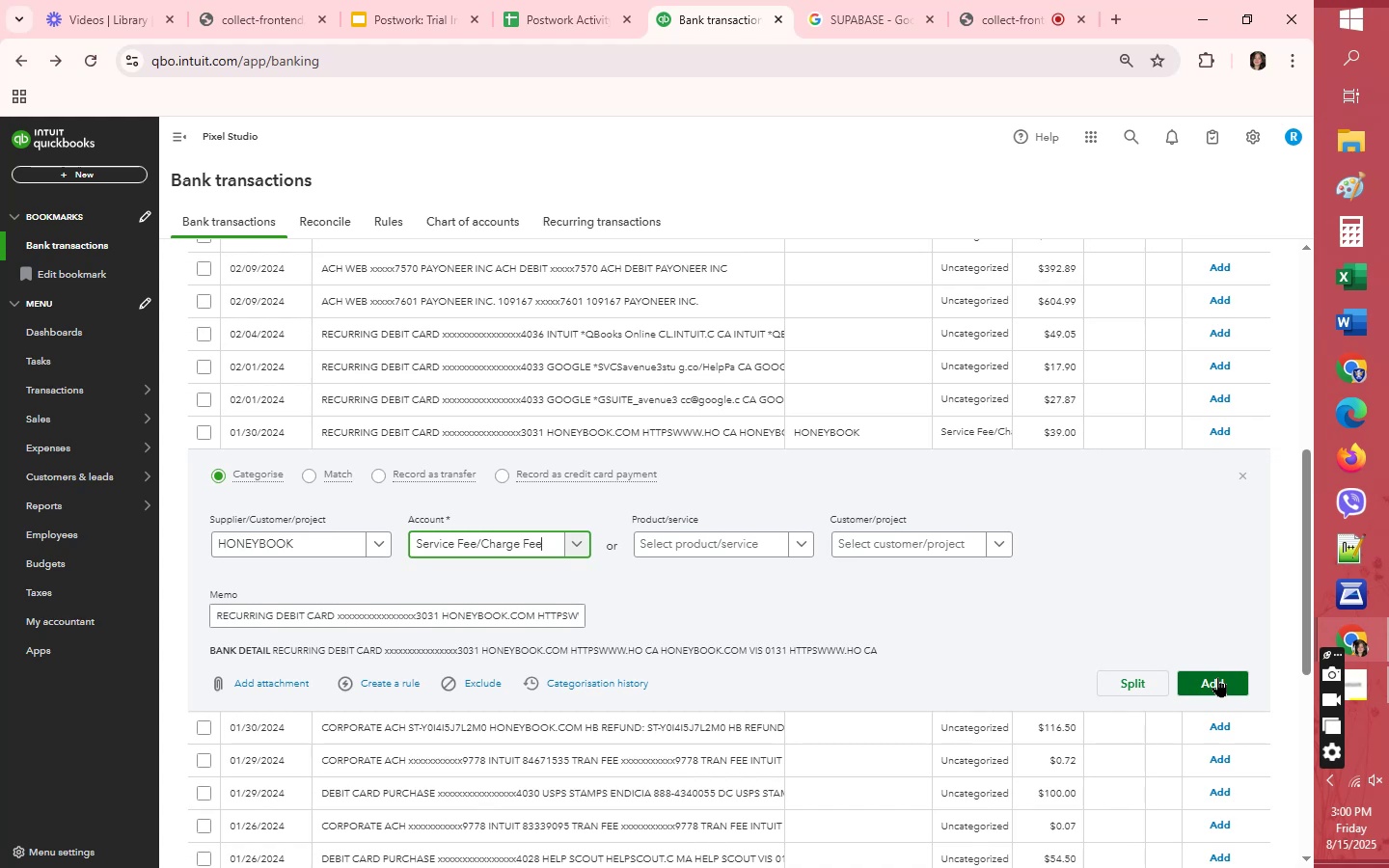 
left_click([1217, 677])
 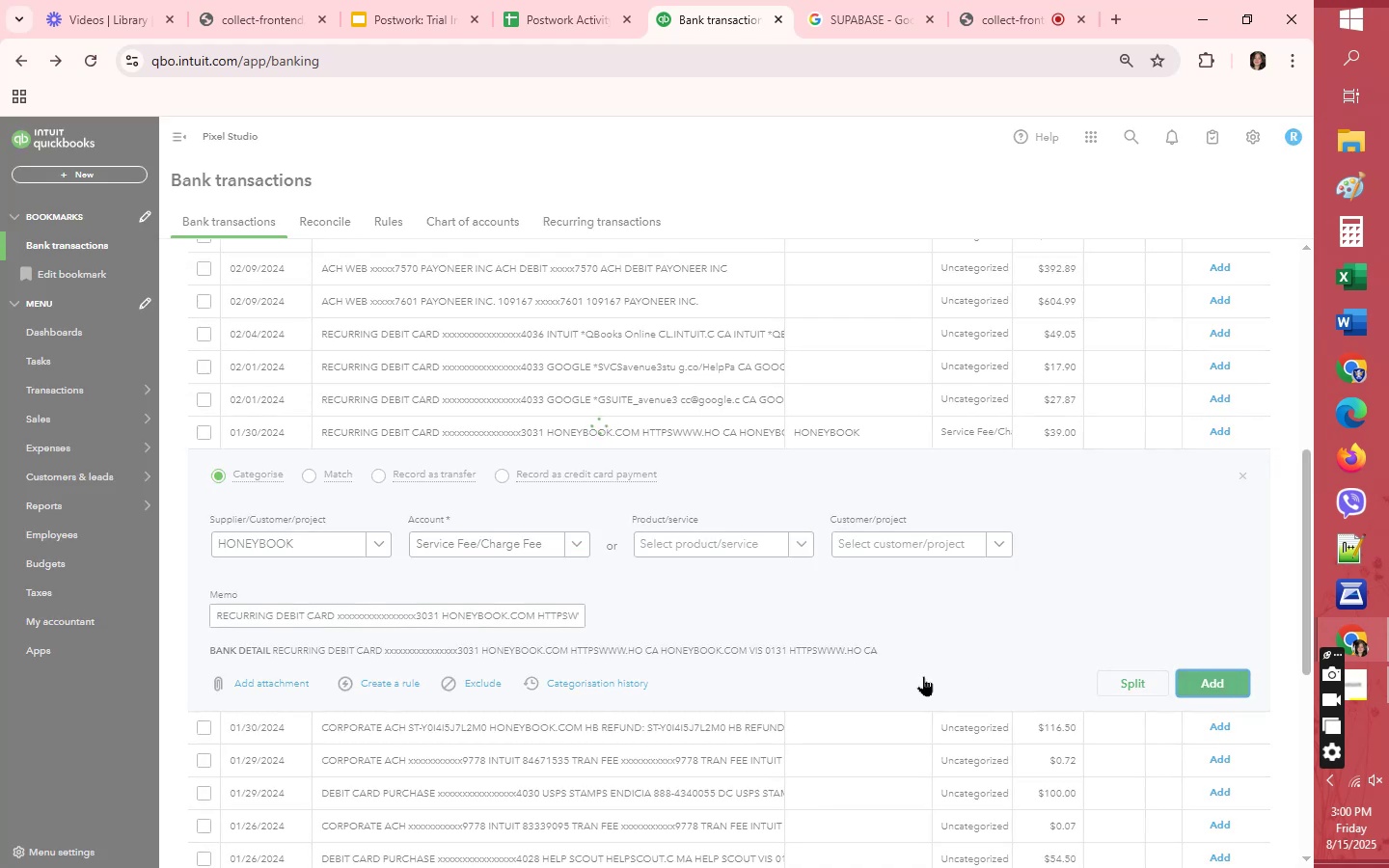 
scroll: coordinate [923, 676], scroll_direction: up, amount: 9.0
 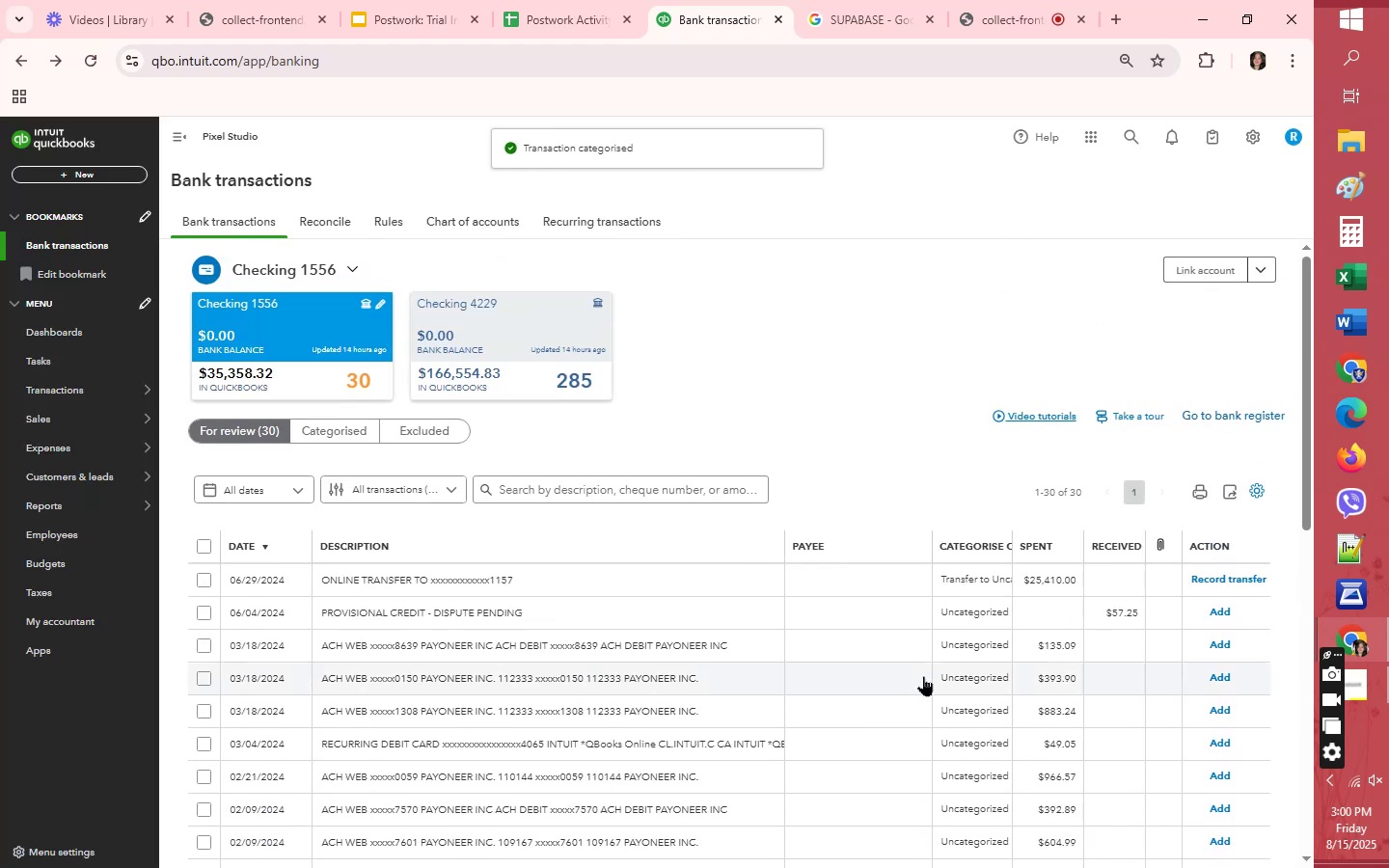 
scroll: coordinate [923, 676], scroll_direction: down, amount: 4.0
 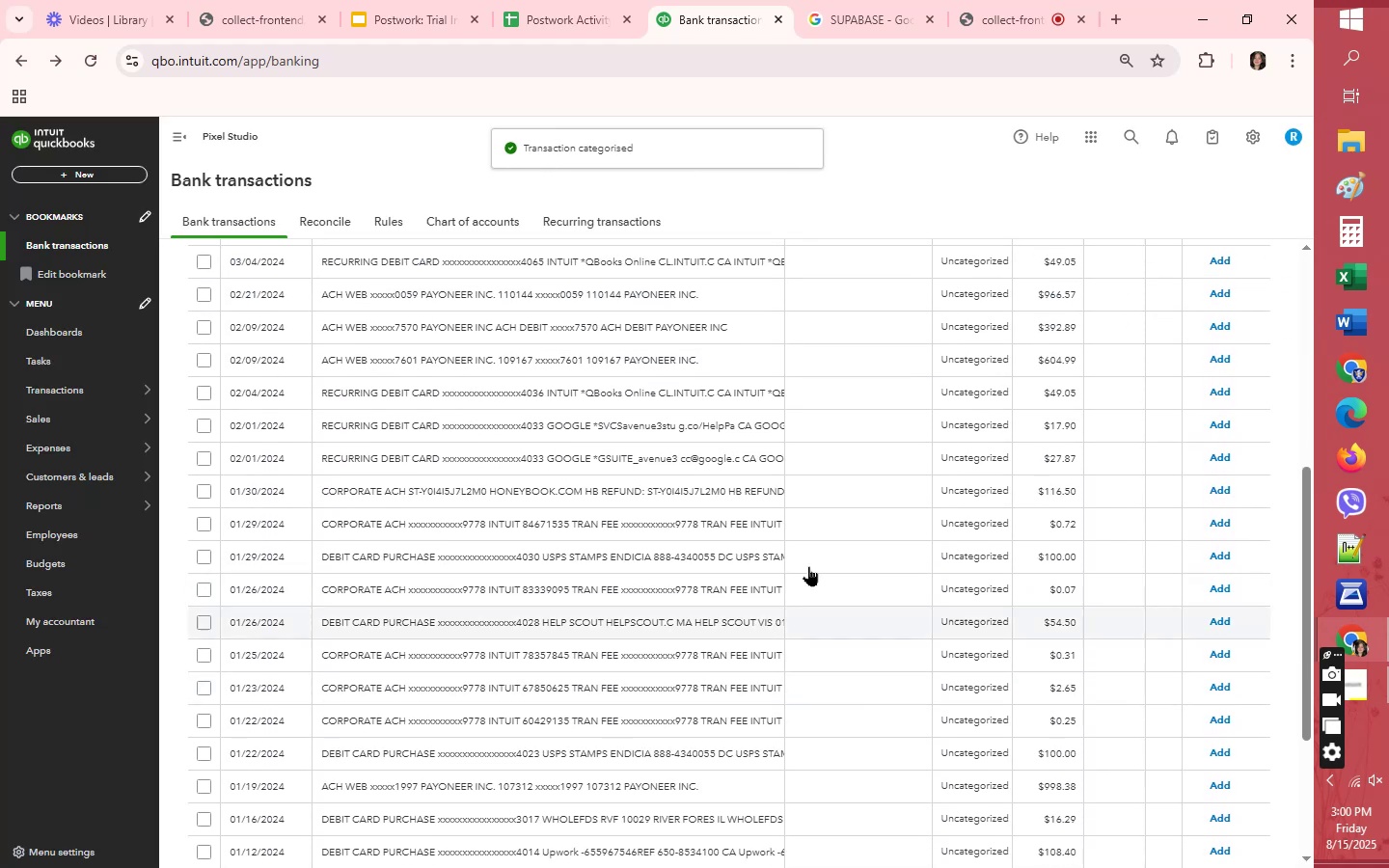 
left_click([819, 487])
 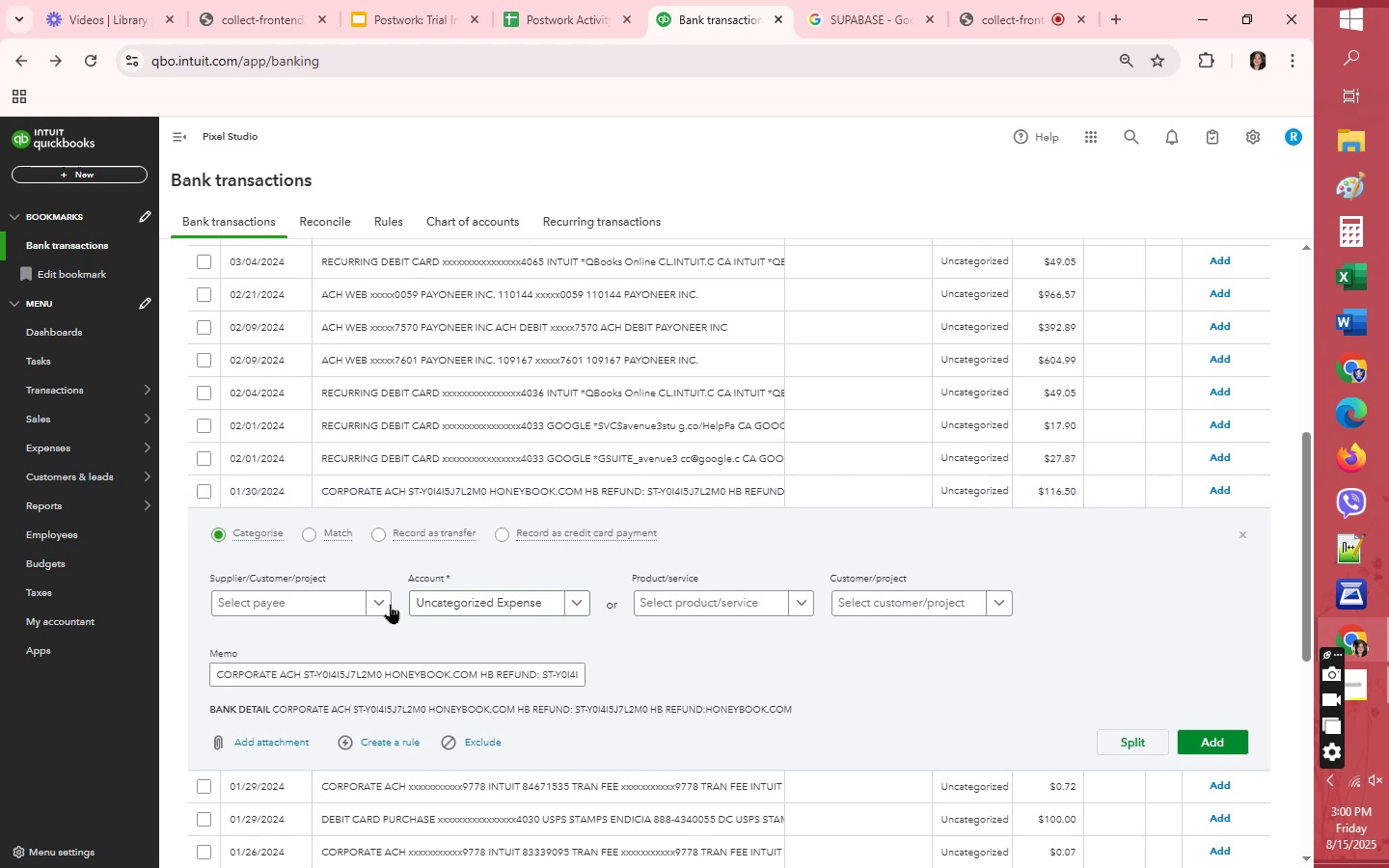 
left_click([333, 596])
 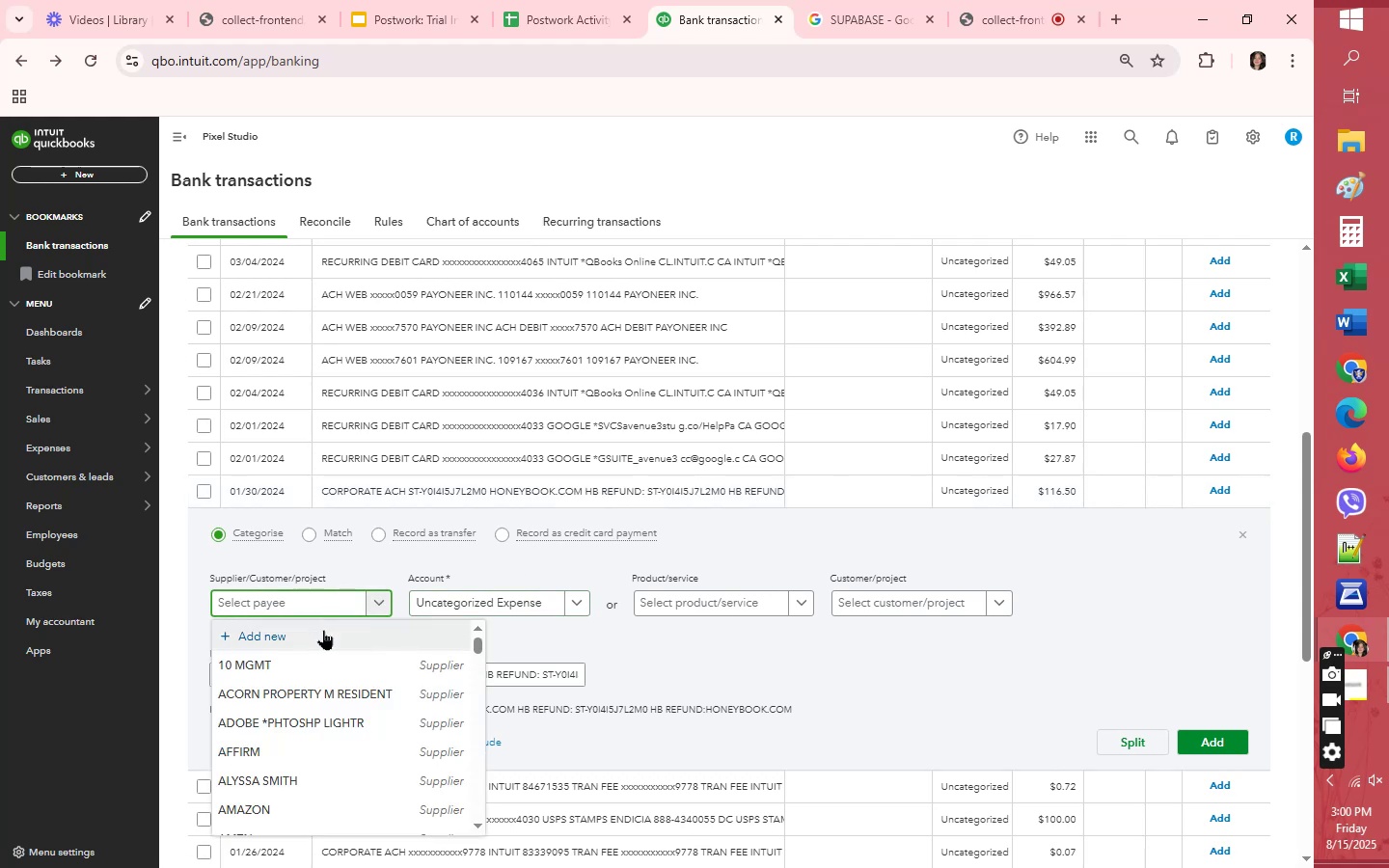 
type(hon)
 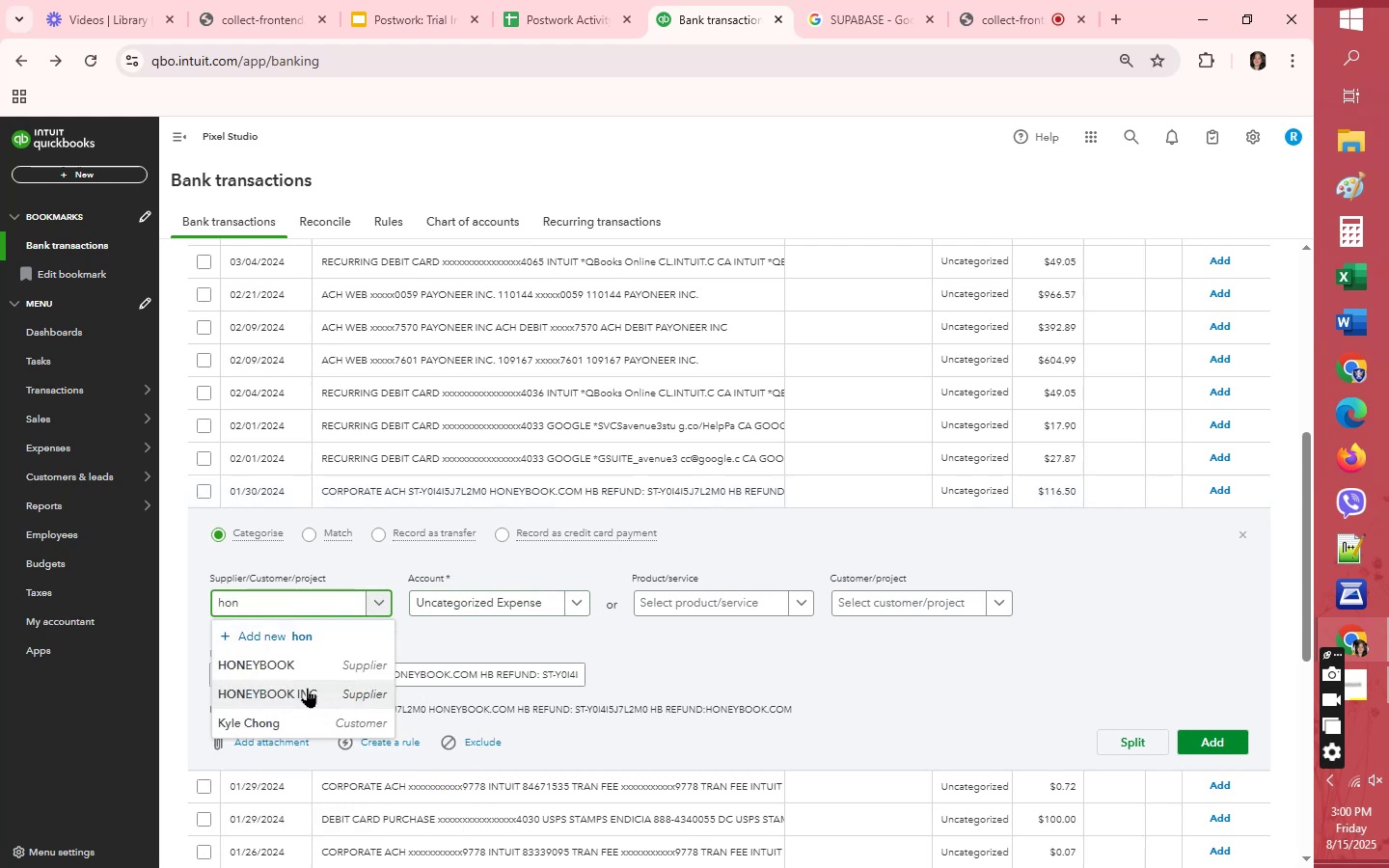 
left_click([305, 664])
 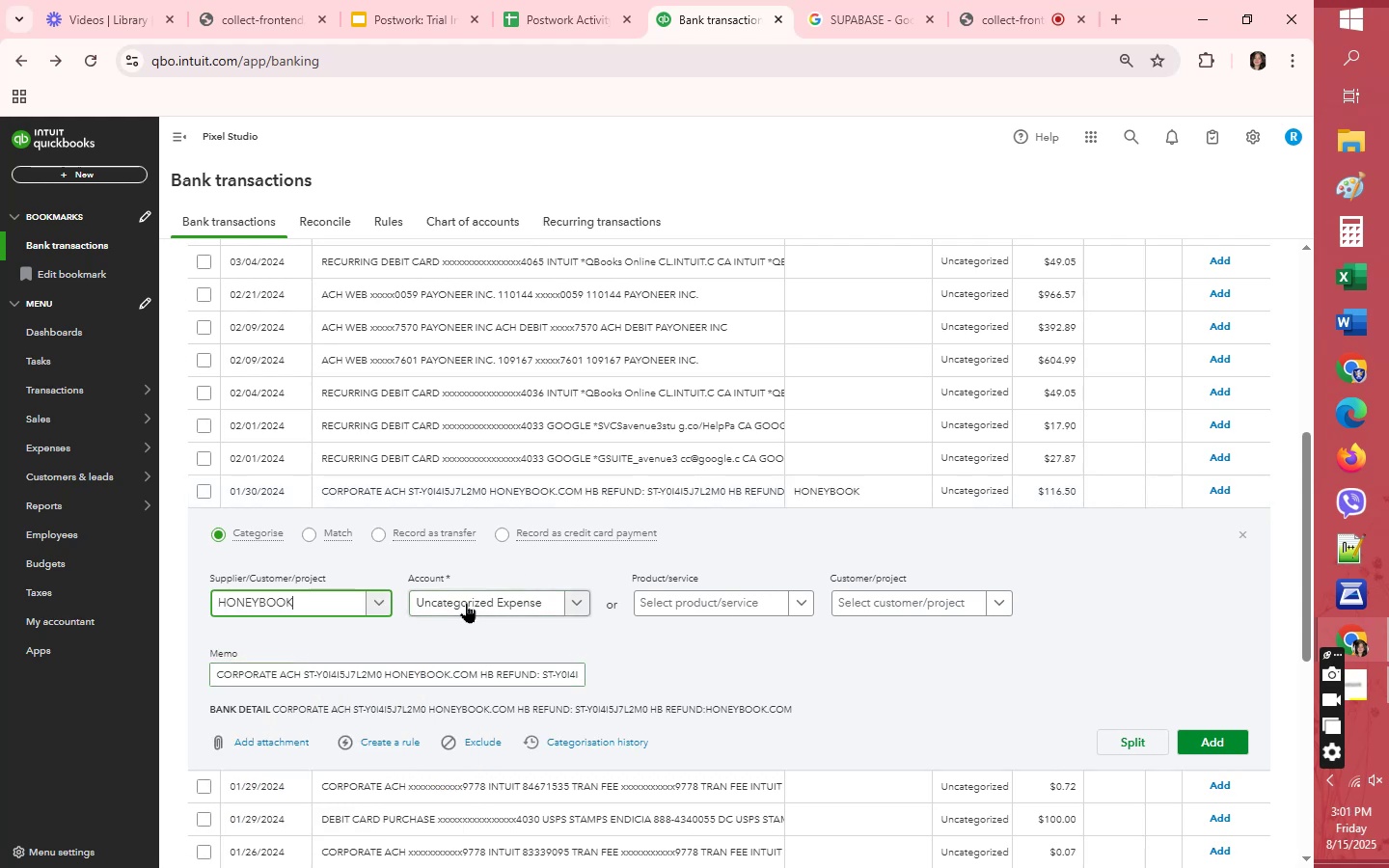 
left_click([466, 603])
 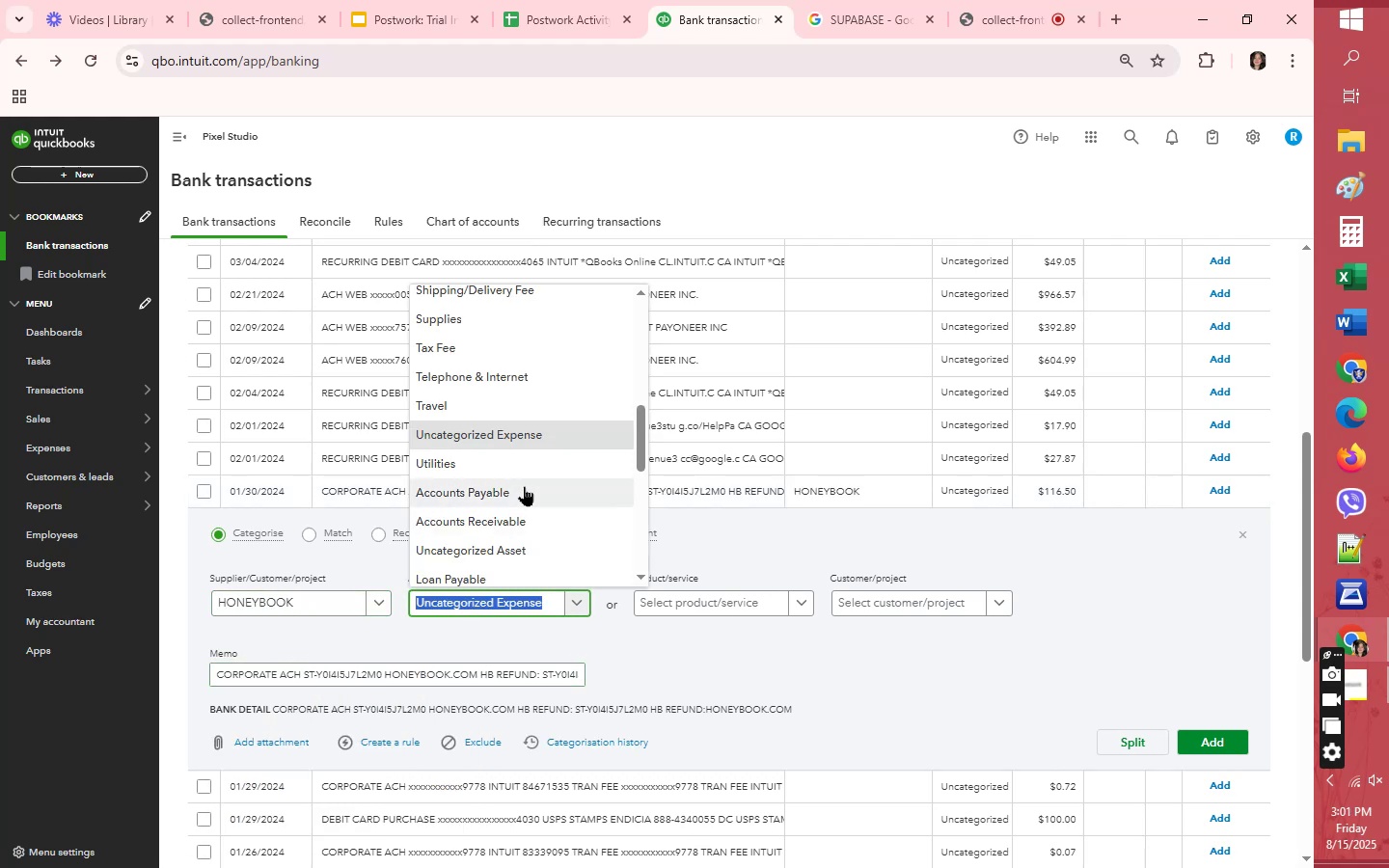 
type(re)
 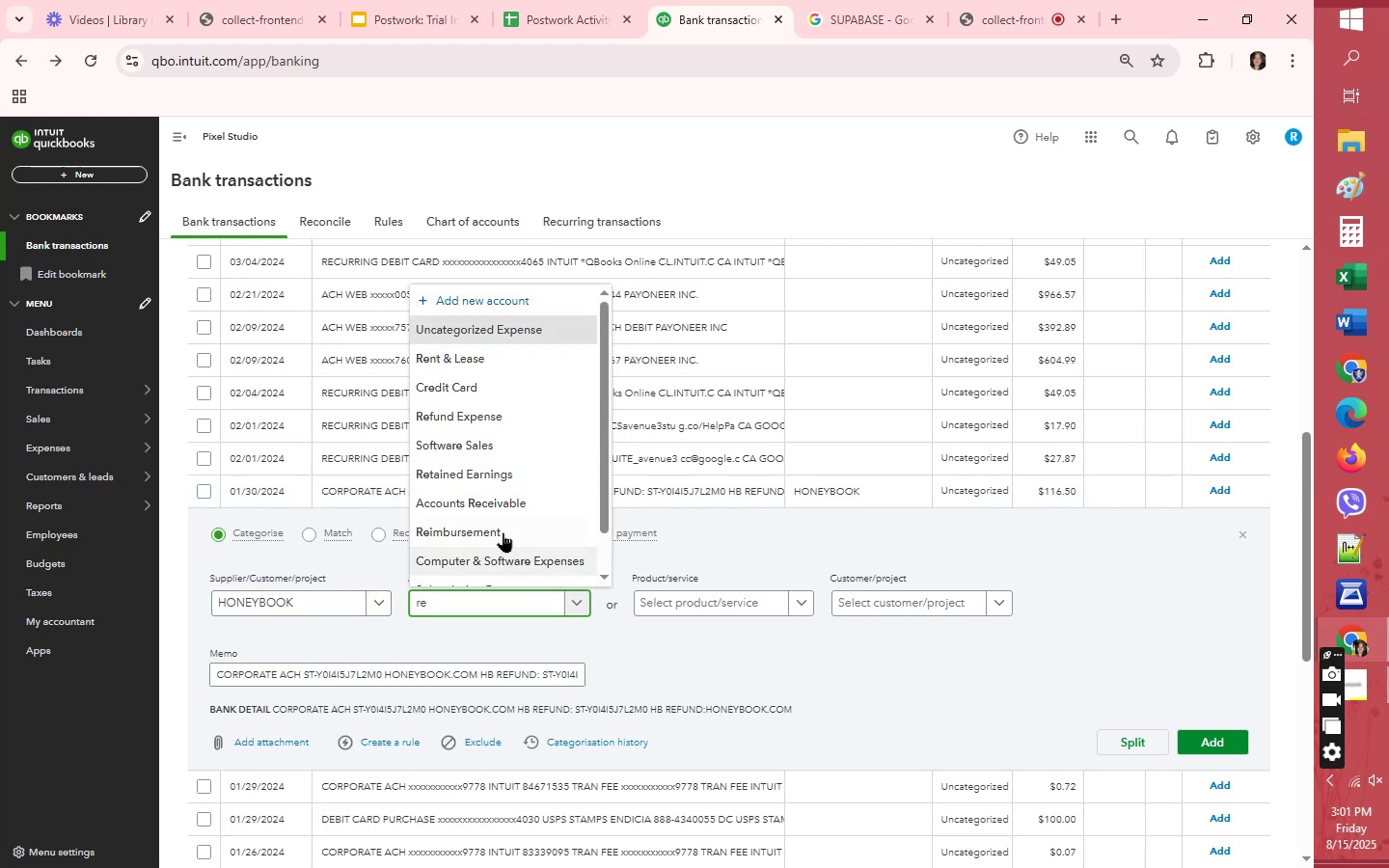 
left_click([520, 407])
 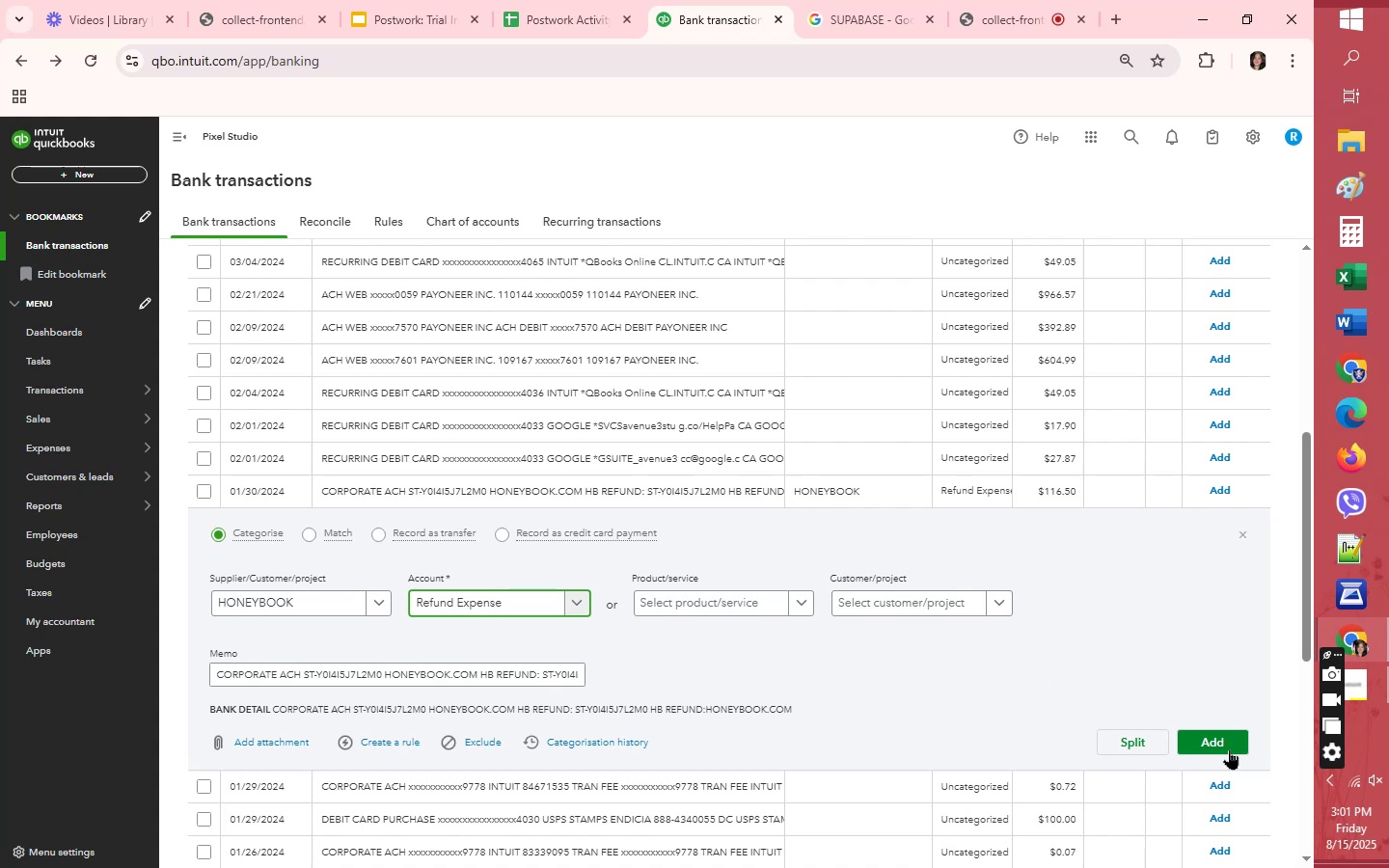 
left_click([1241, 750])
 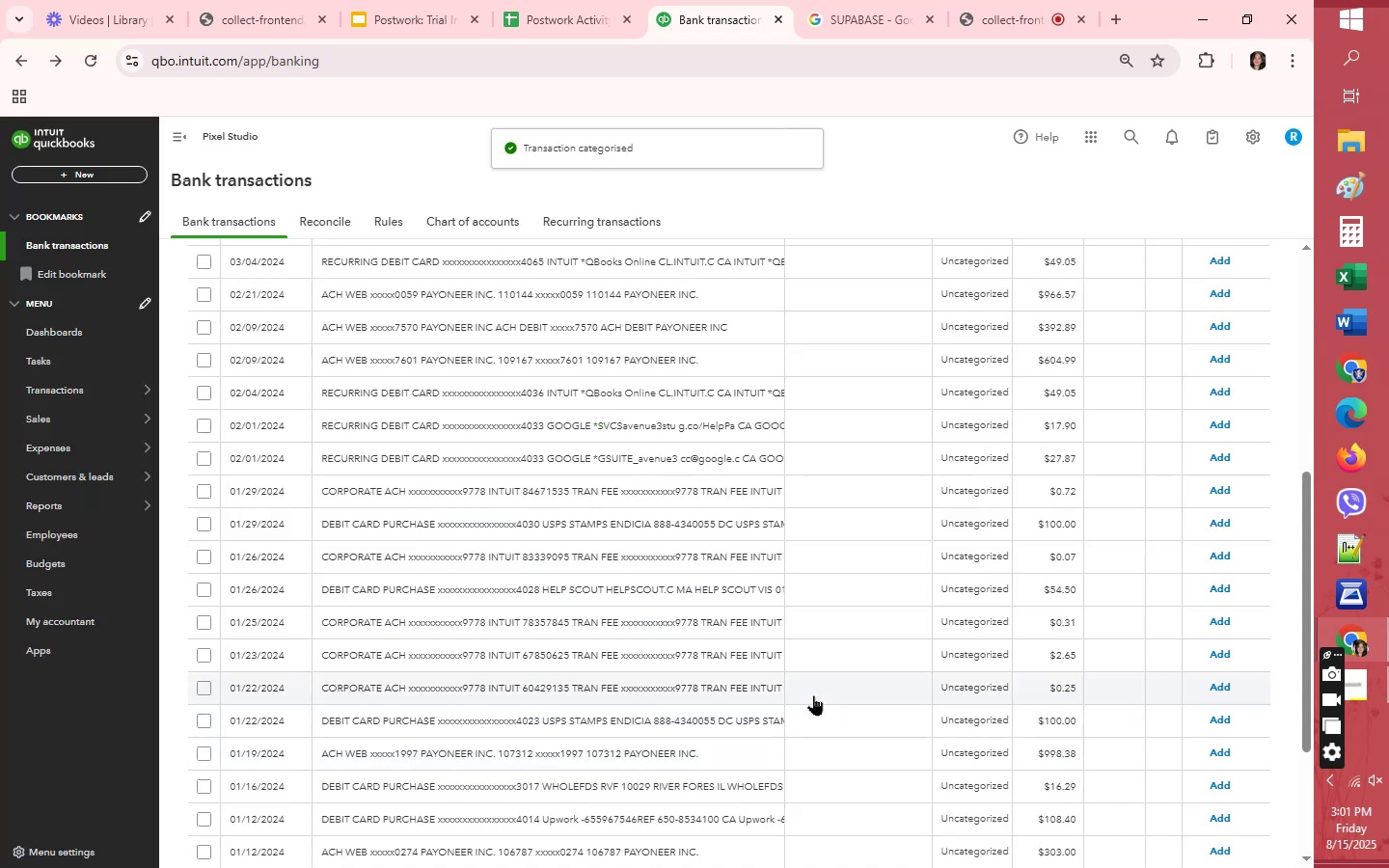 
left_click([851, 592])
 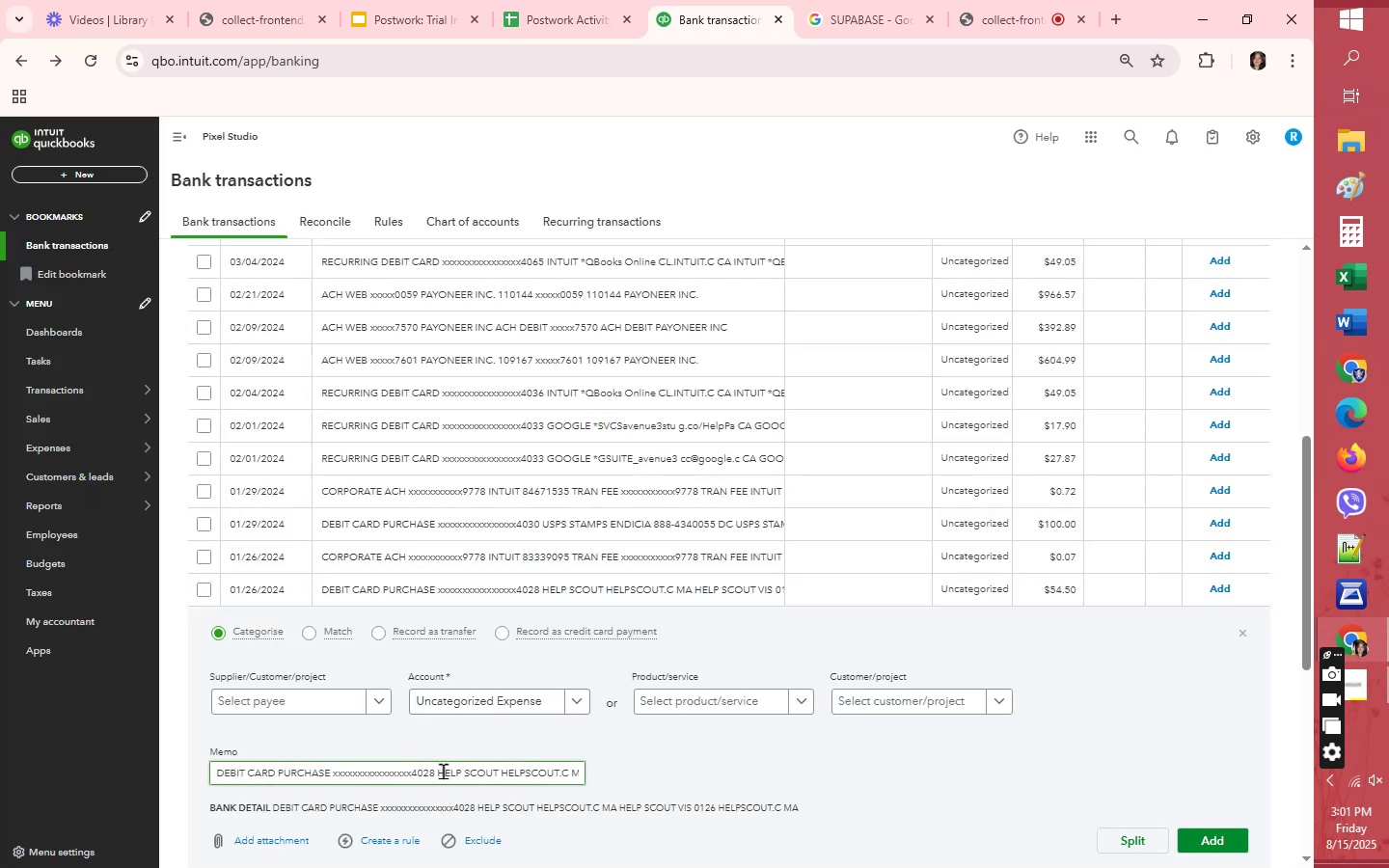 
left_click_drag(start_coordinate=[437, 769], to_coordinate=[500, 770])
 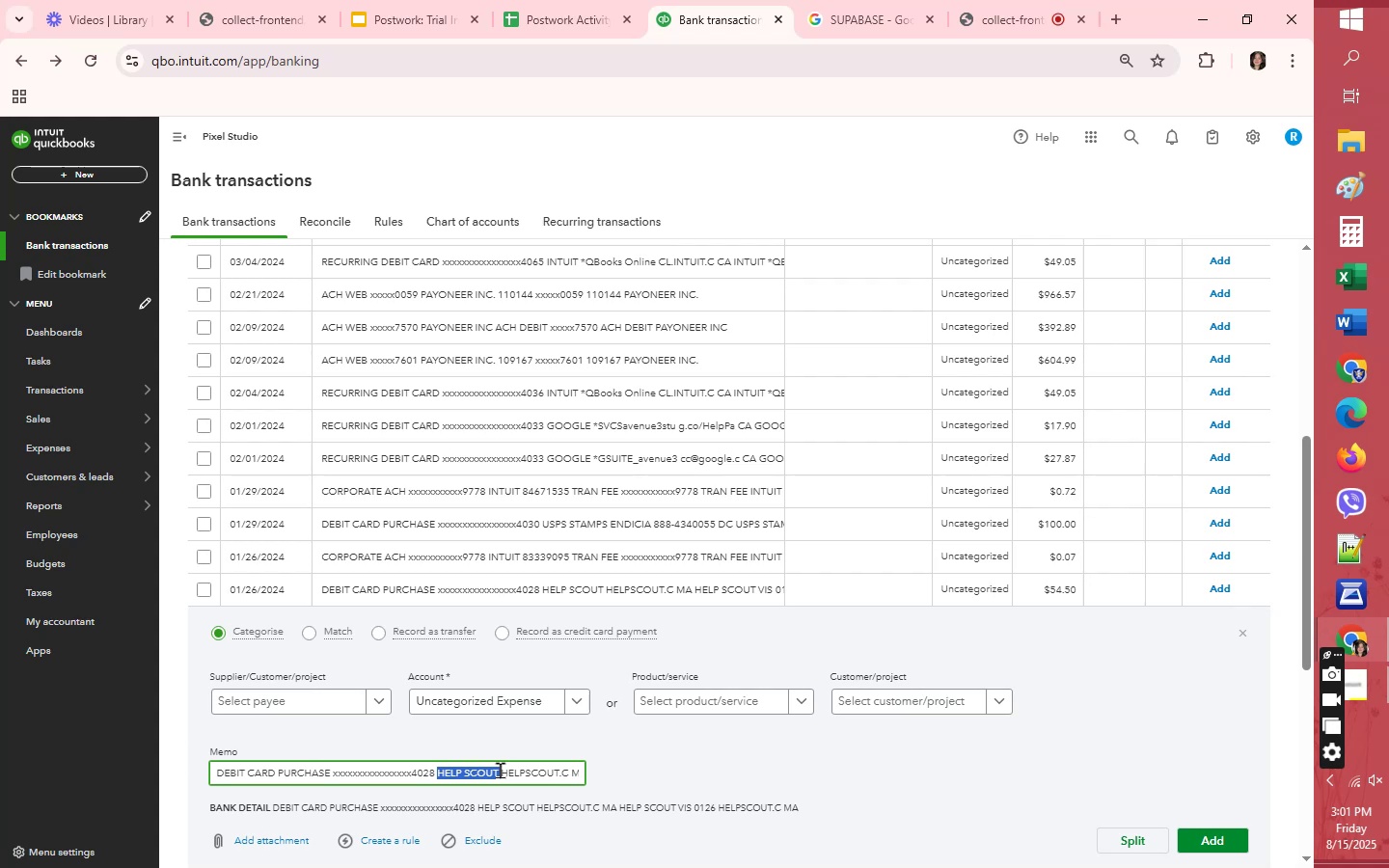 
key(Control+C)
 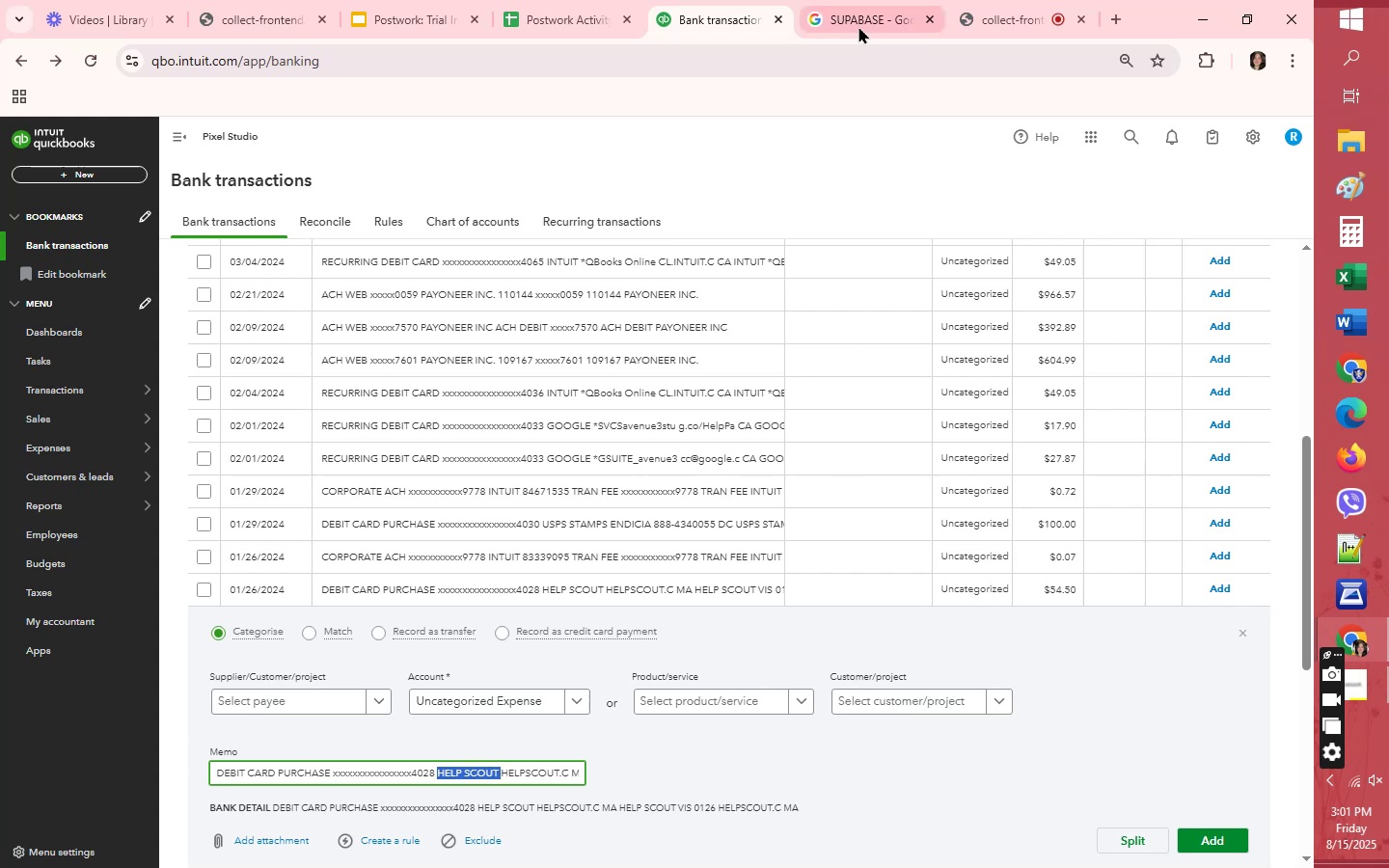 
left_click([858, 26])
 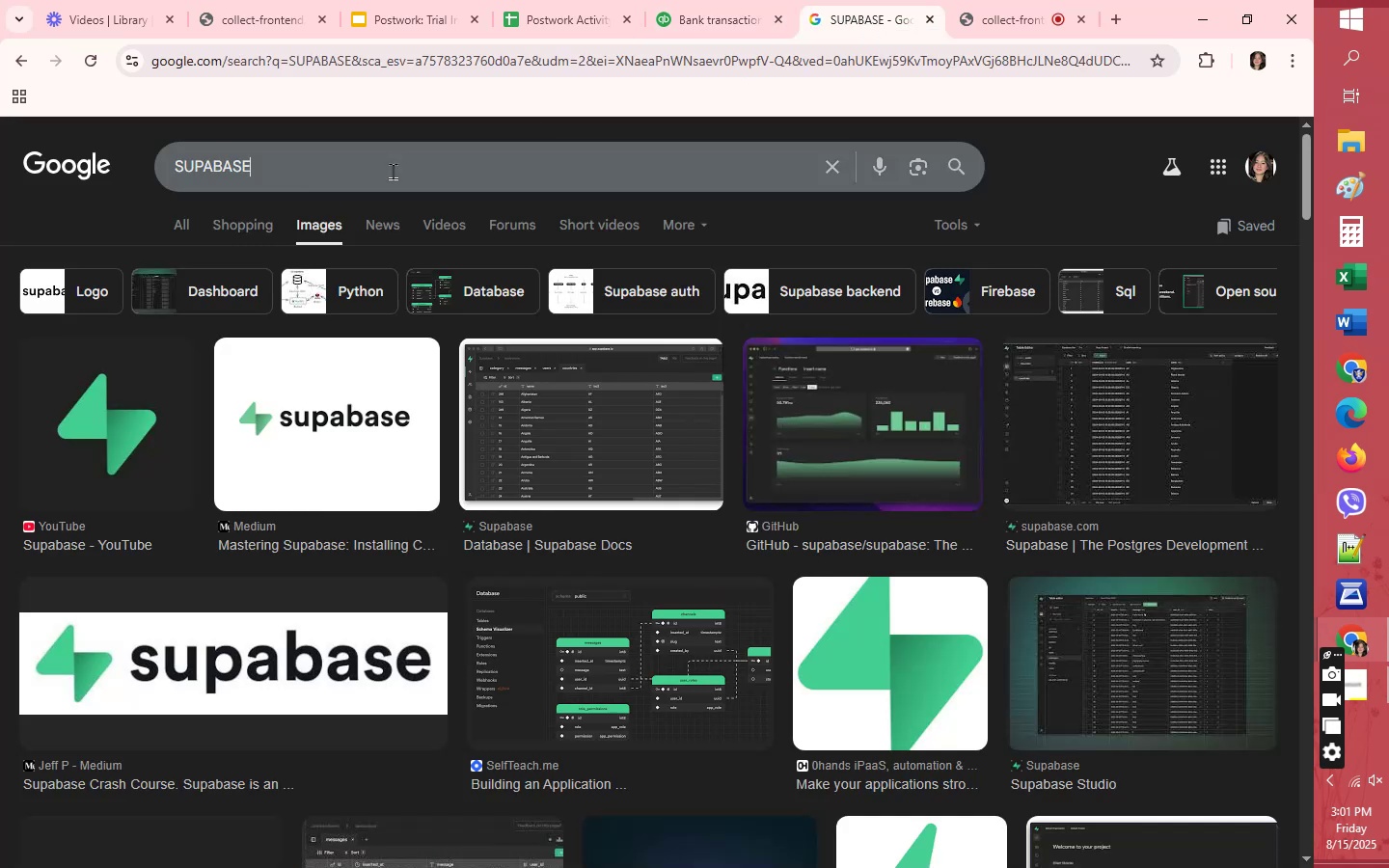 
double_click([393, 171])
 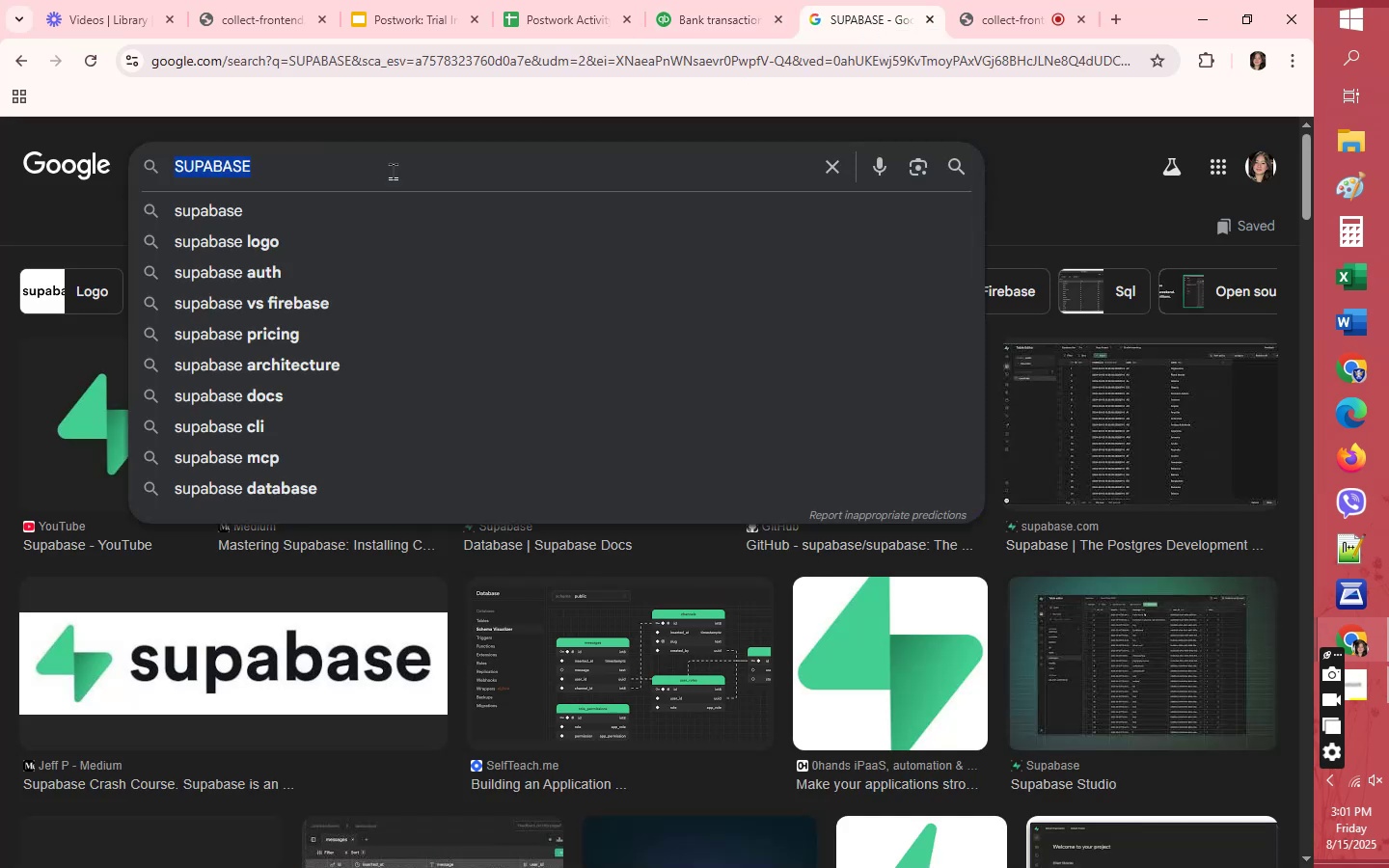 
key(Control+V)
 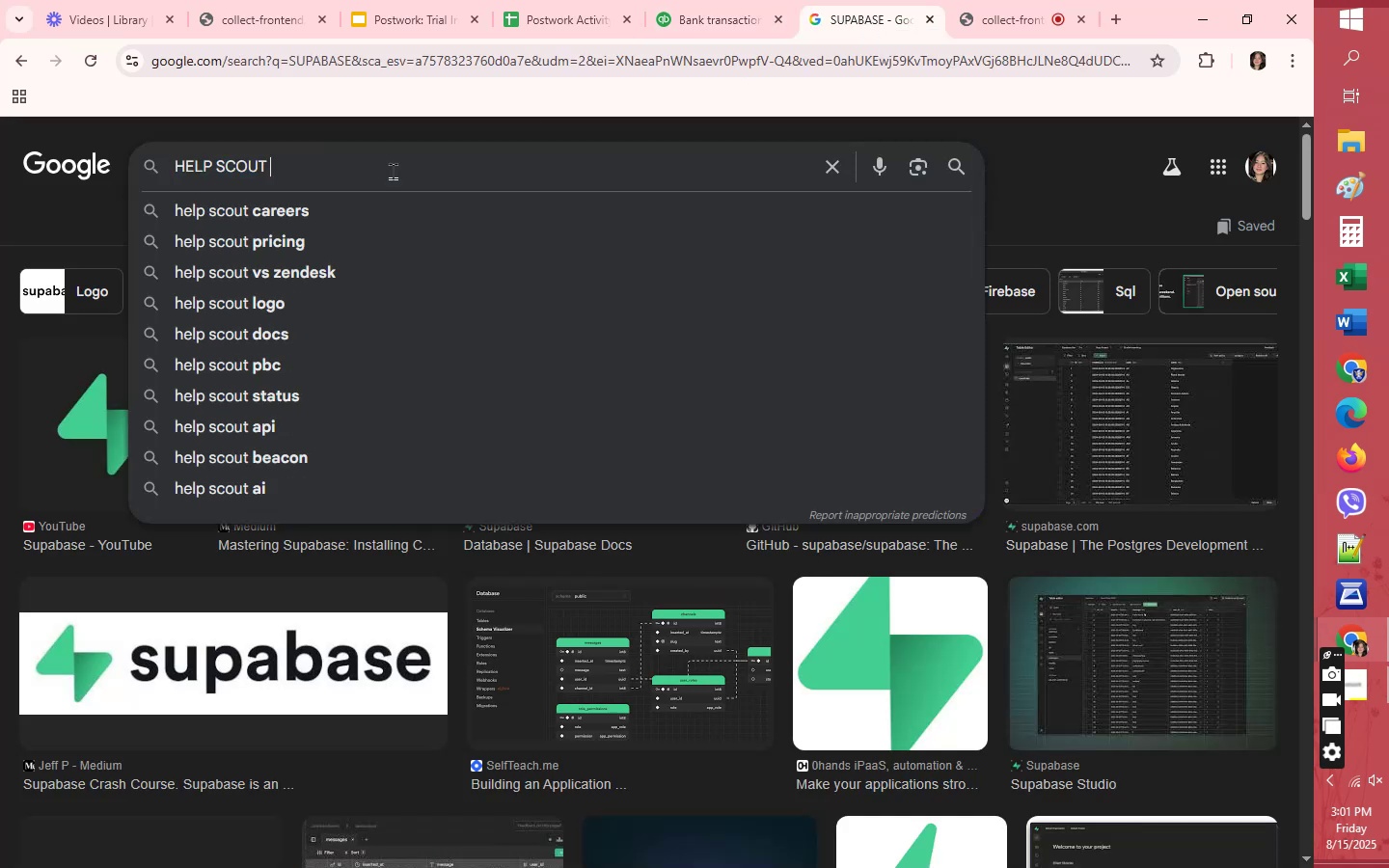 
key(Enter)
 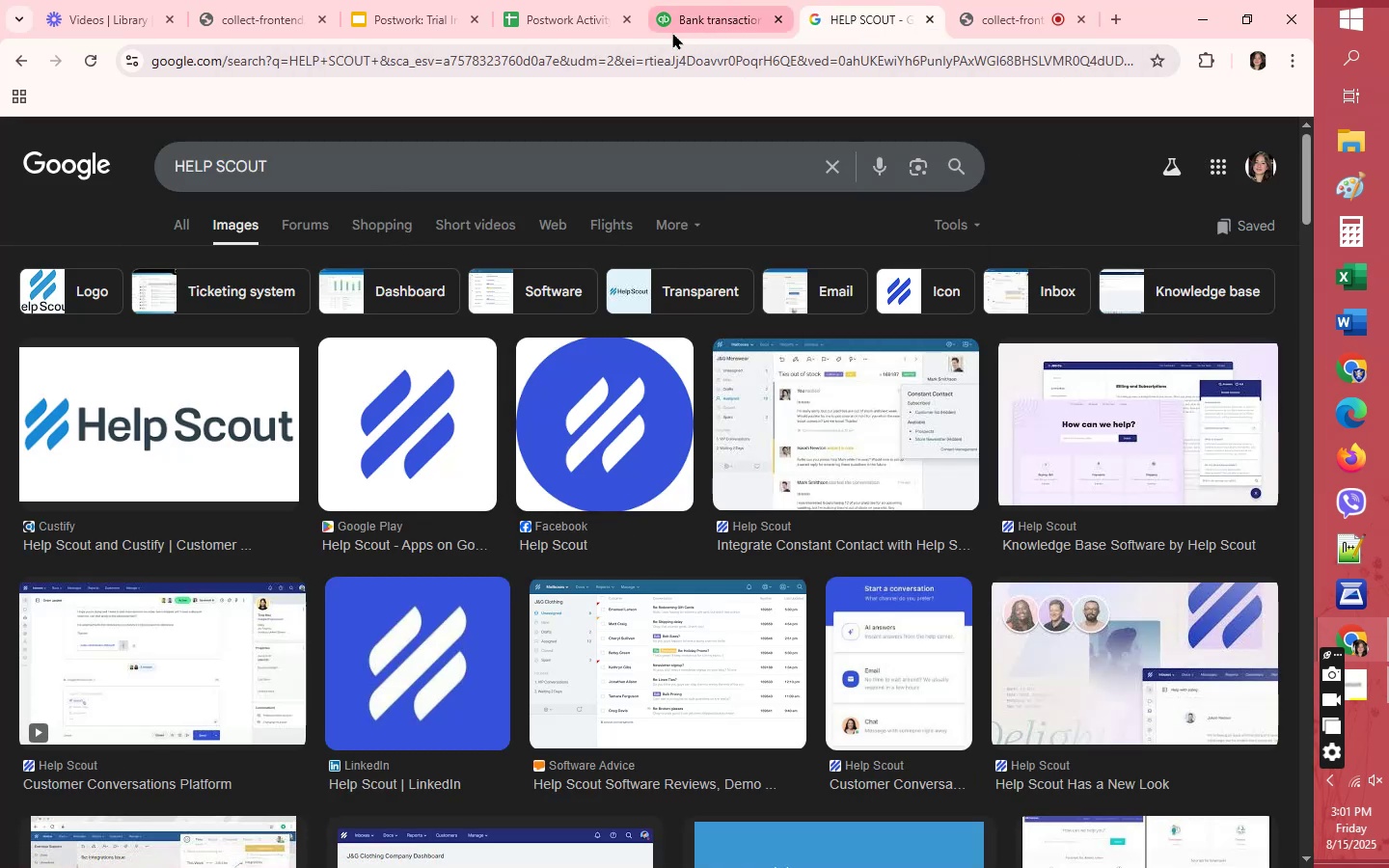 
wait(6.97)
 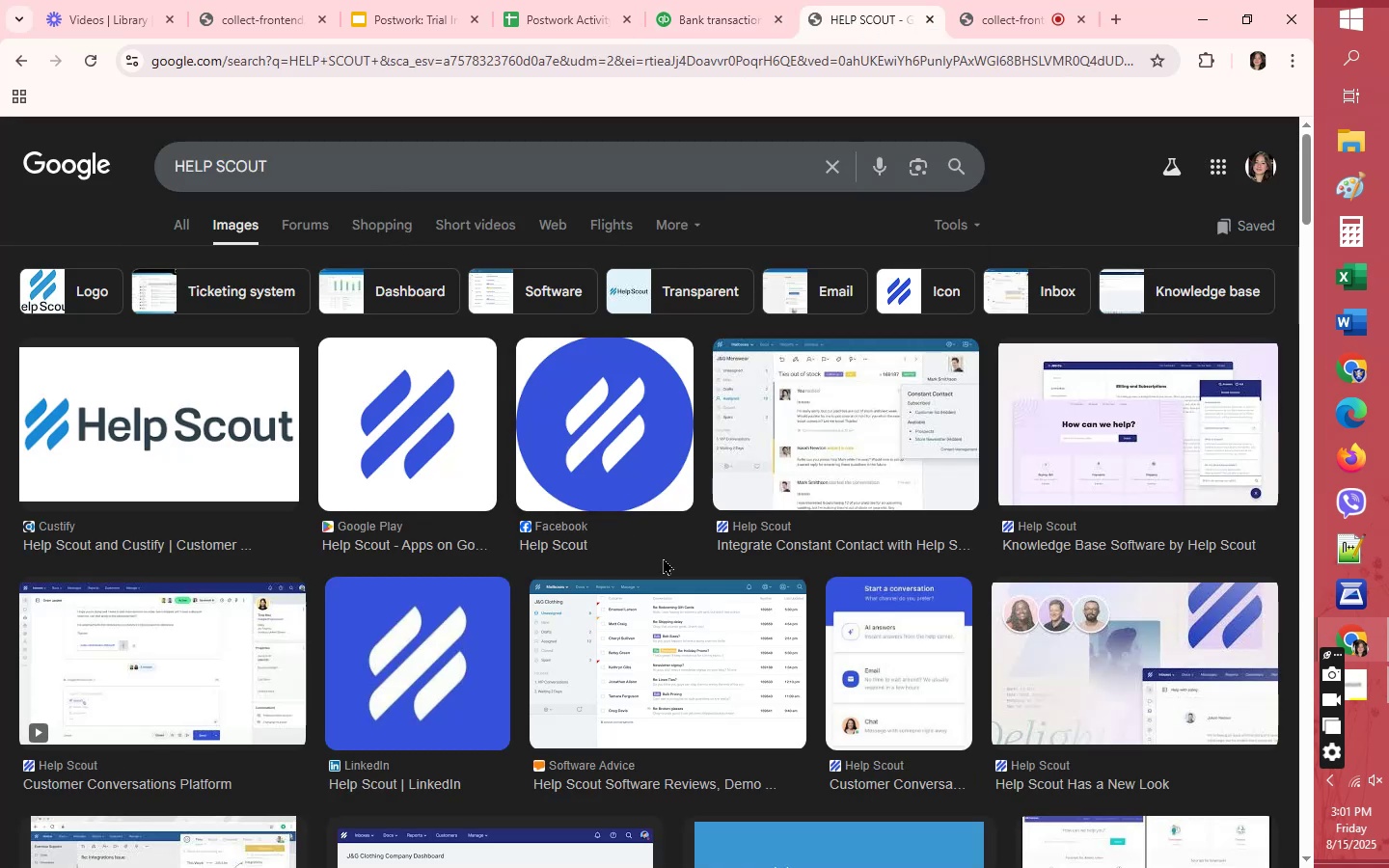 
left_click([675, 29])
 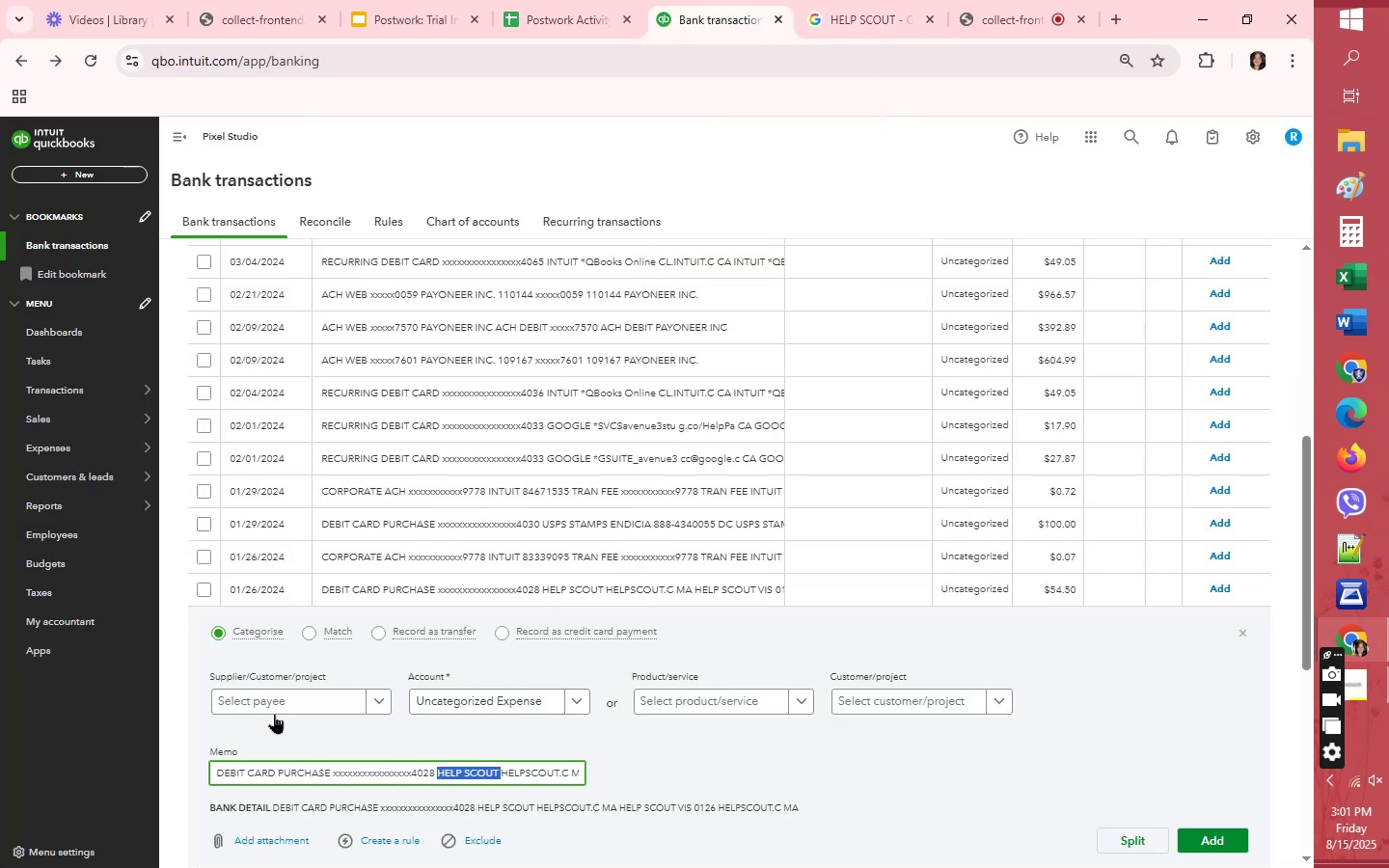 
left_click([282, 699])
 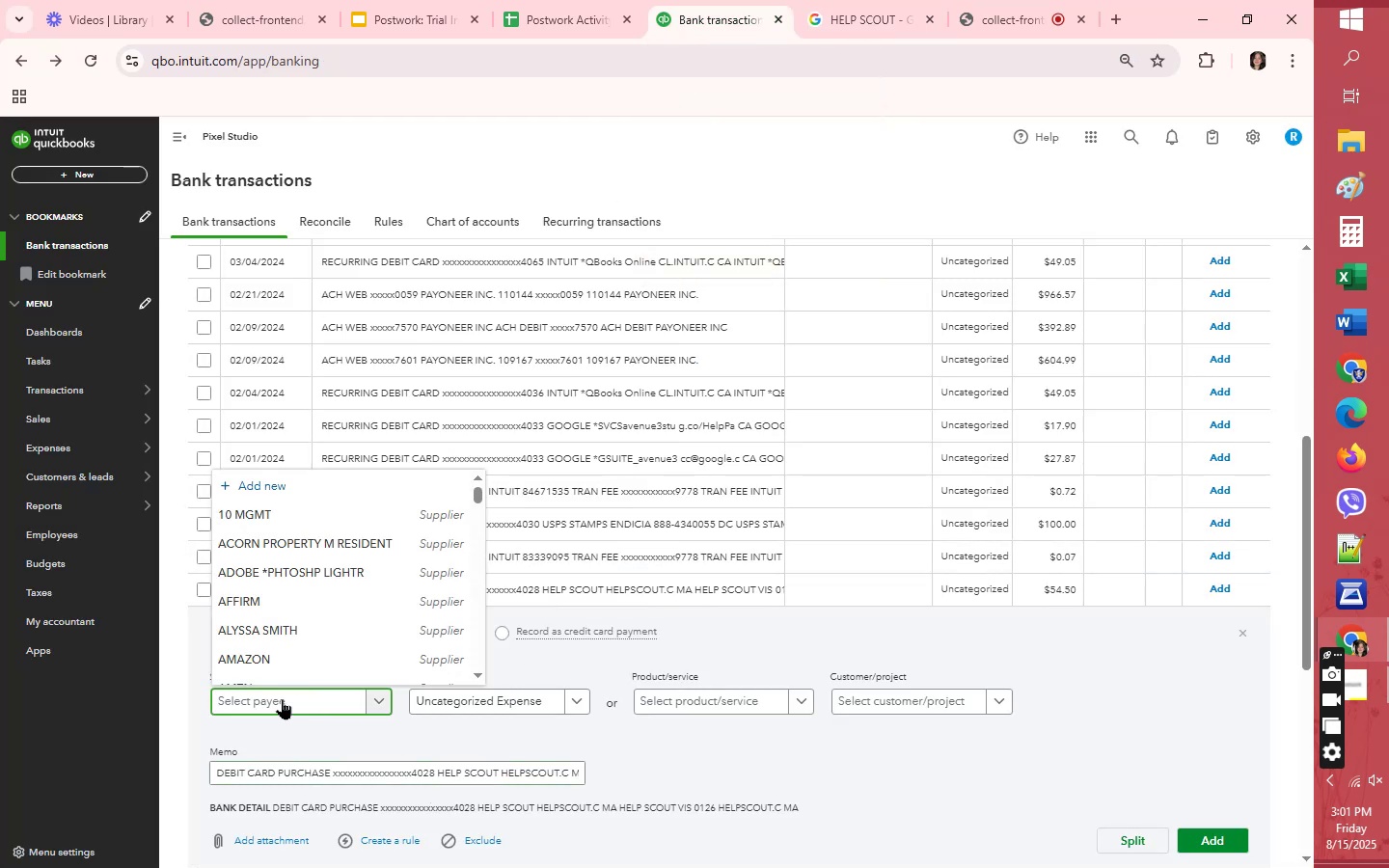 
key(Control+V)
 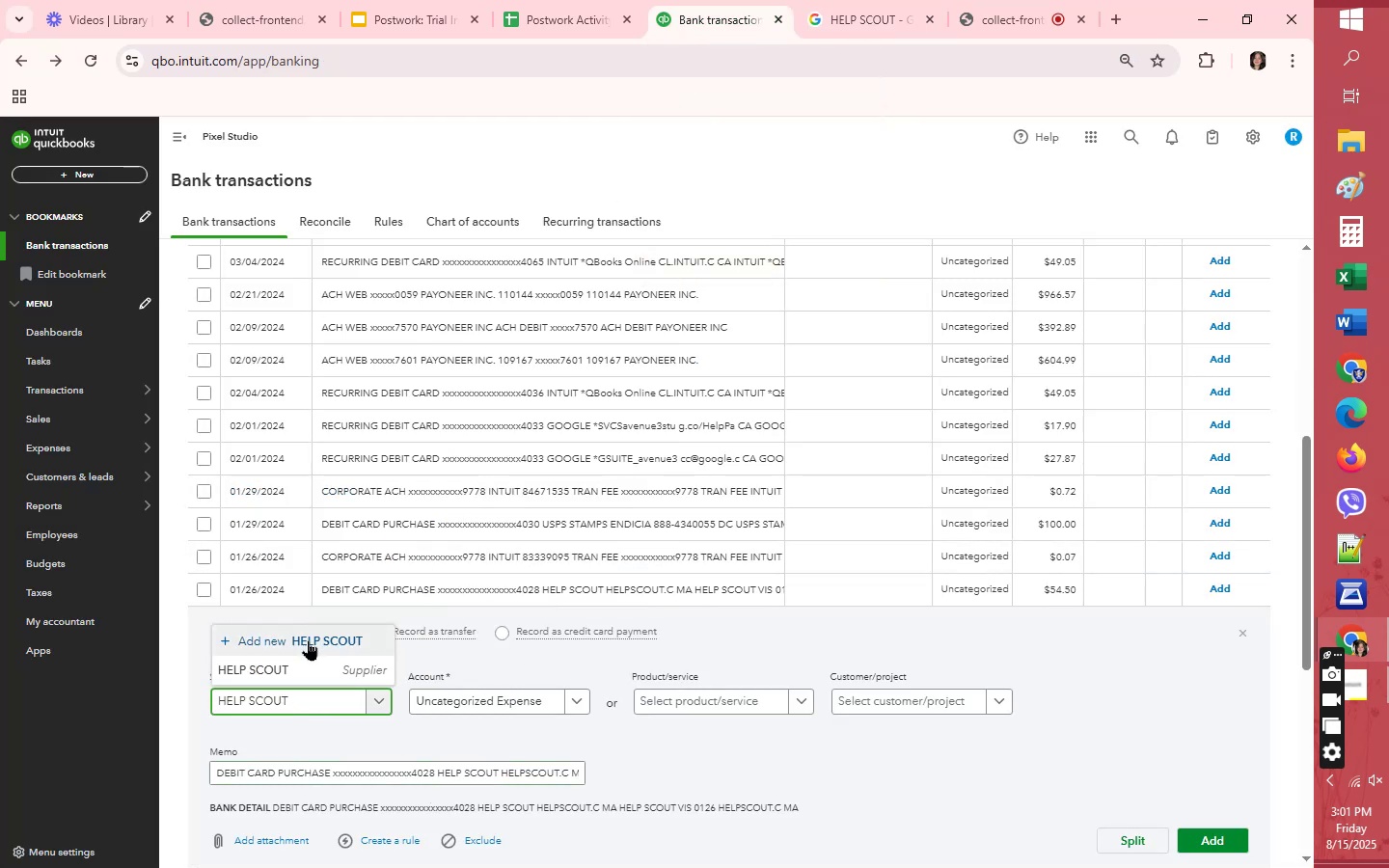 
left_click([302, 663])
 